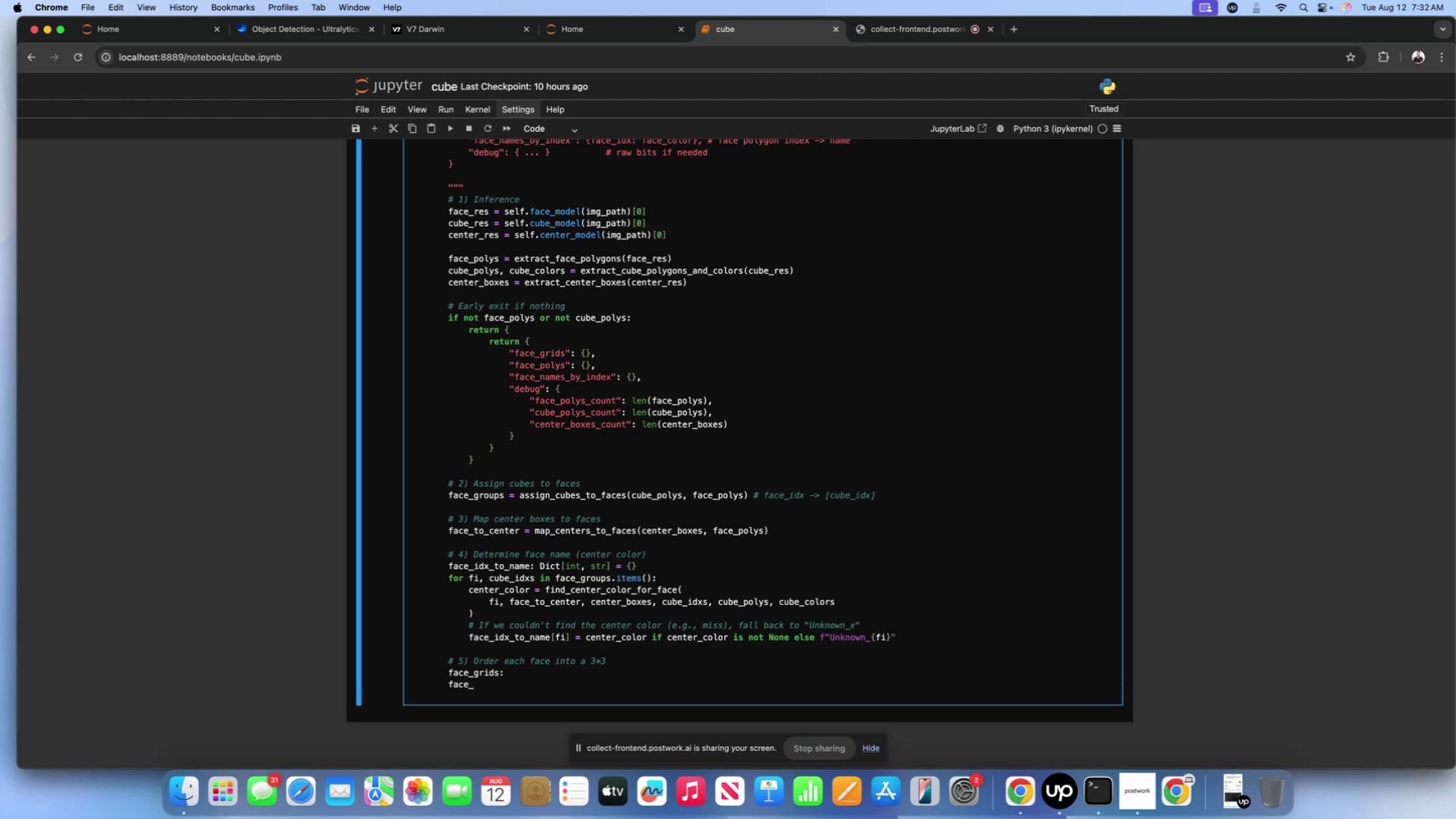 
key(Backspace)
type(s_polys_grid:)
 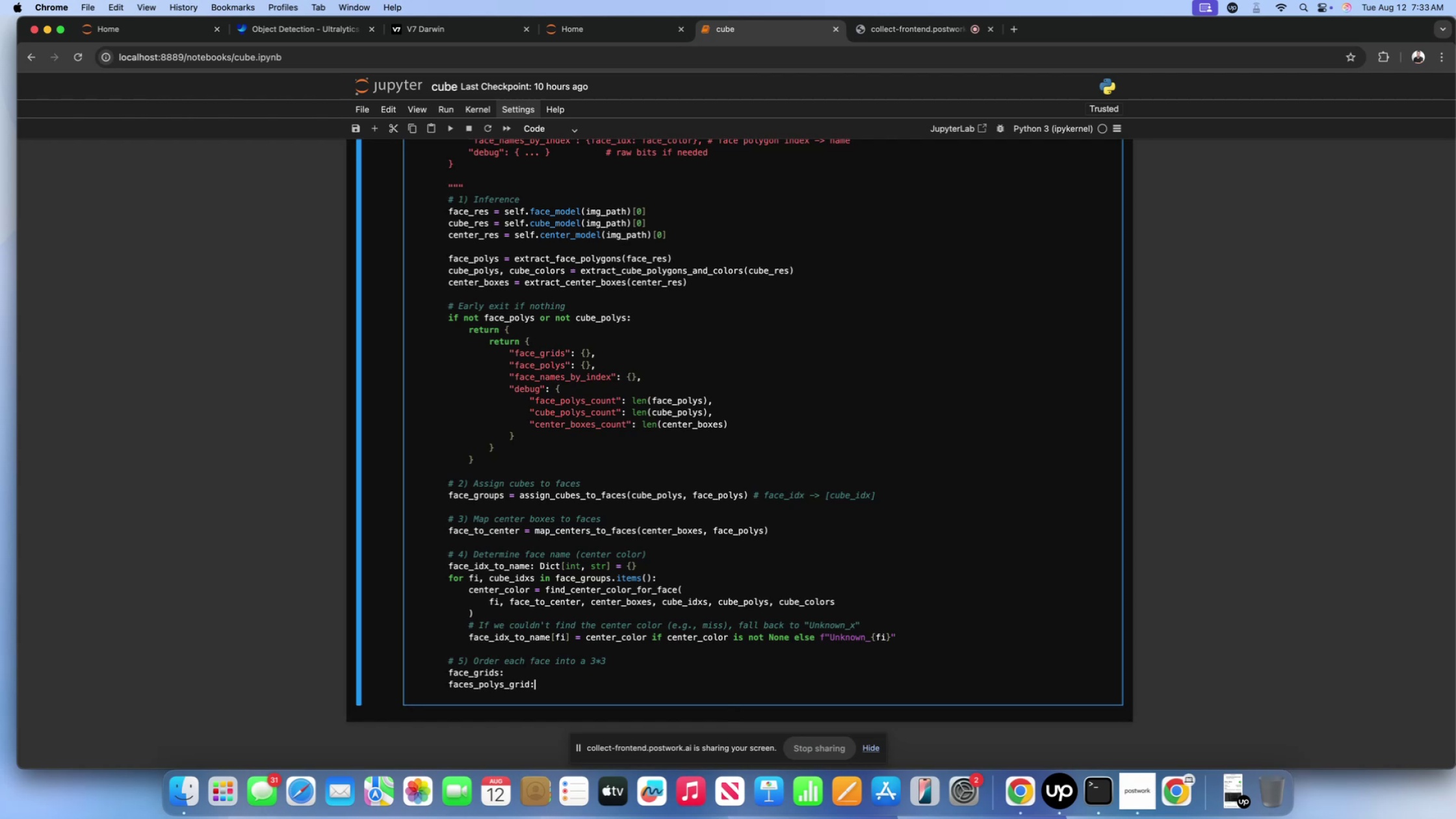 
left_click([525, 673])
 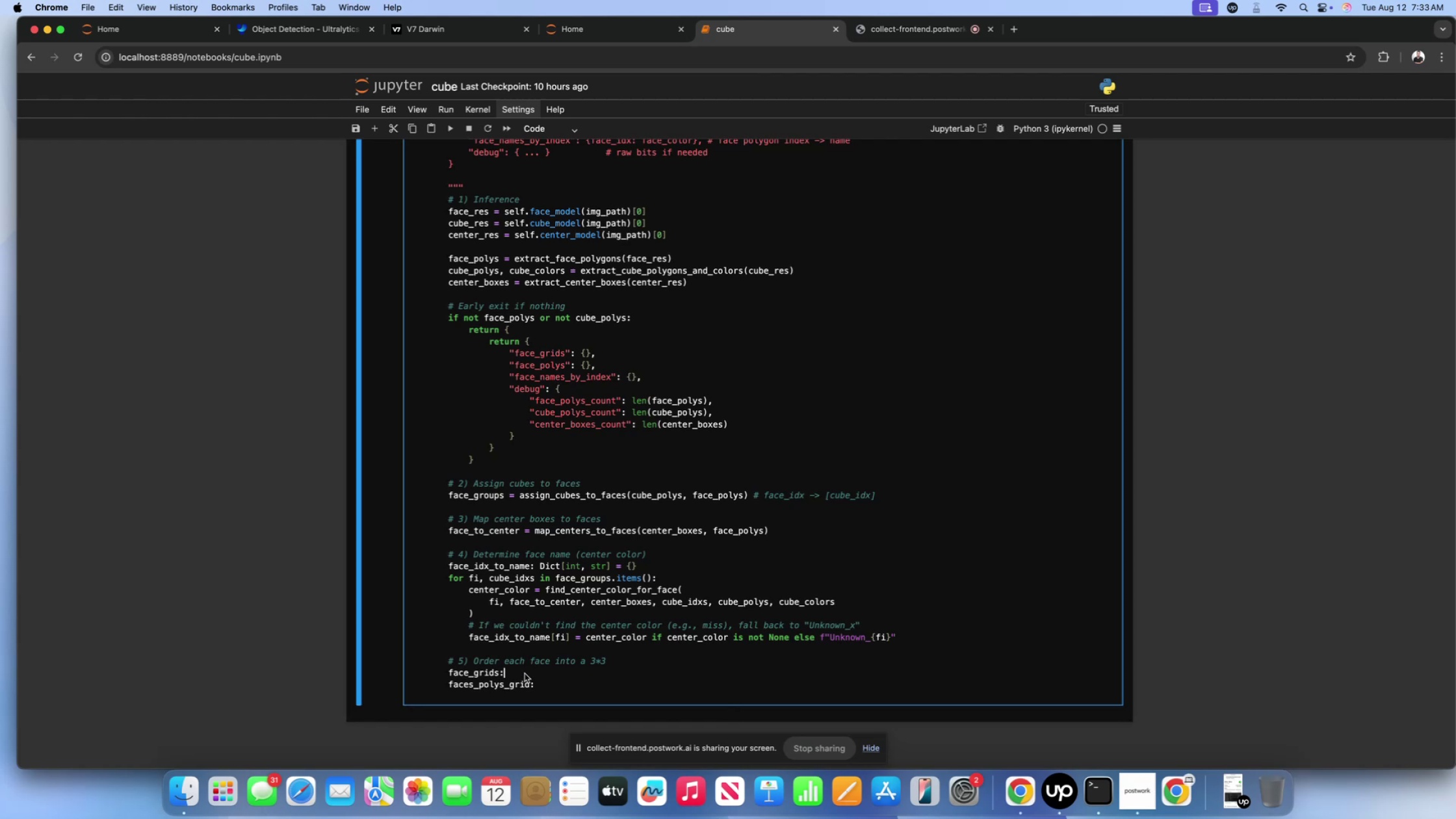 
type( Dict[] = [)
key(Backspace)
type({})
 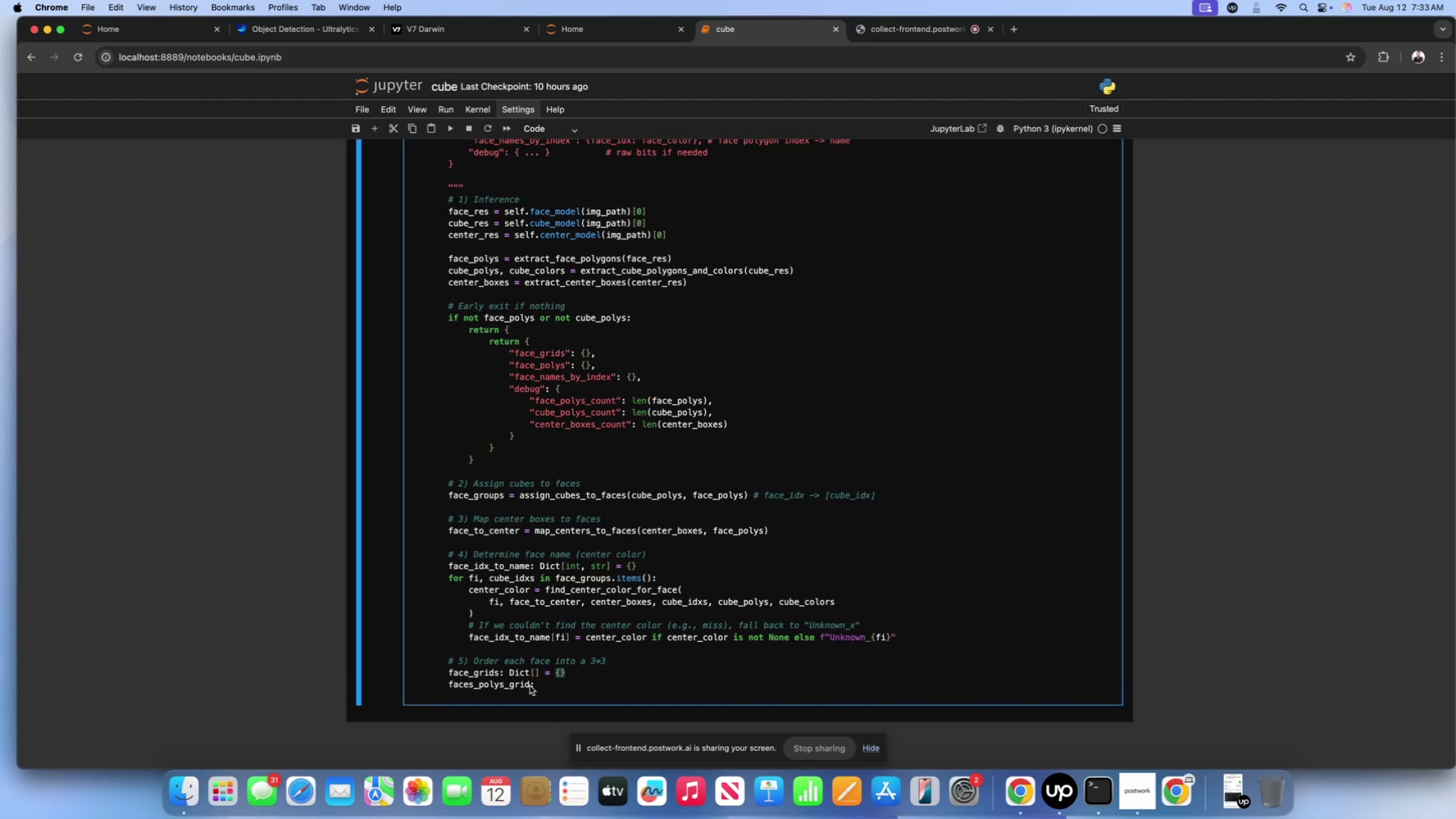 
left_click([547, 684])
 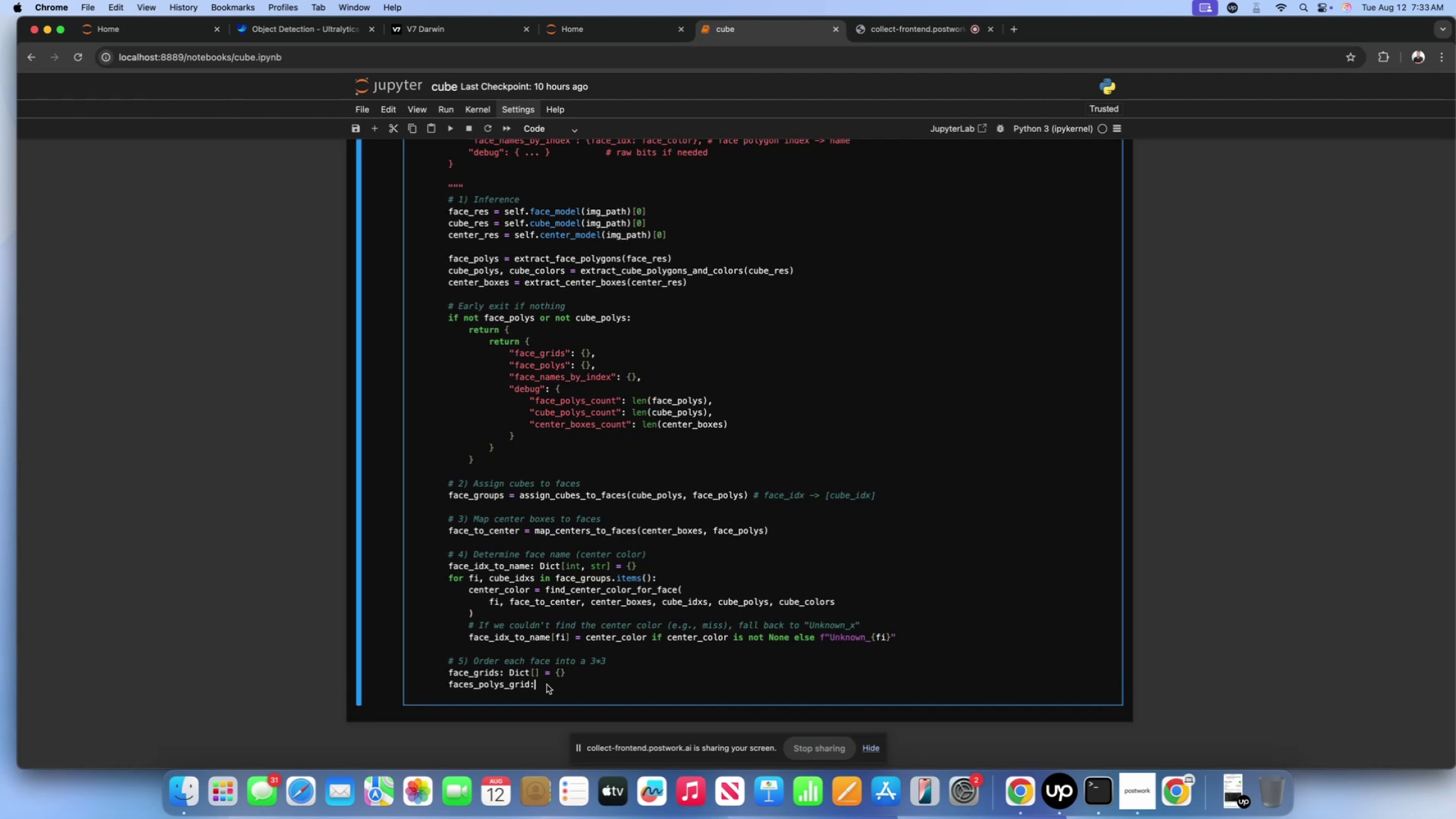 
type( Dc)
key(Backspace)
type(ict[] = )
 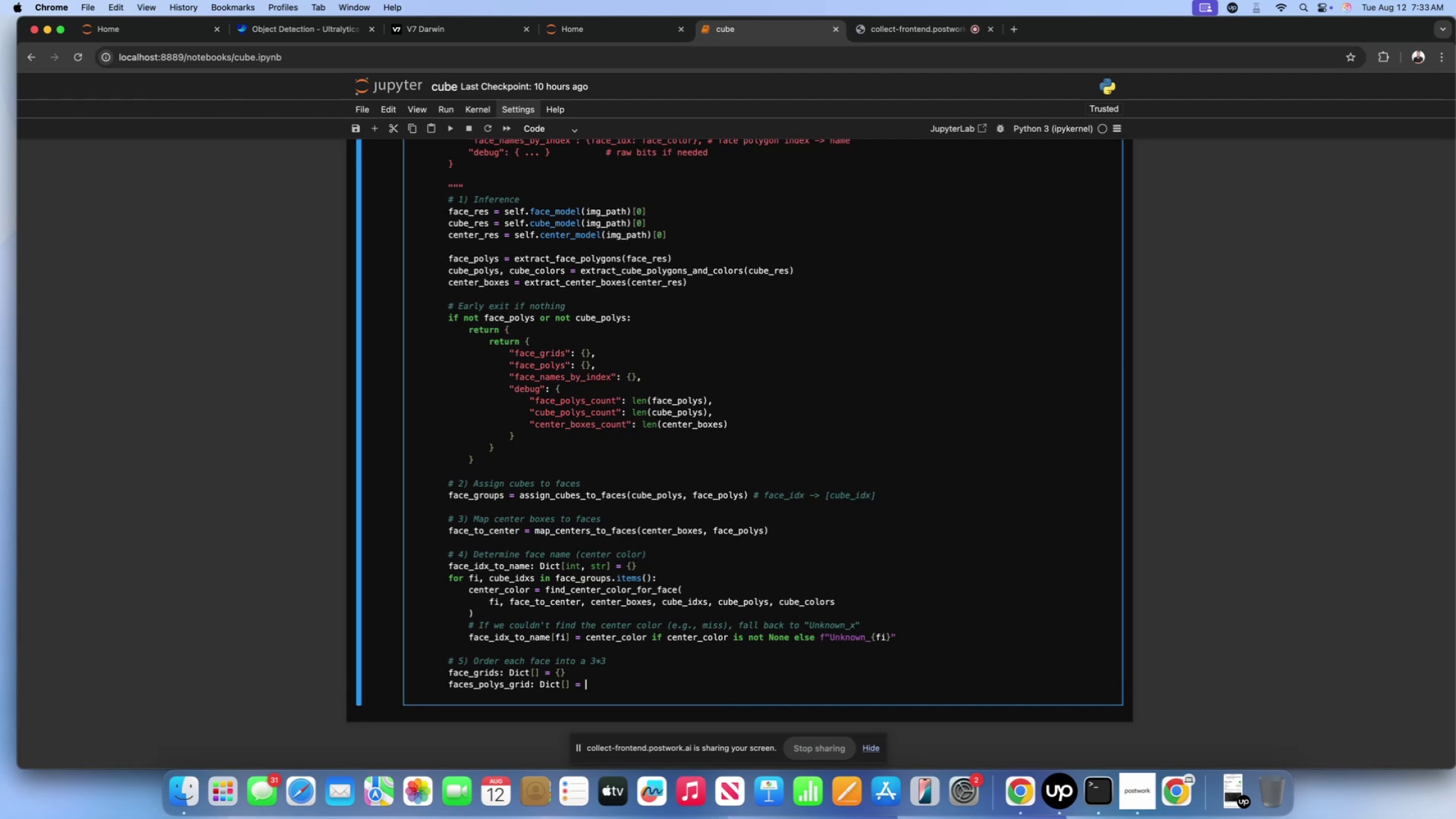 
key(BracketLeft)
 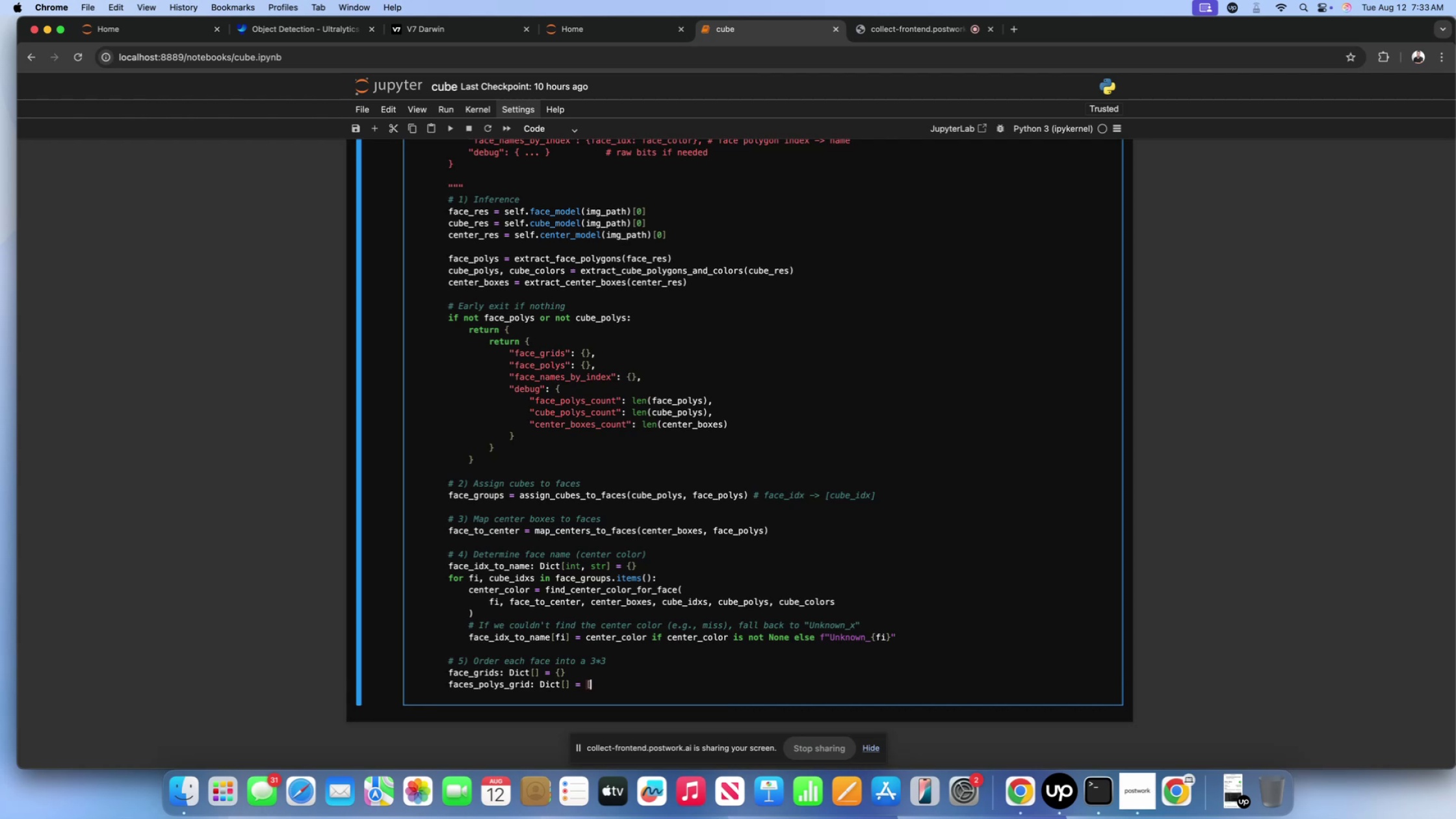 
key(BracketRight)
 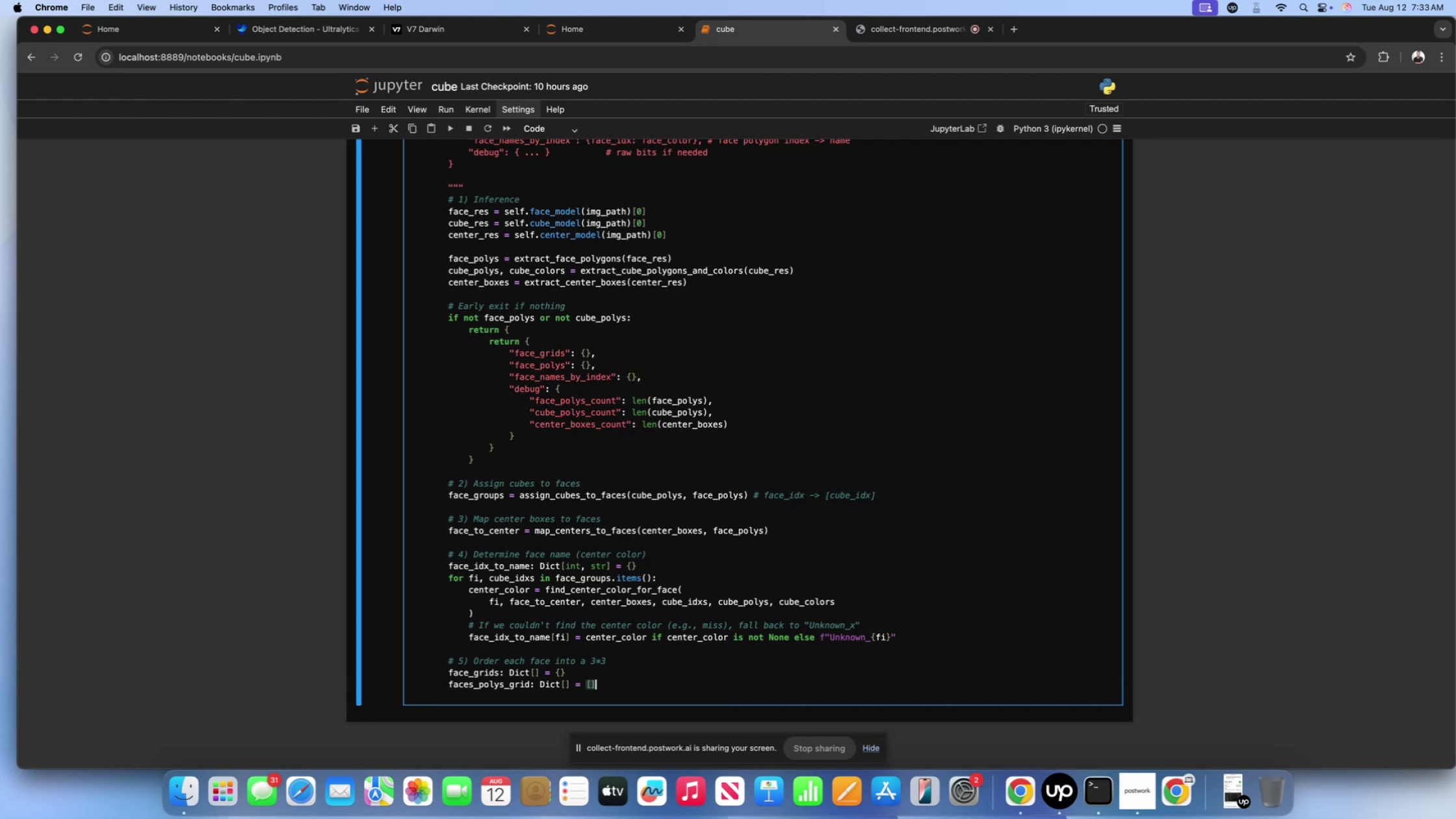 
key(Backspace)
 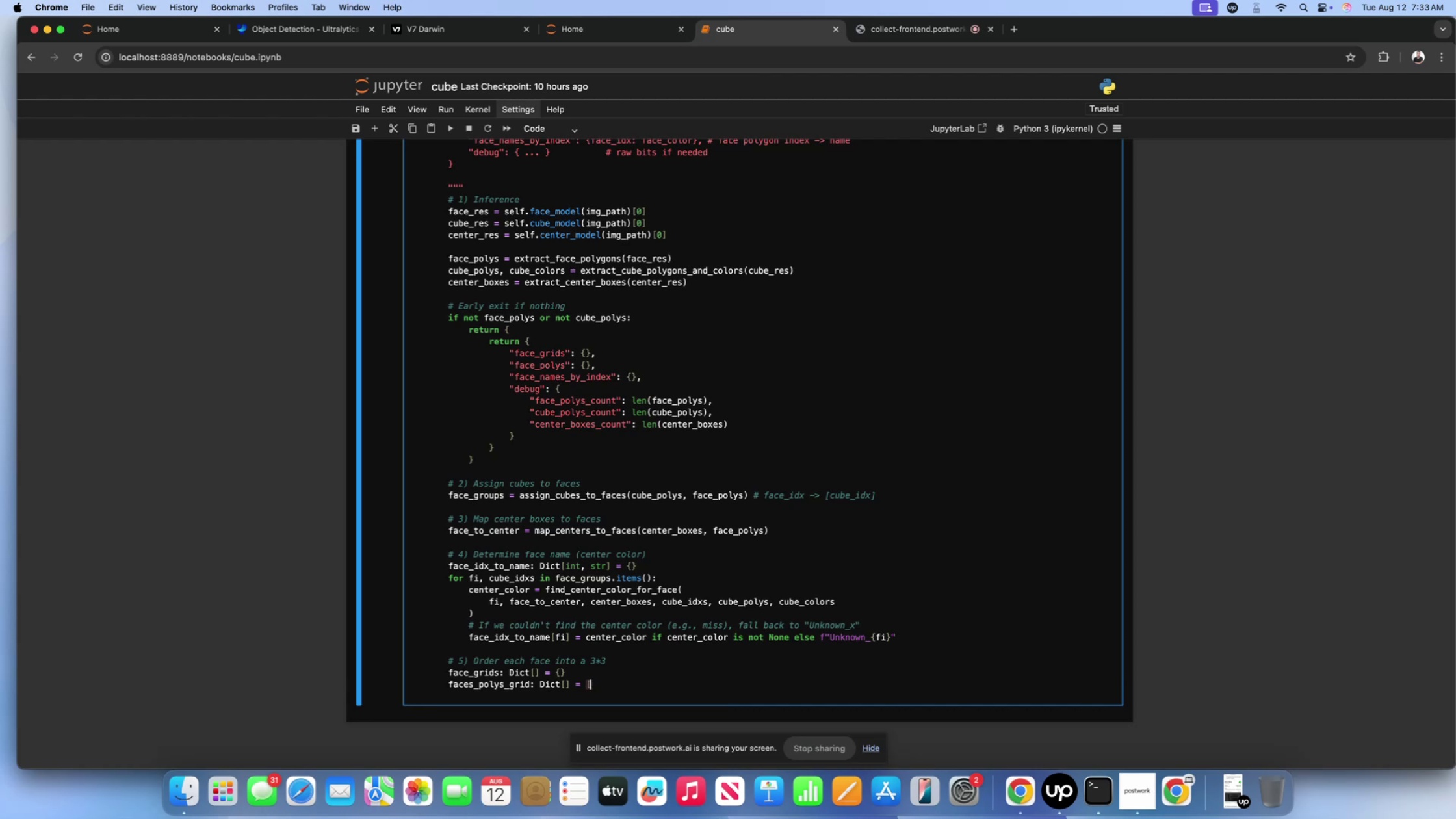 
key(Backspace)
 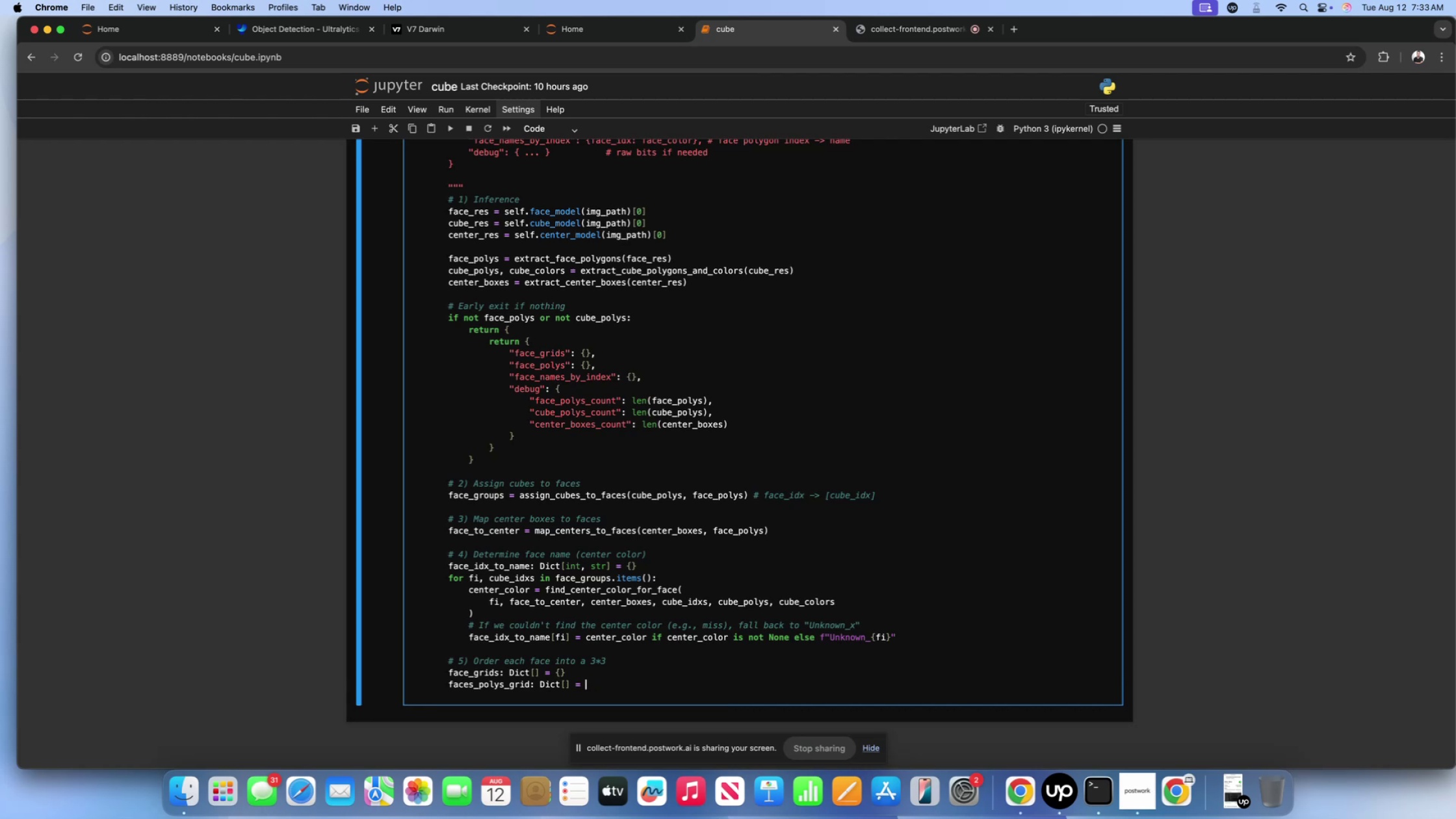 
key(Shift+ShiftLeft)
 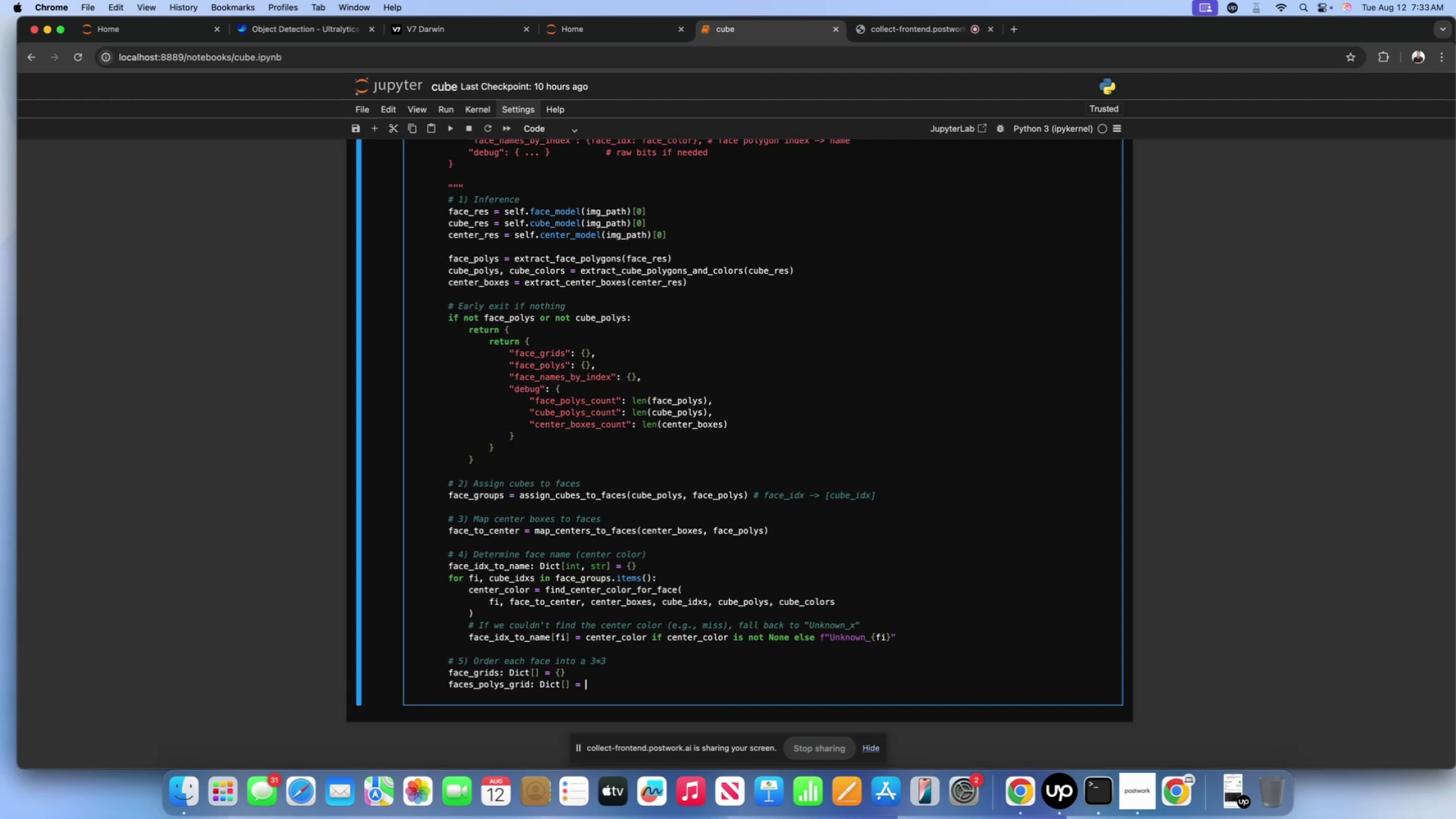 
key(Shift+BracketLeft)
 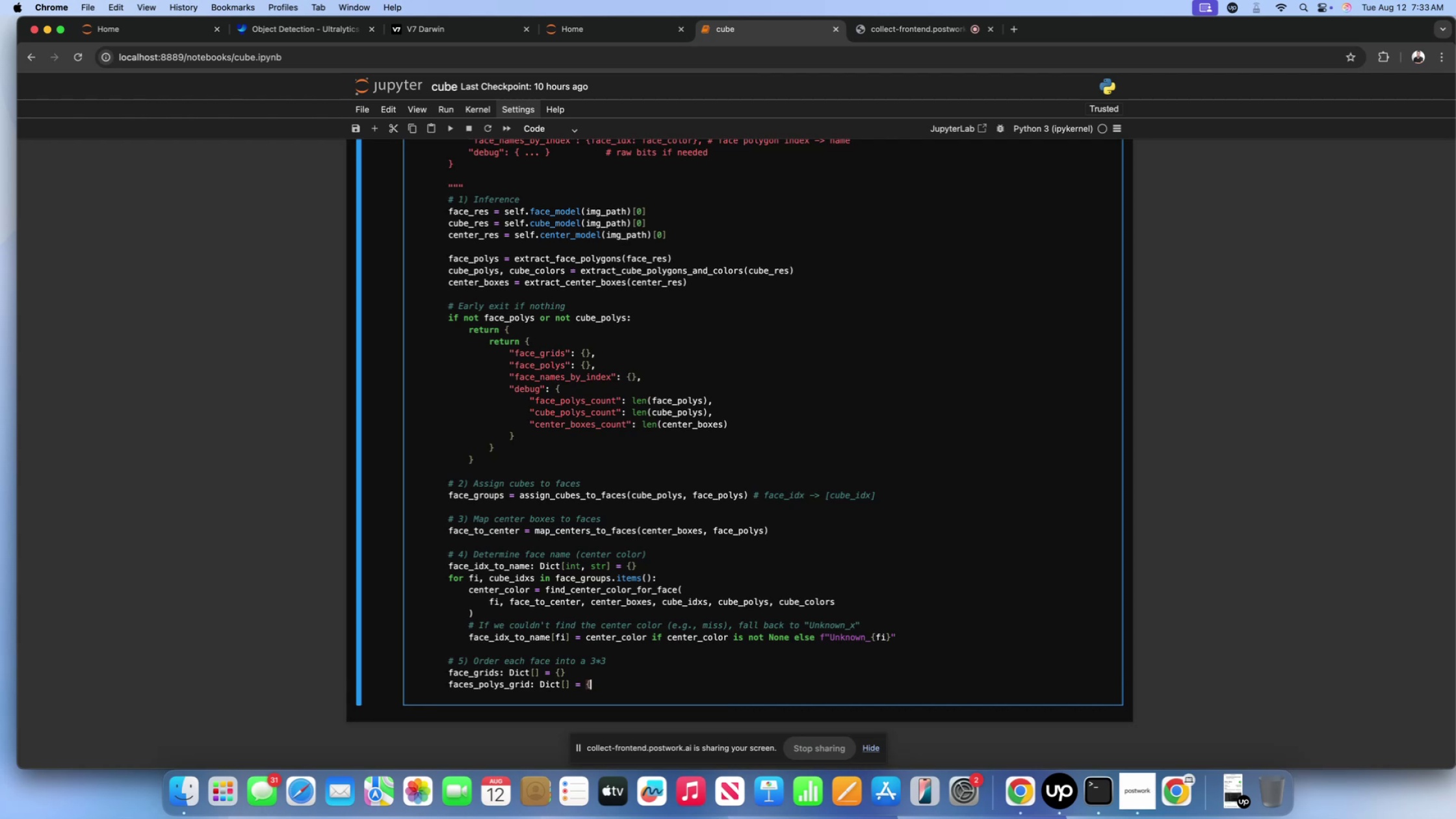 
key(Shift+ShiftLeft)
 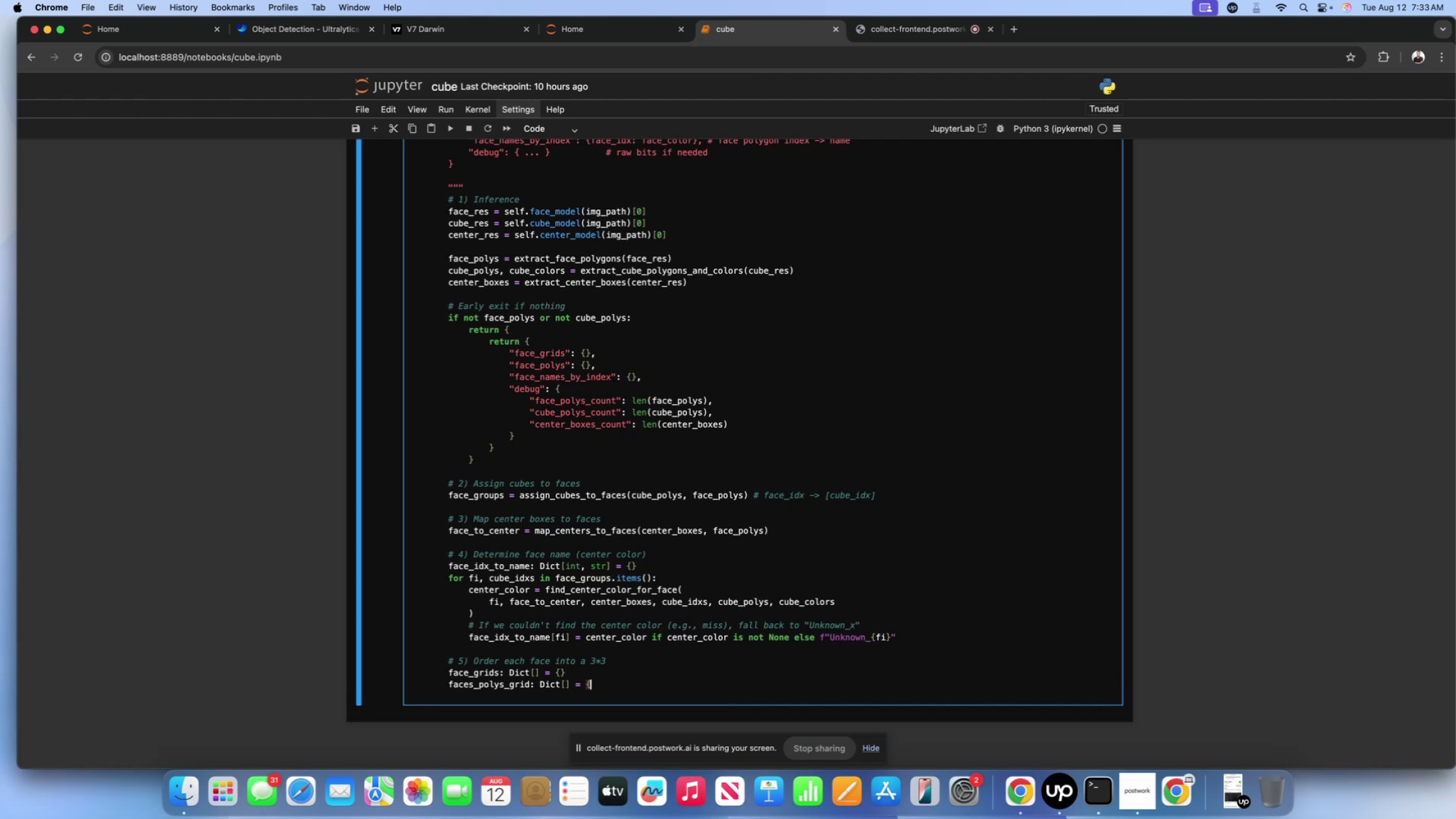 
key(Shift+BracketRight)
 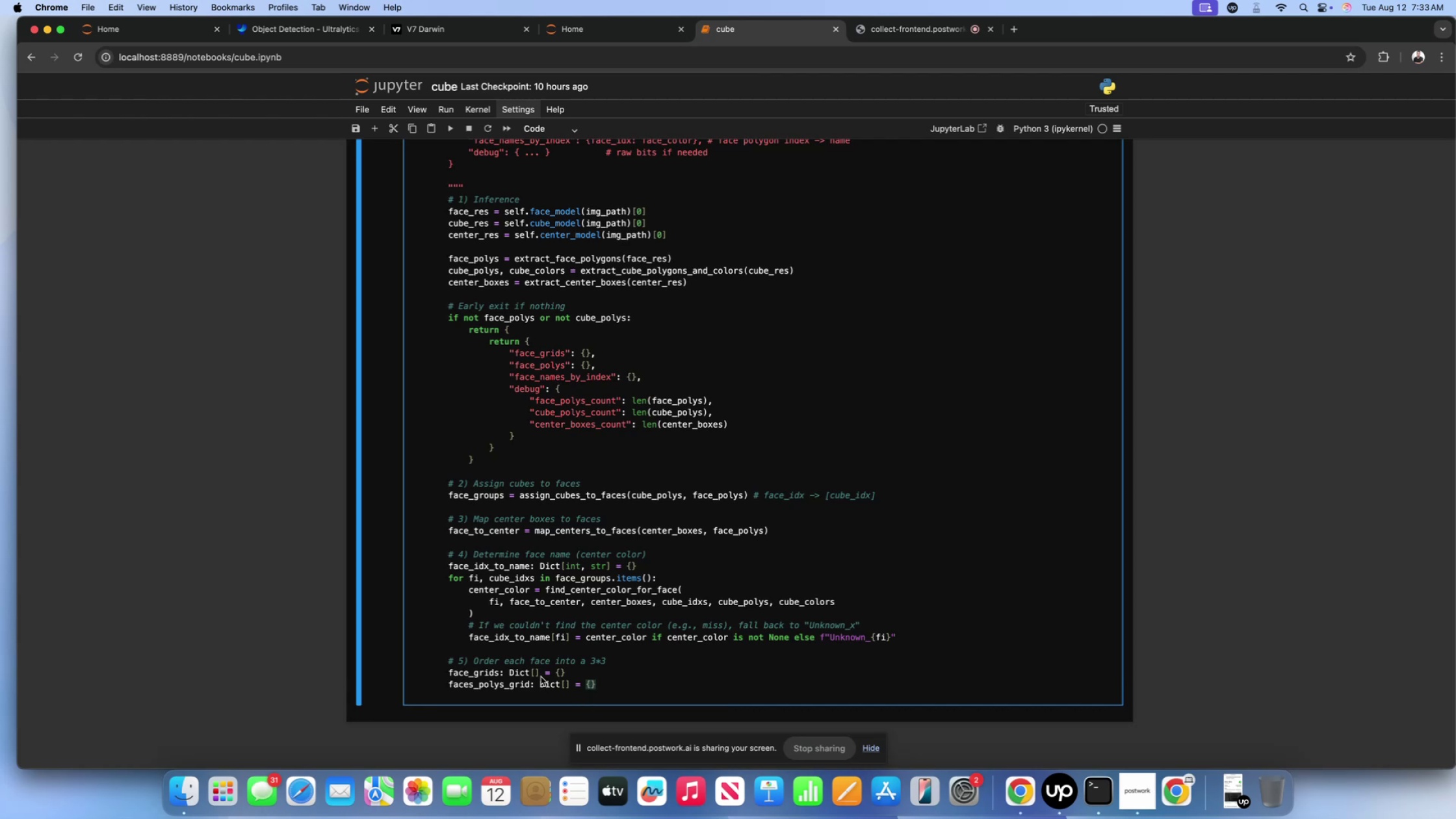 
wait(7.71)
 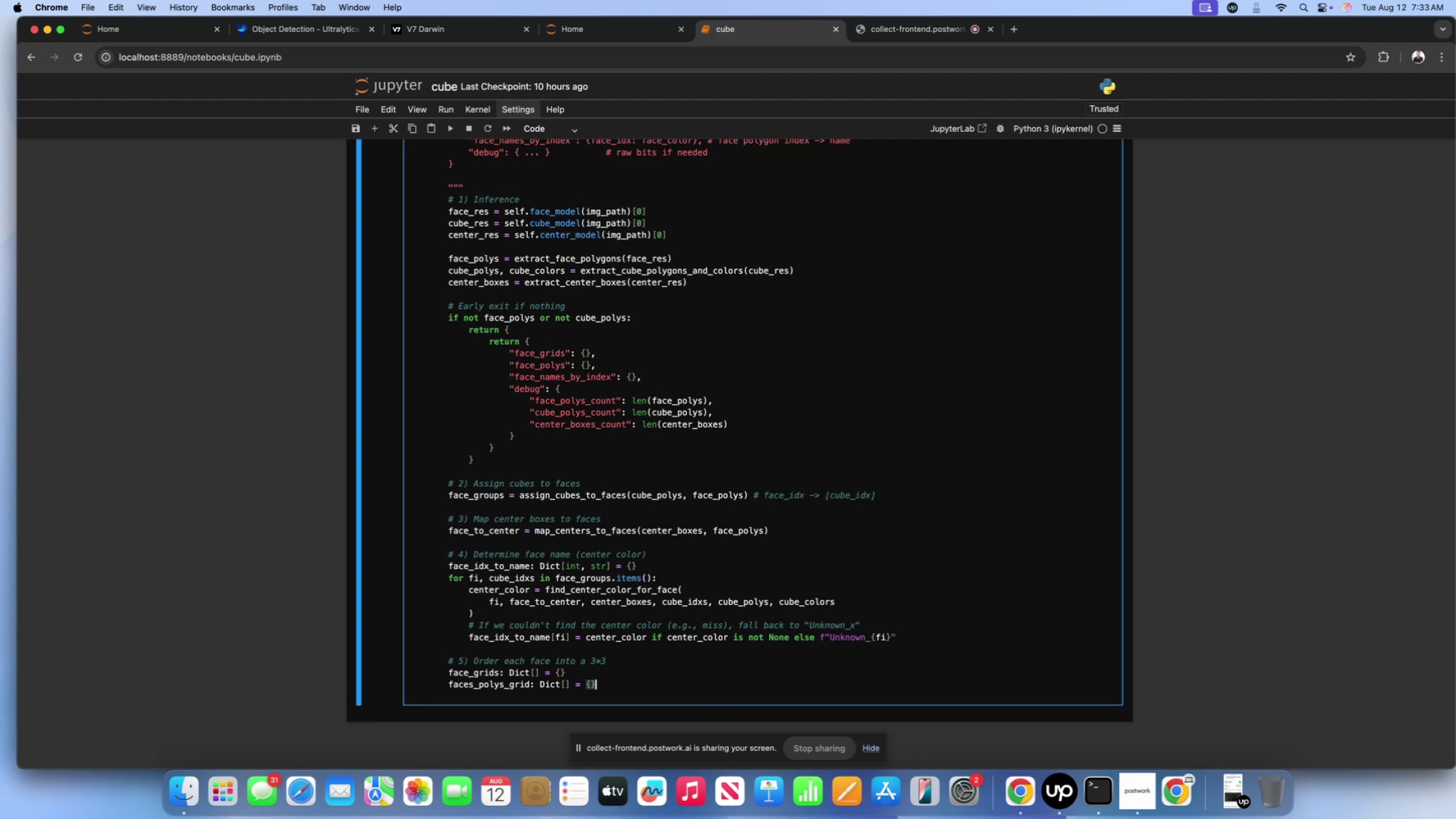 
left_click([534, 676])
 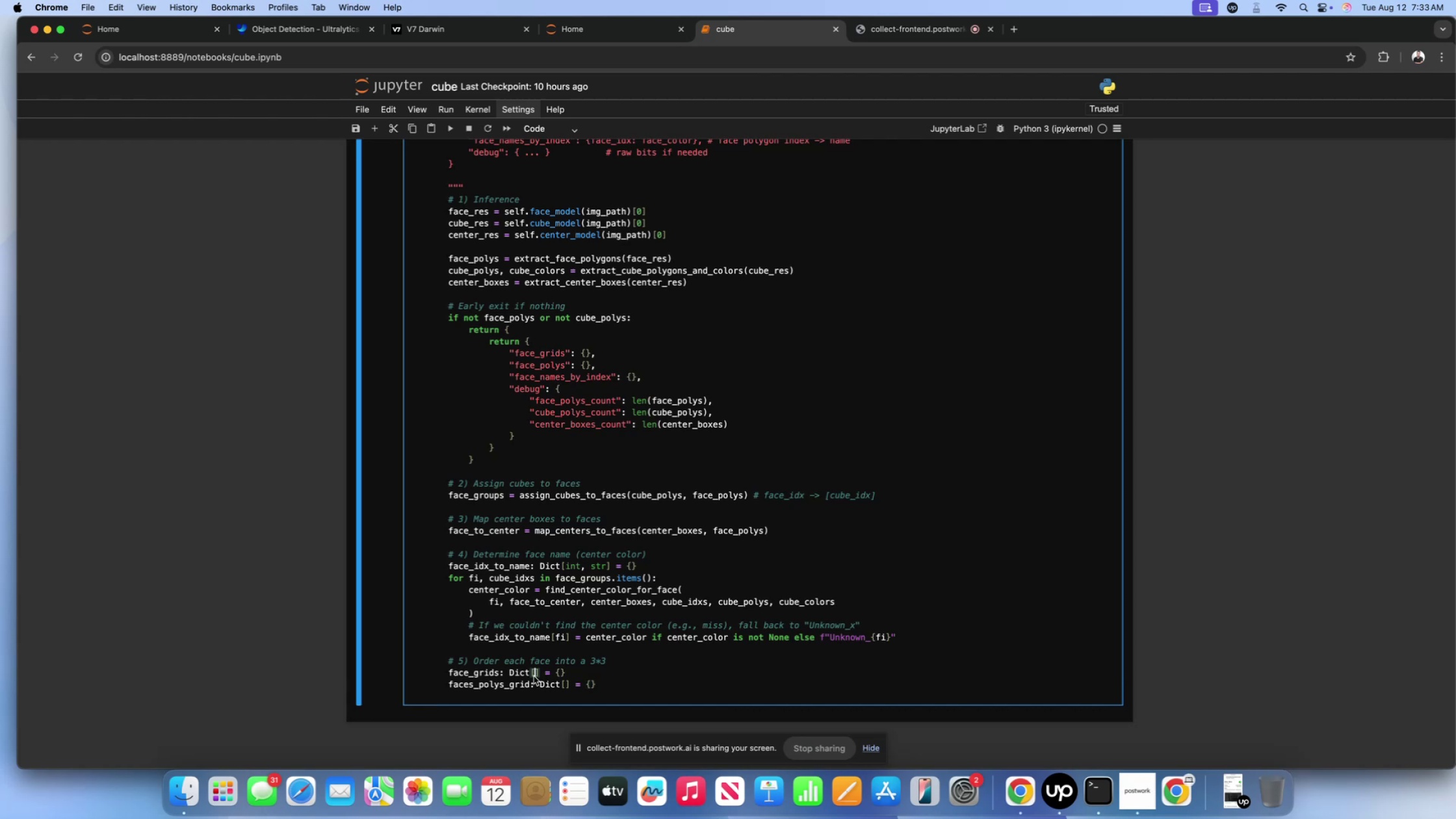 
type(str, List[])
 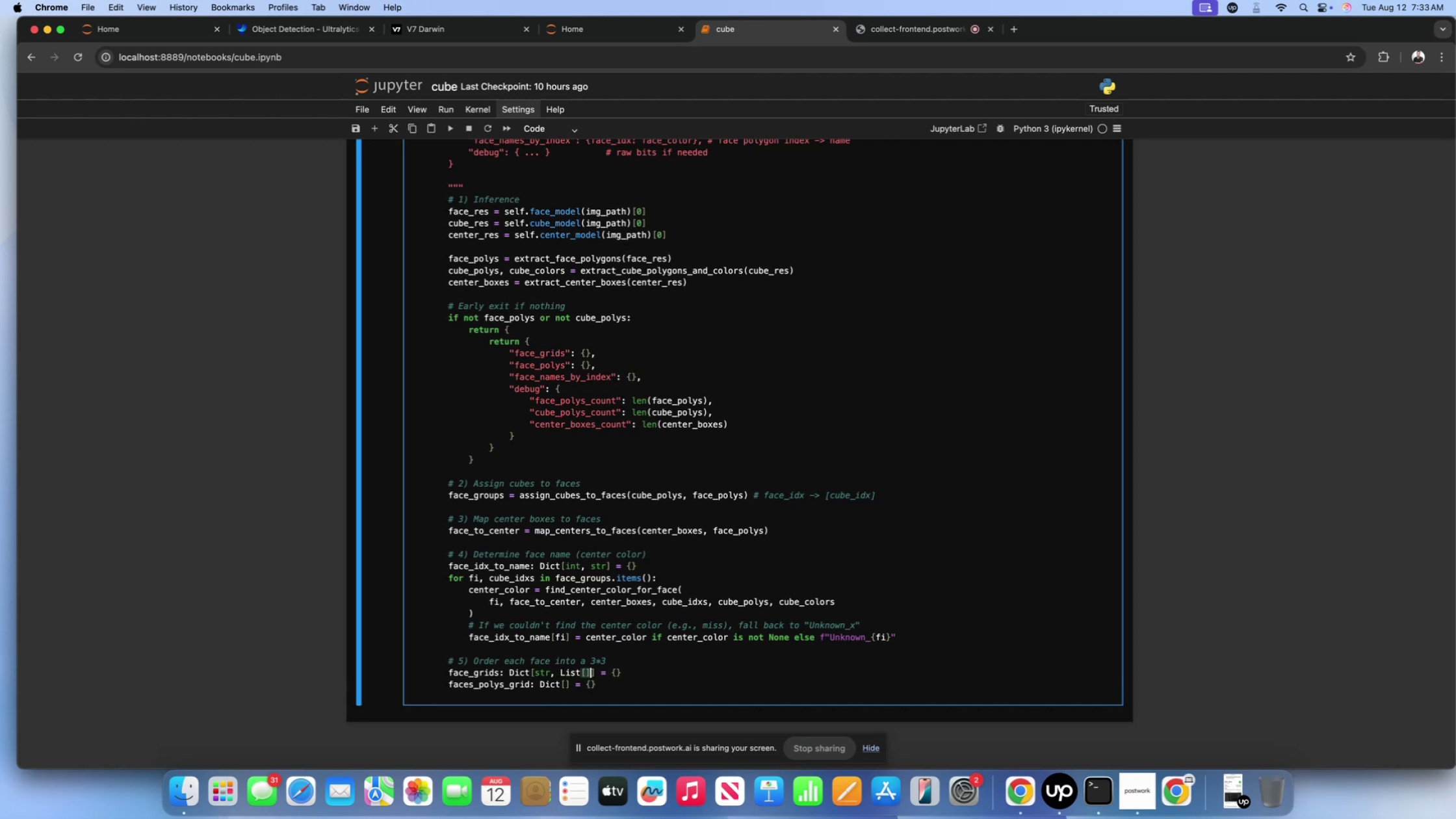 
key(ArrowLeft)
 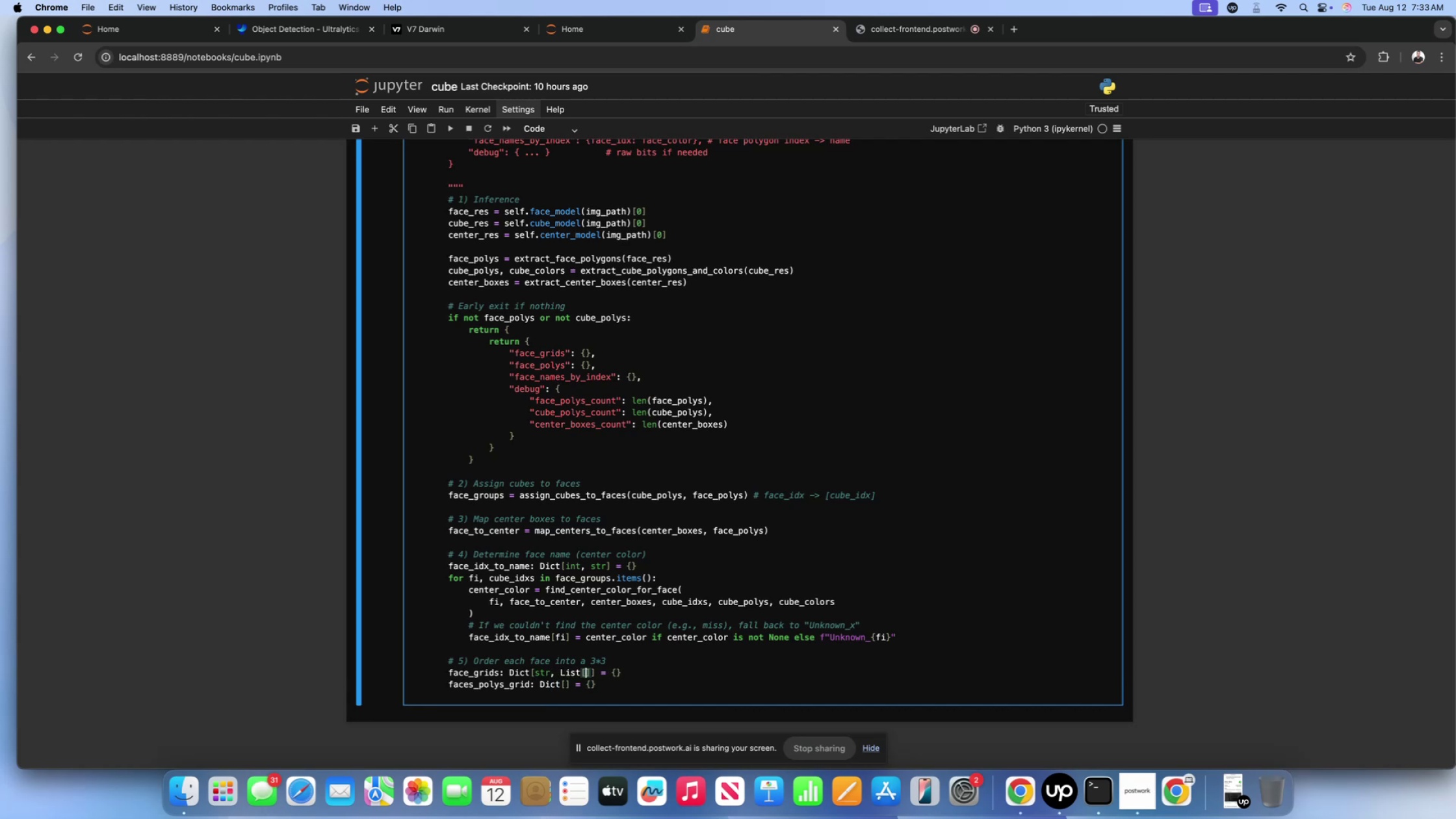 
type(List[])
 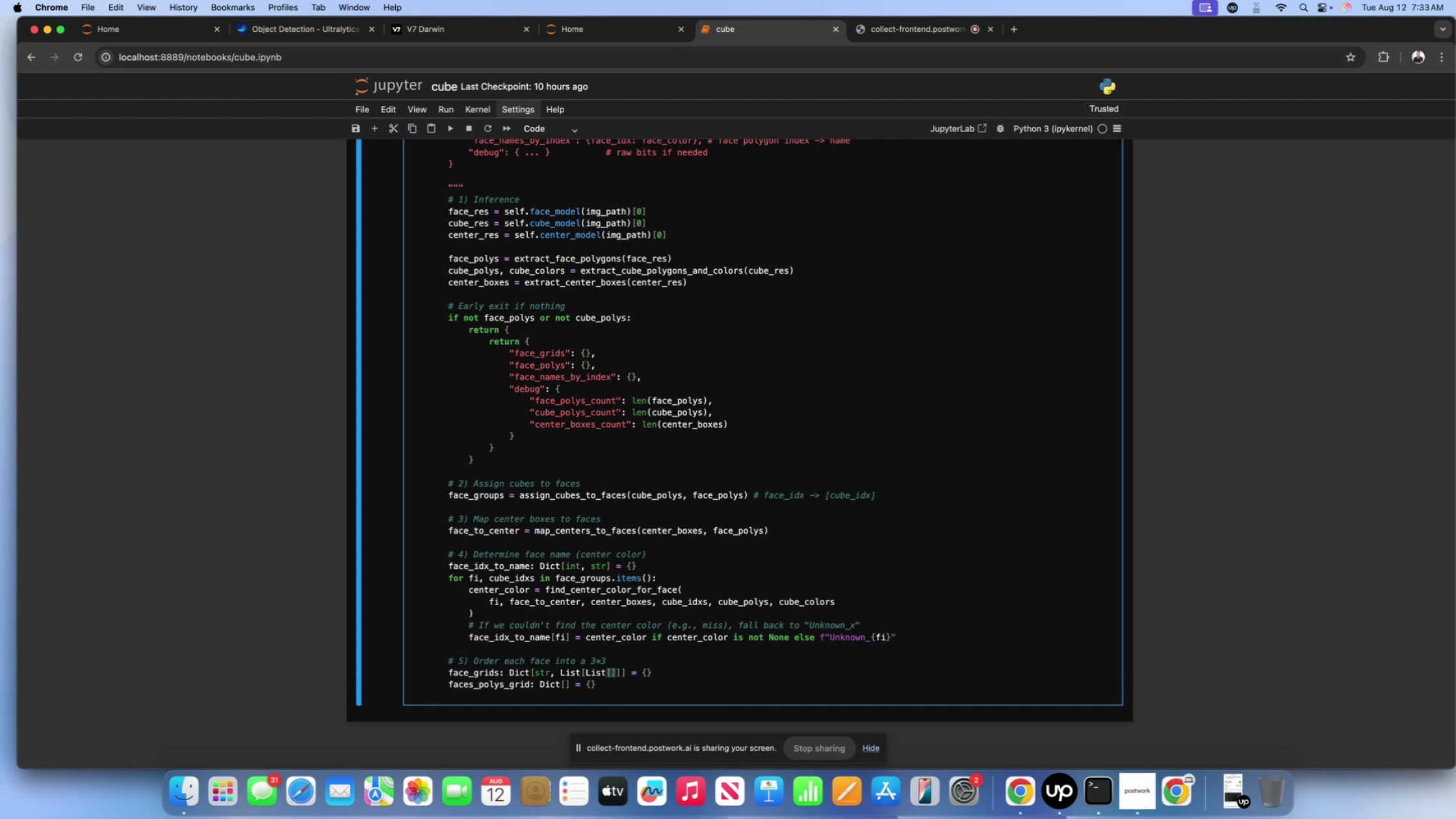 
key(ArrowLeft)
 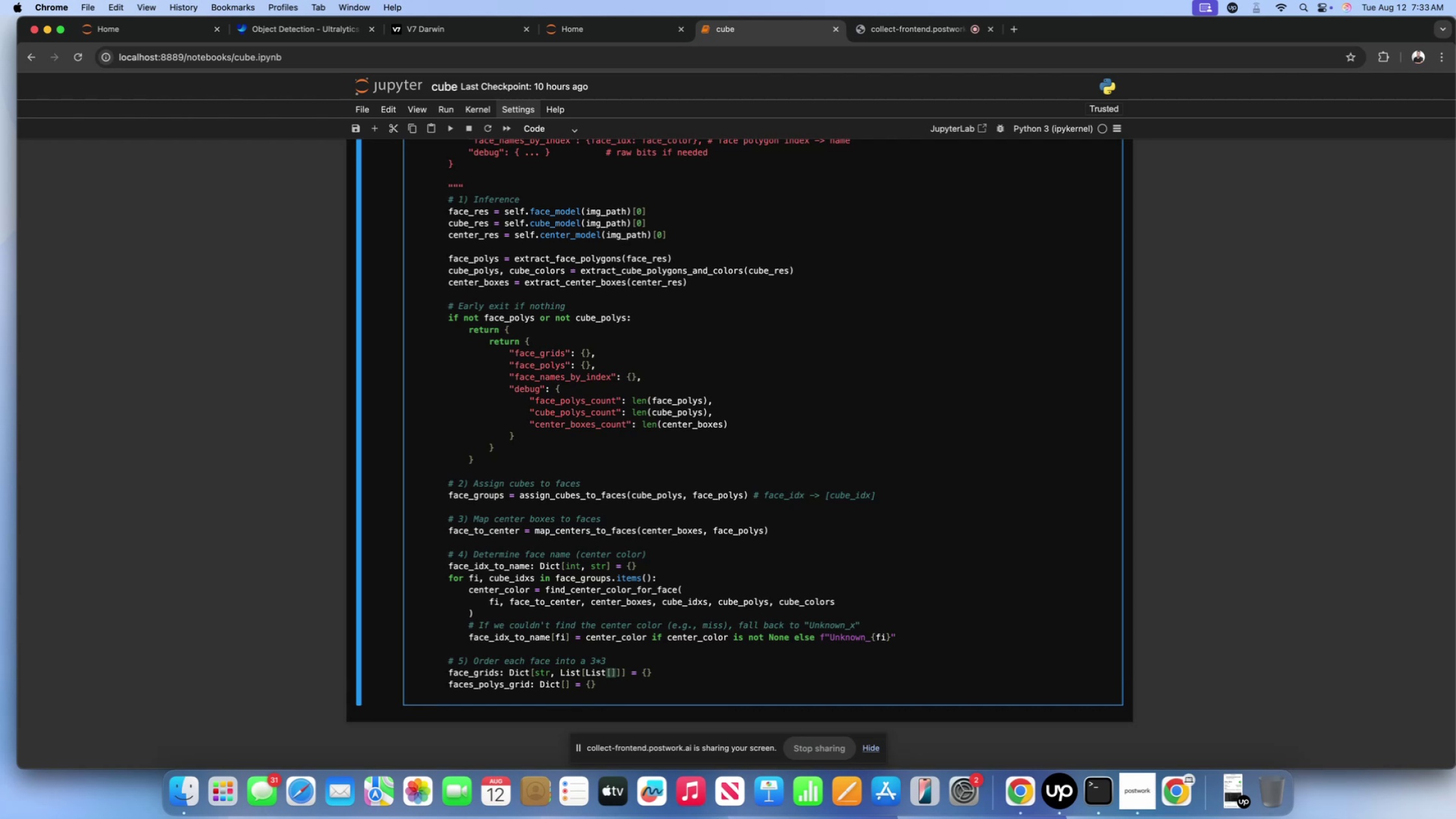 
type(str)
 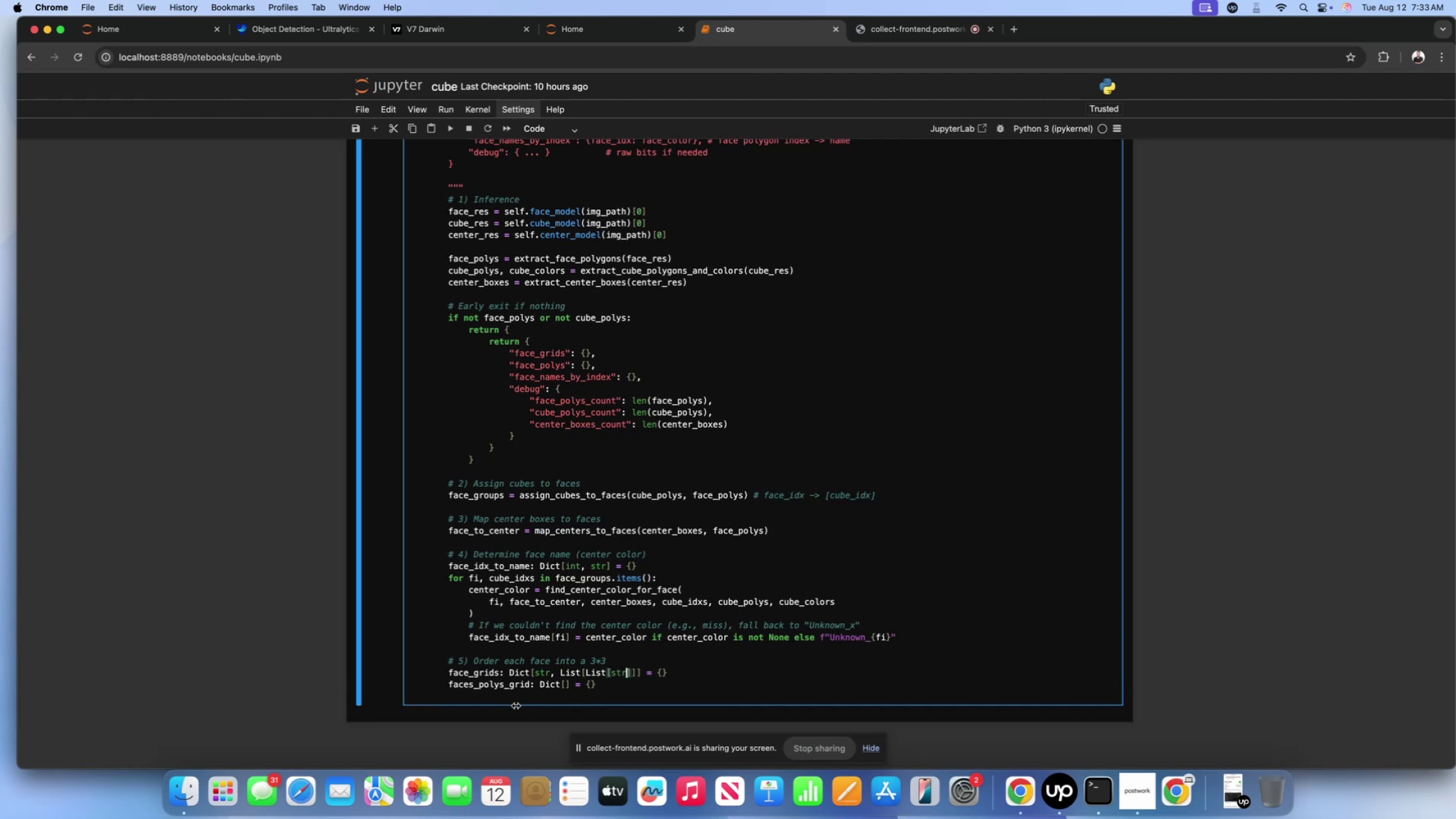 
wait(9.04)
 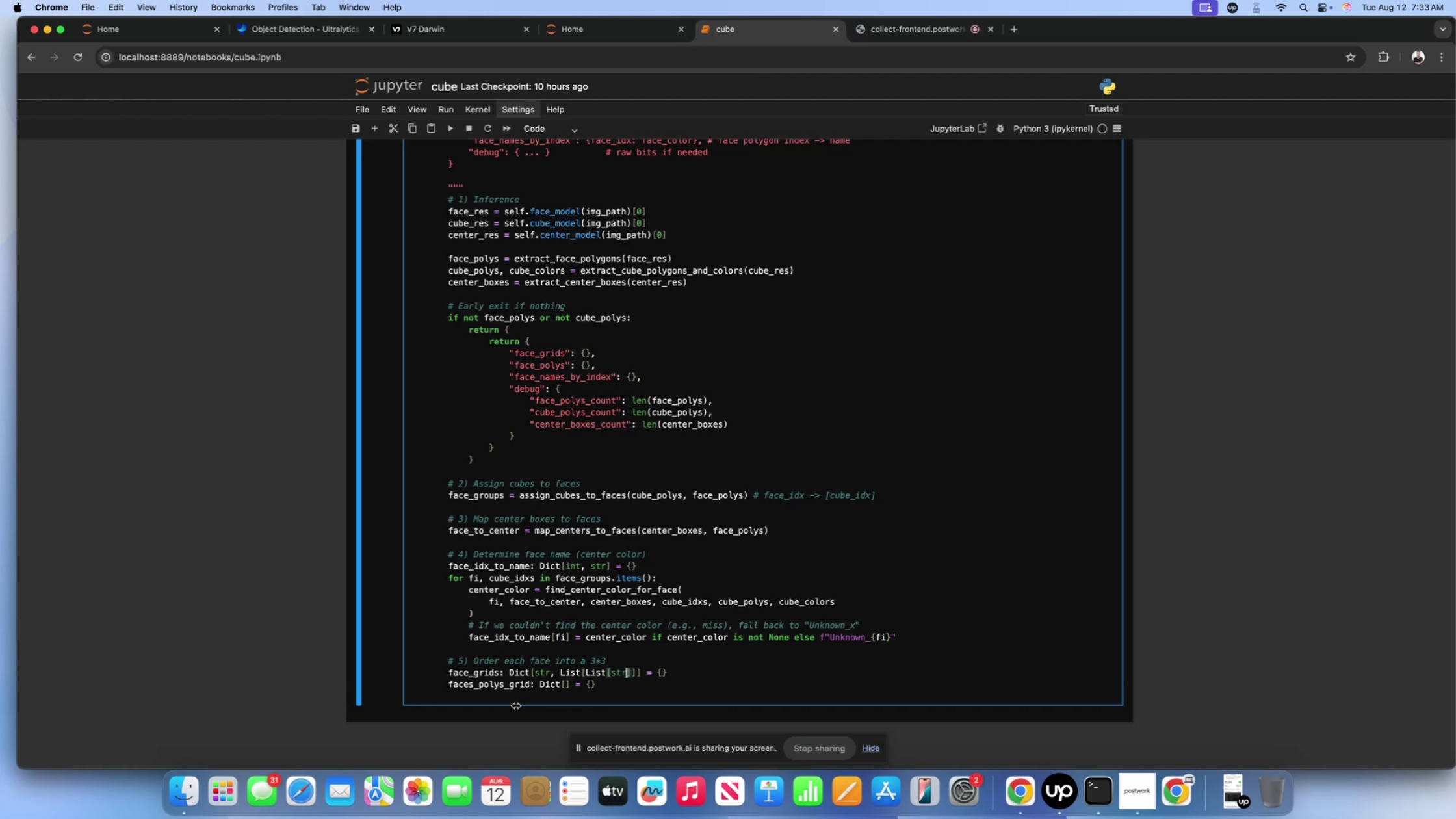 
left_click([566, 684])
 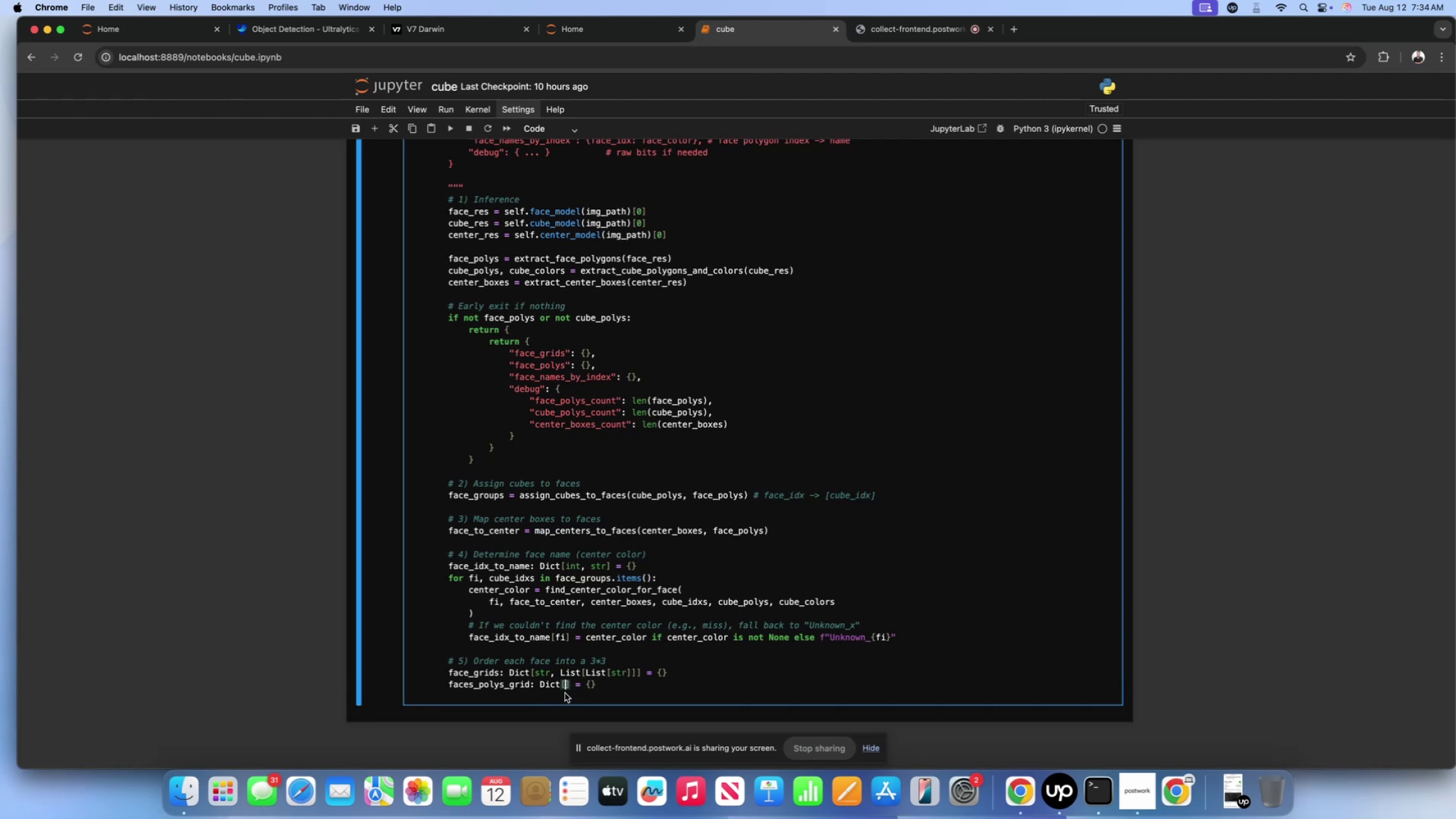 
type(str, List[])
 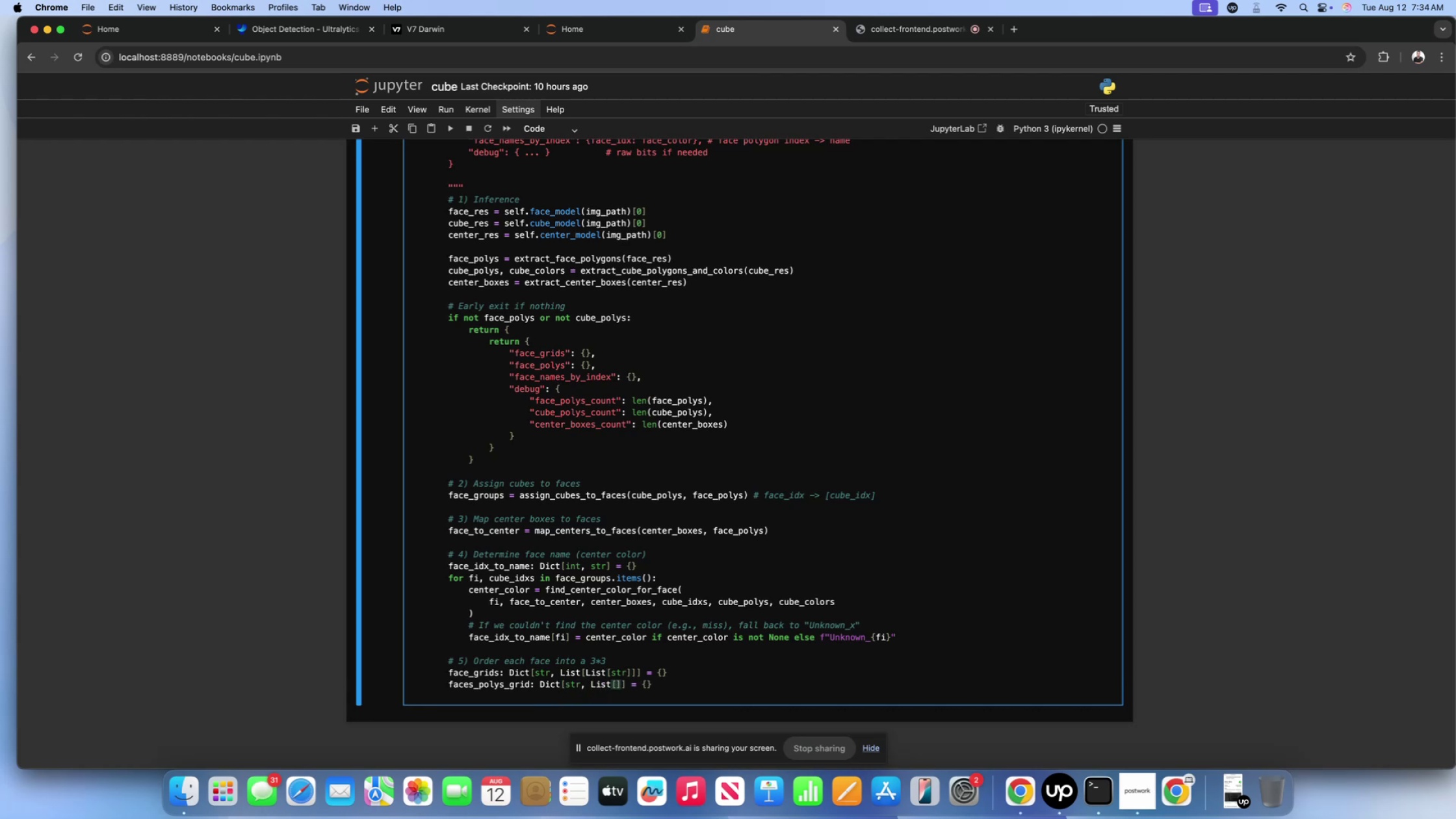 
key(ArrowLeft)
 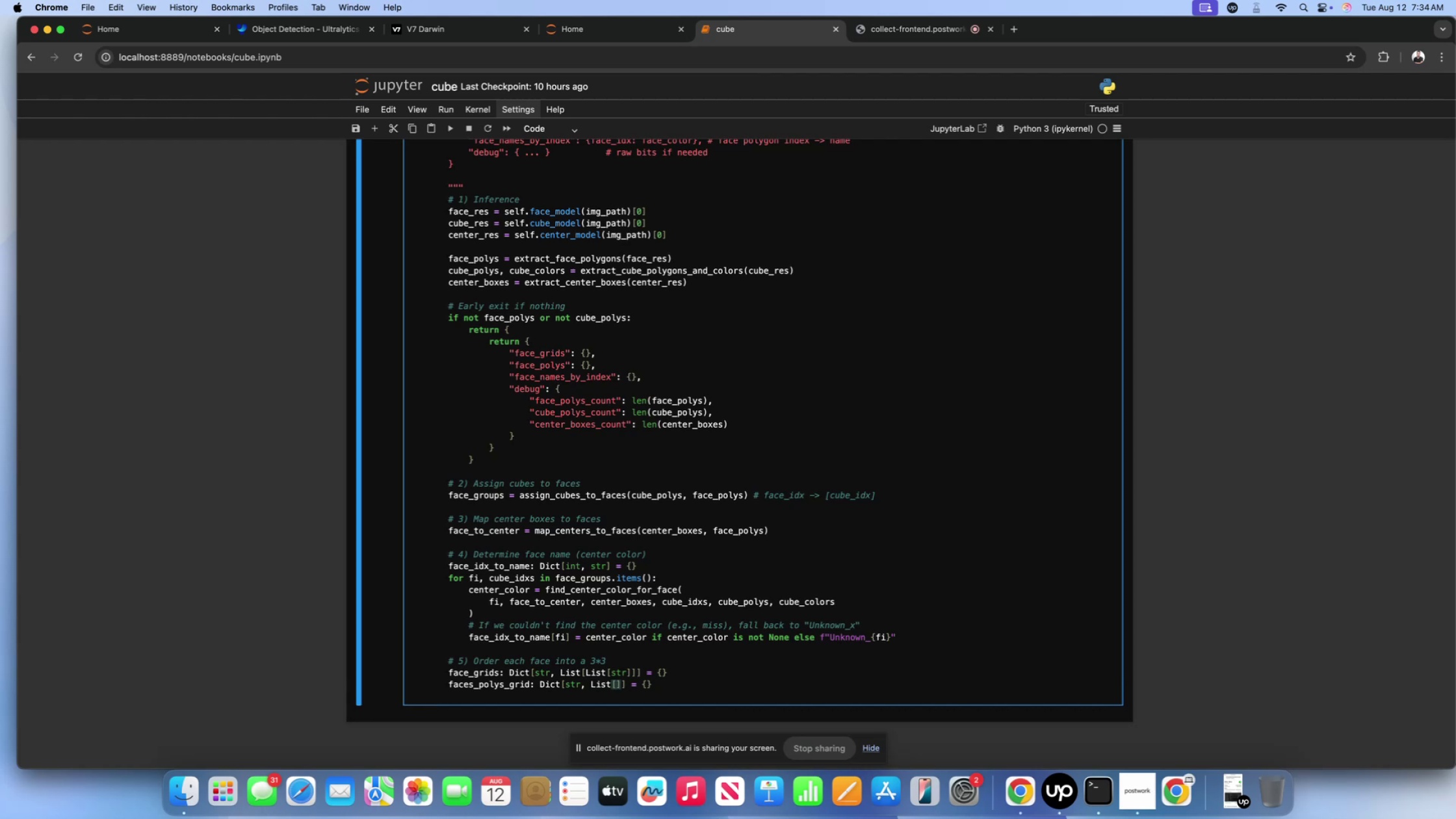 
type(List[][)
 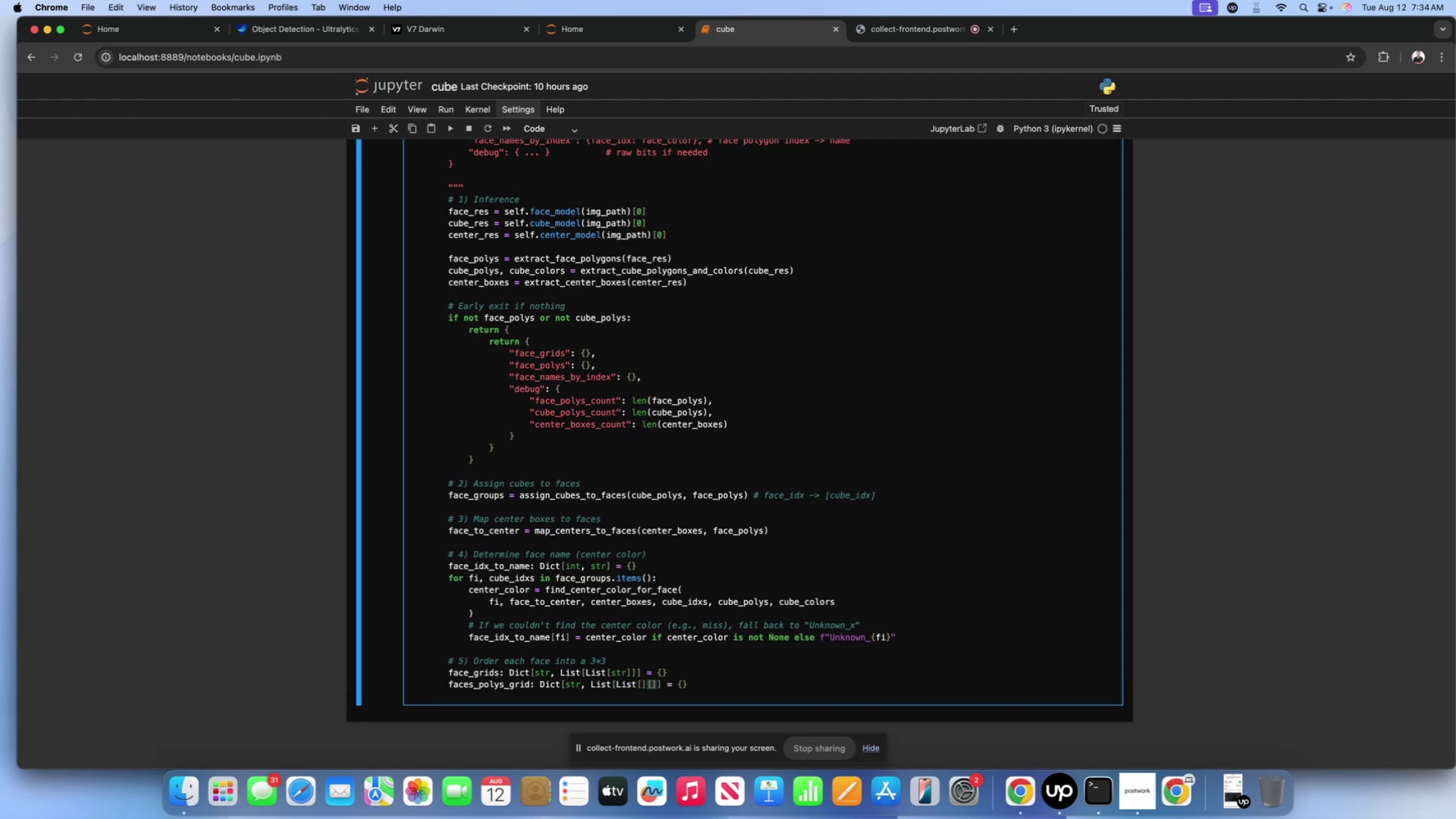 
key(ArrowLeft)
 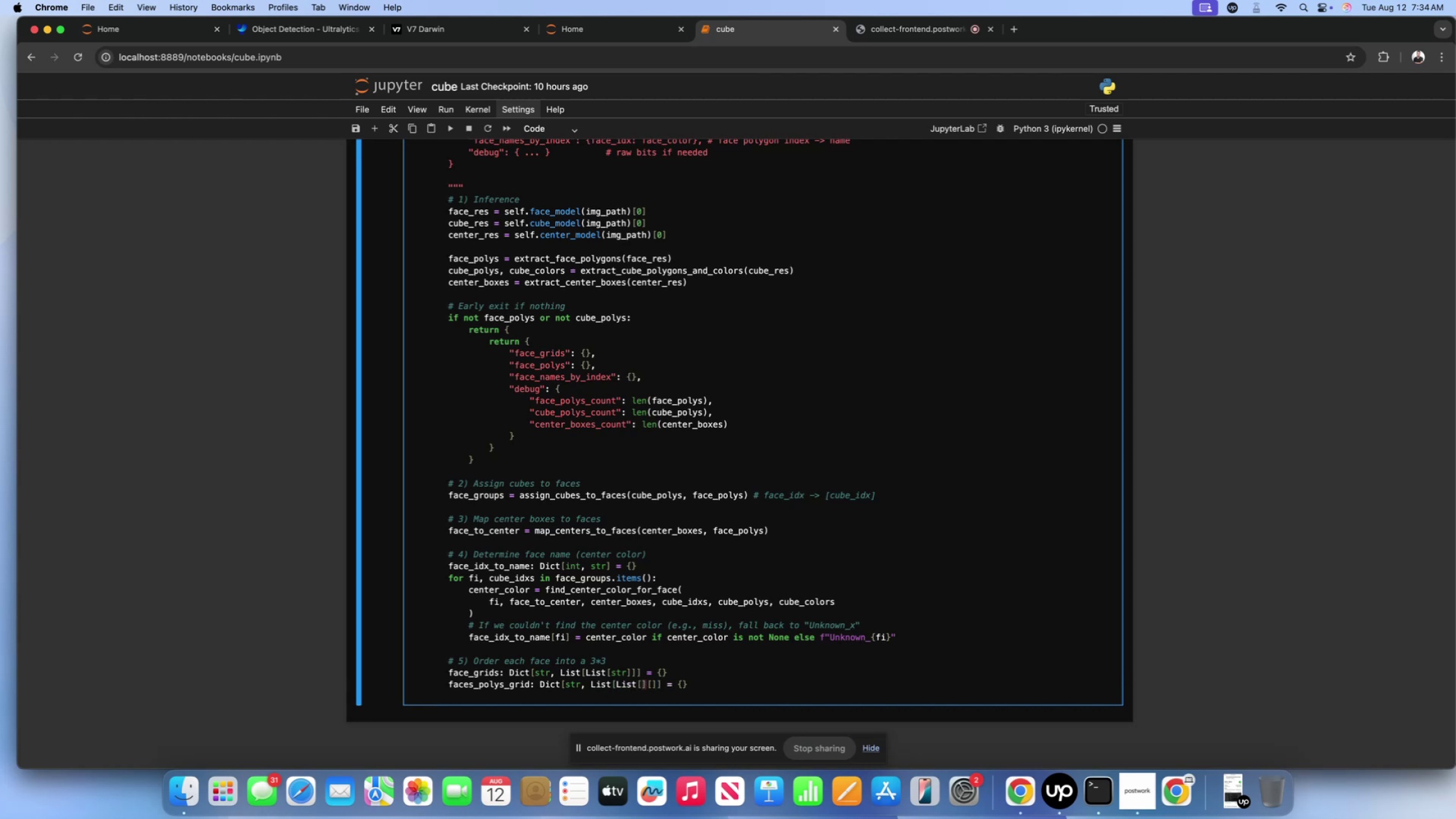 
key(Meta+Z)
 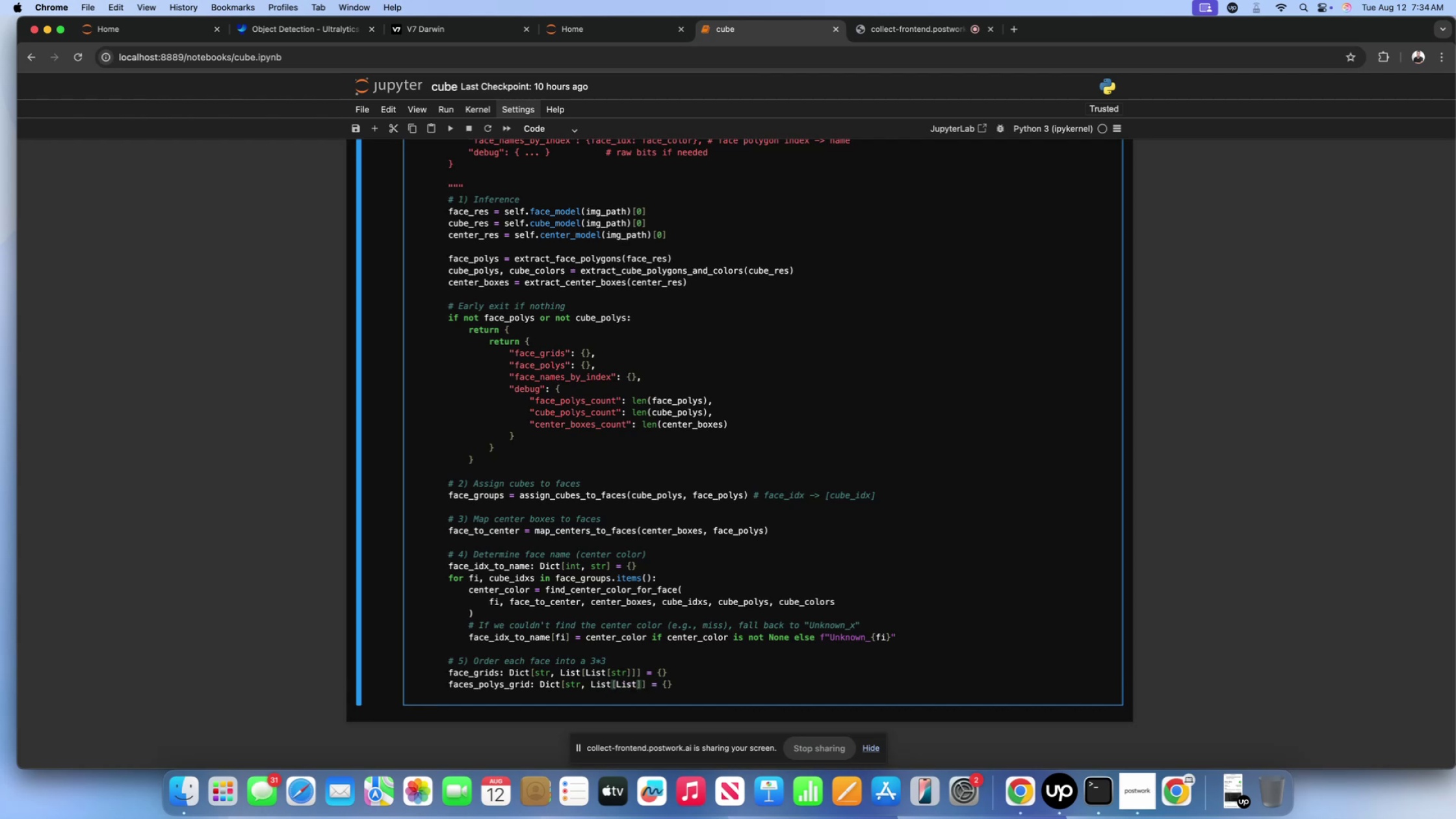 
key(BracketLeft)
 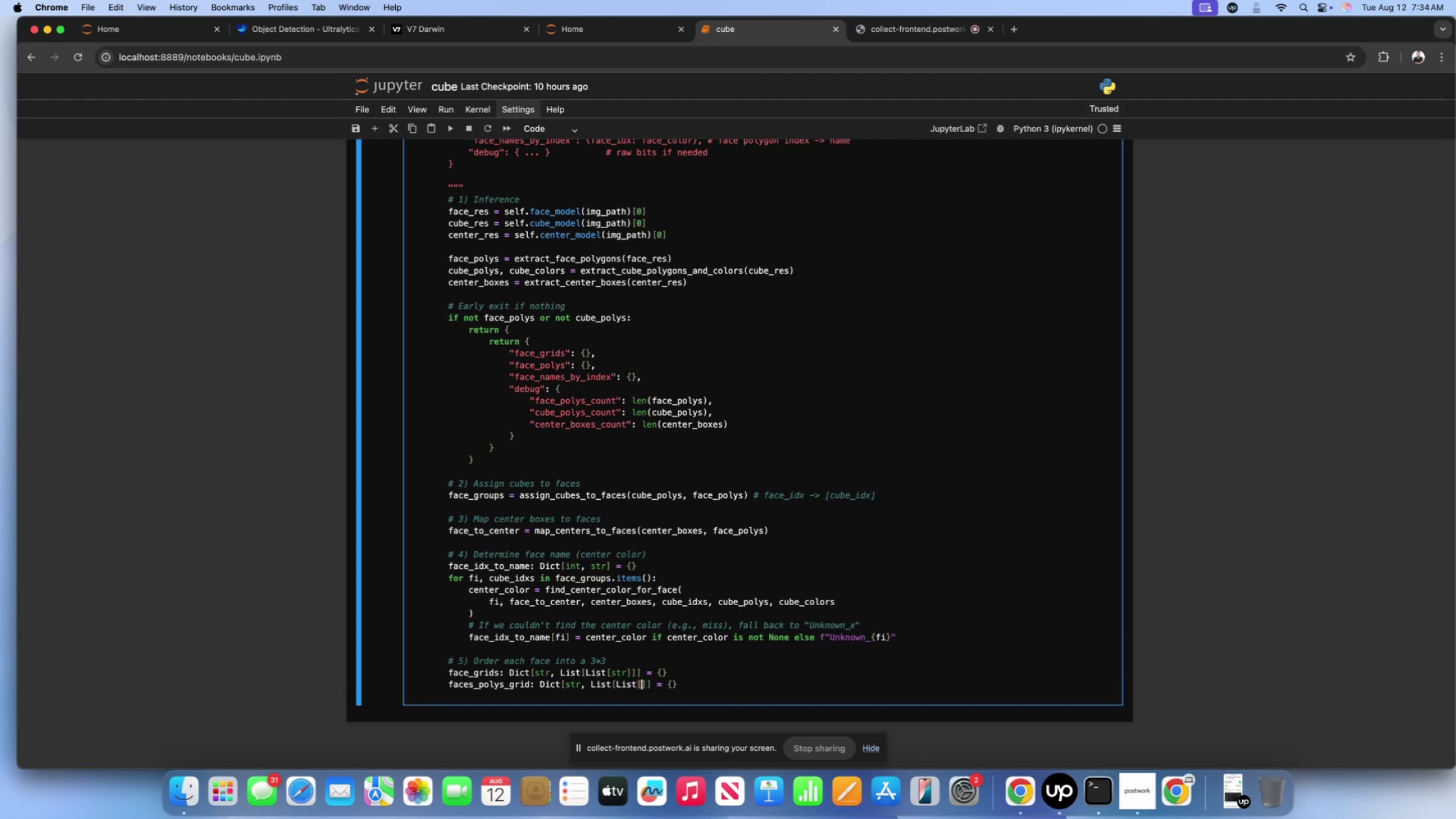 
key(BracketRight)
 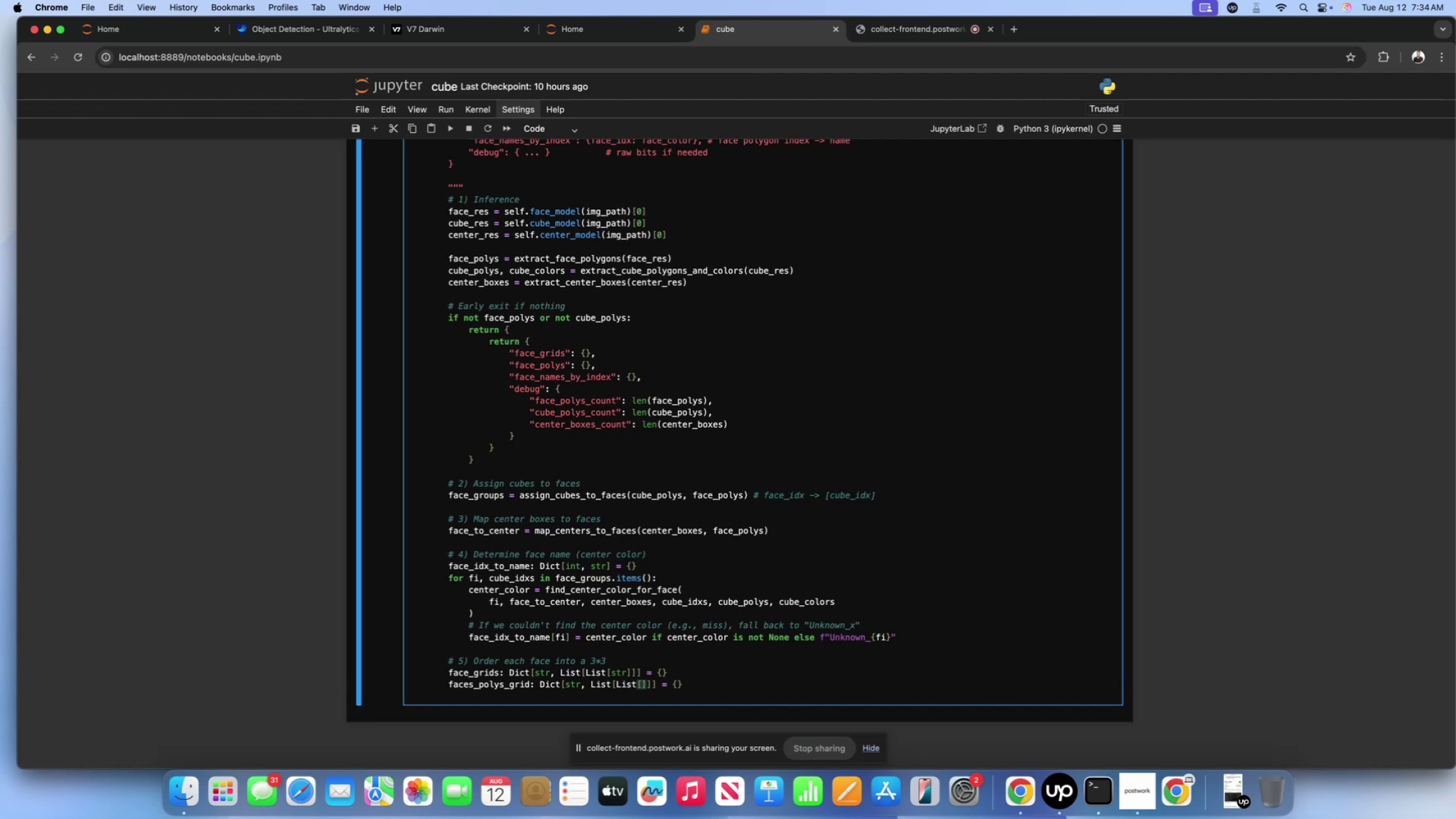 
key(ArrowLeft)
 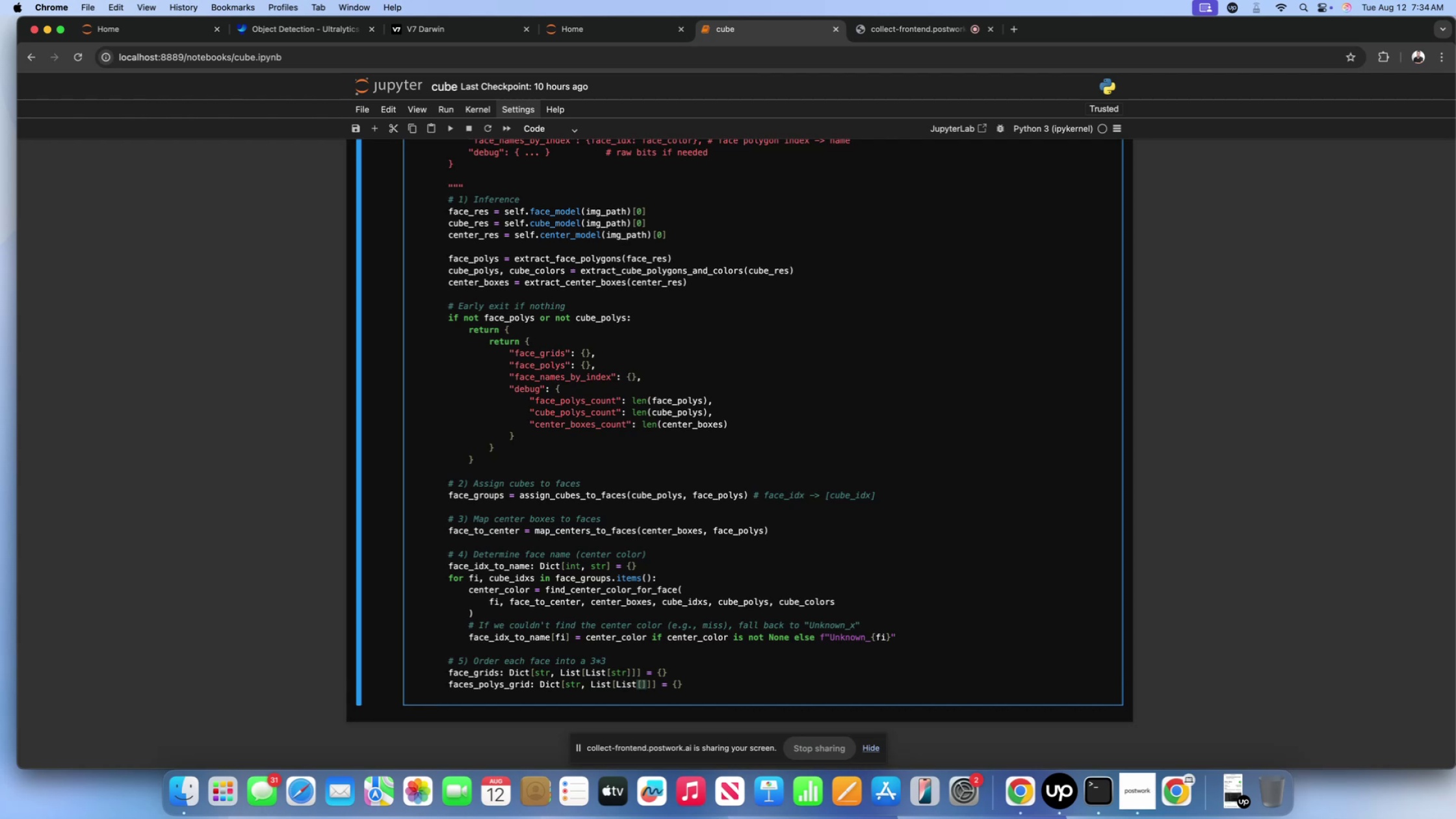 
wait(12.12)
 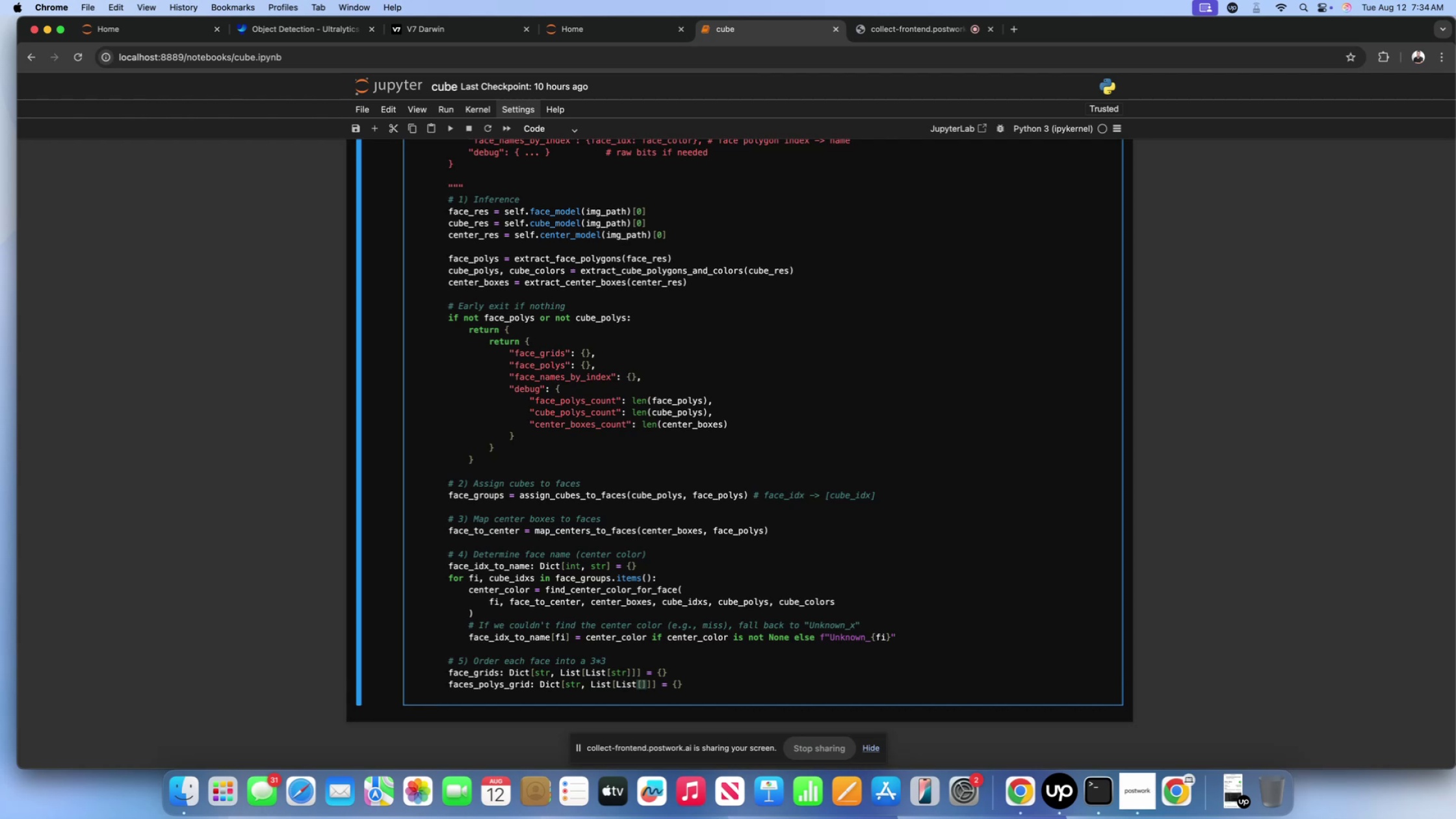 
type(np.ndarrau)
key(Backspace)
type(y)
 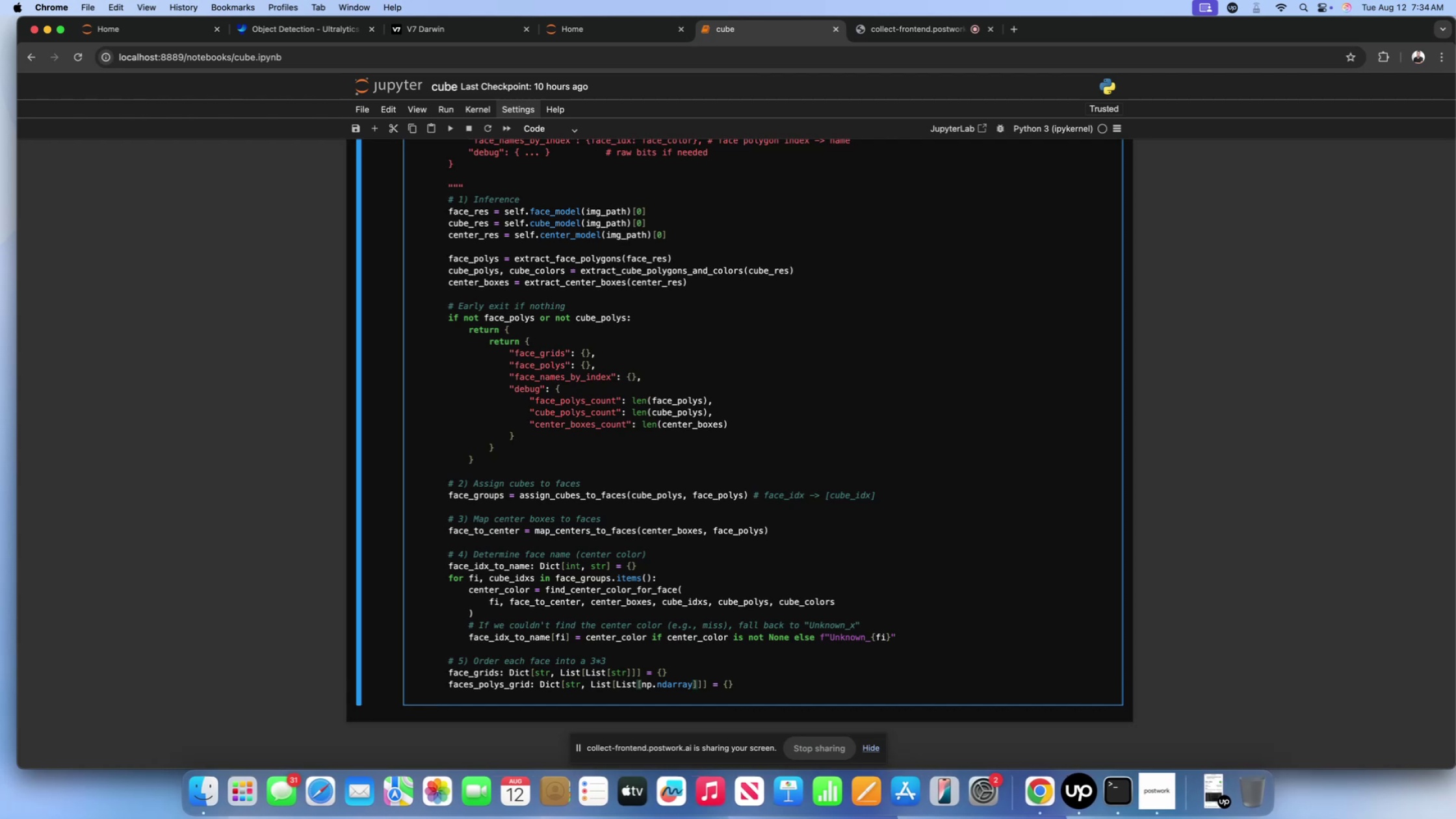 
wait(15.33)
 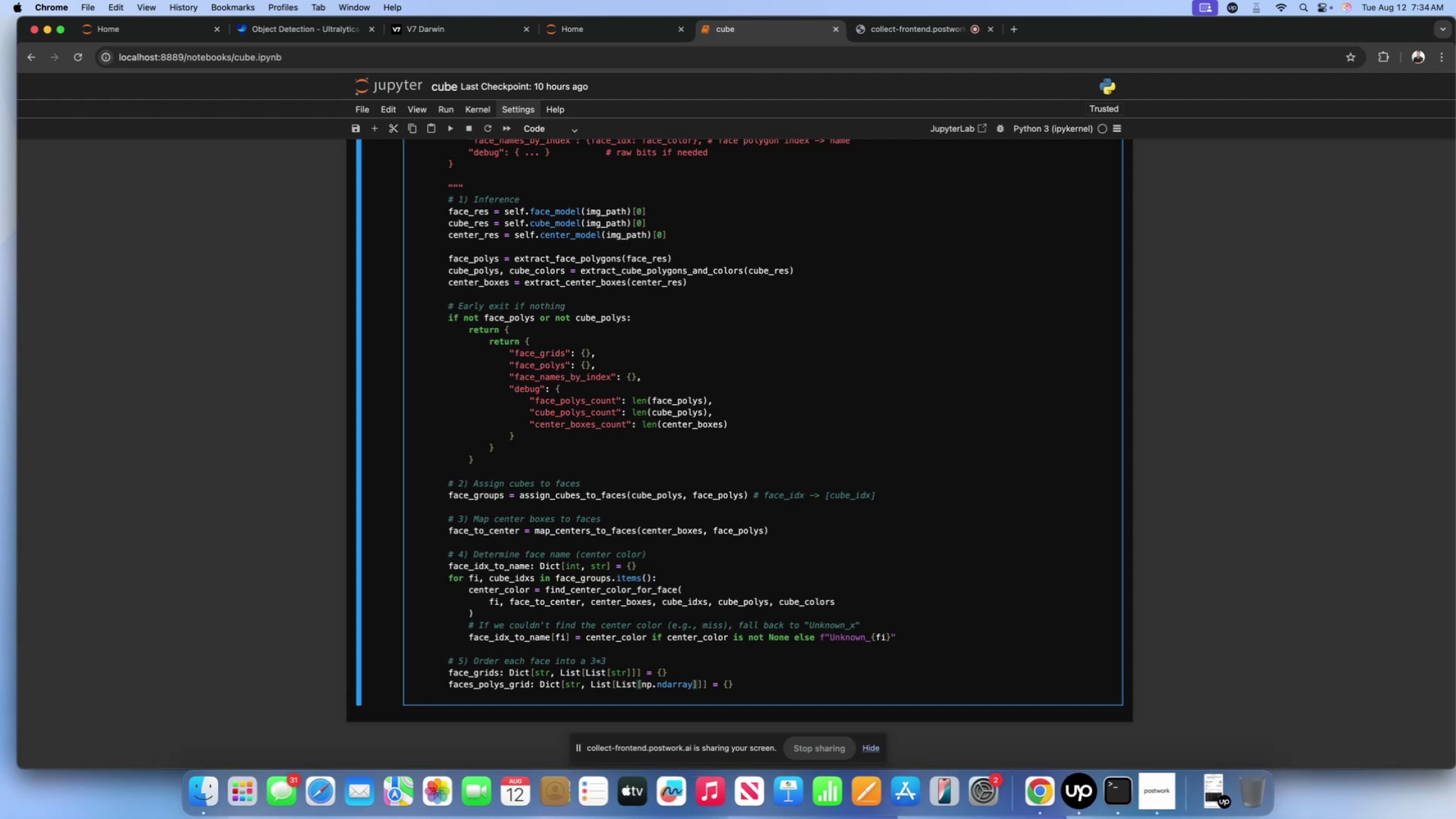 
left_click([764, 681])
 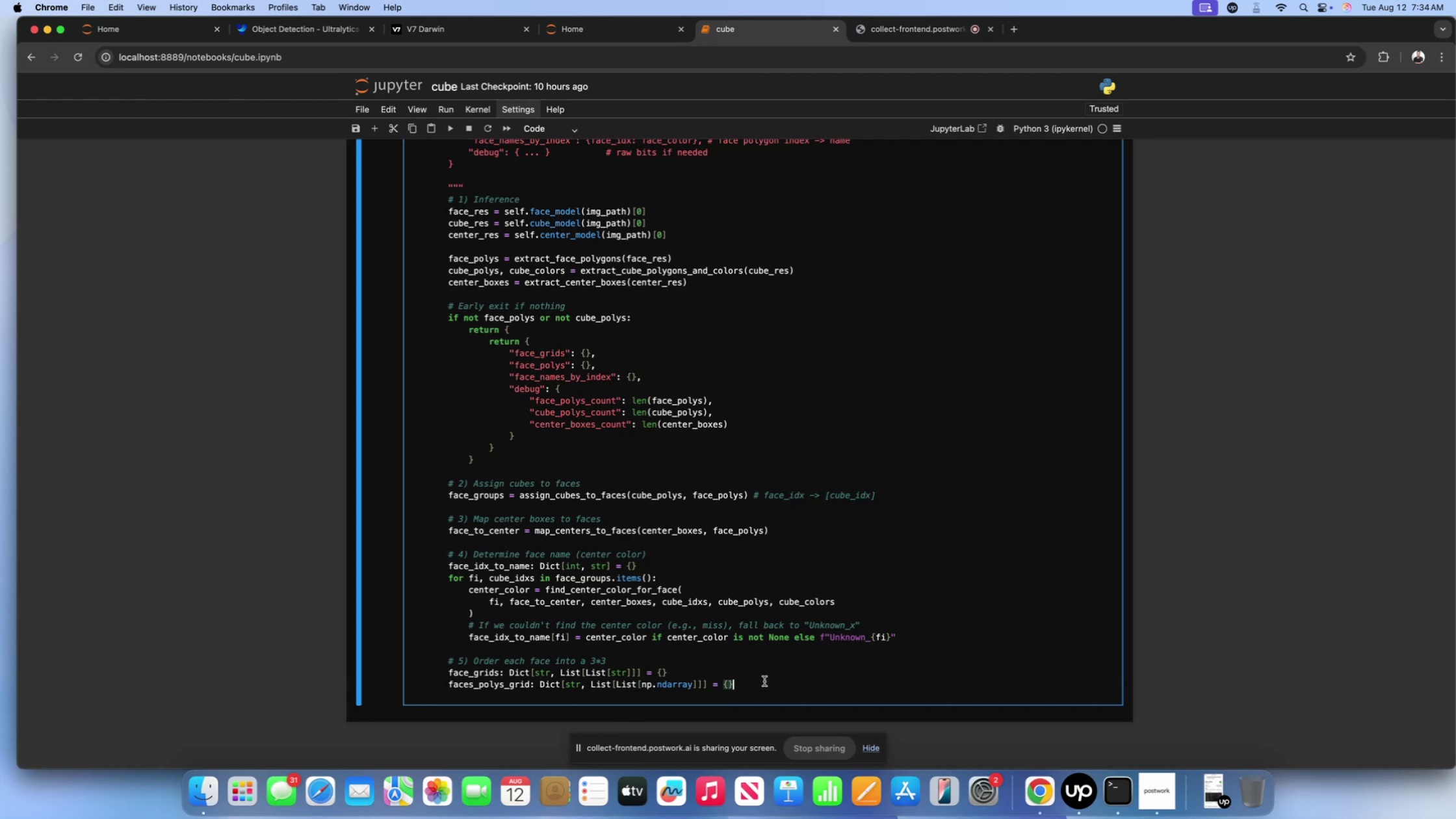 
key(Enter)
 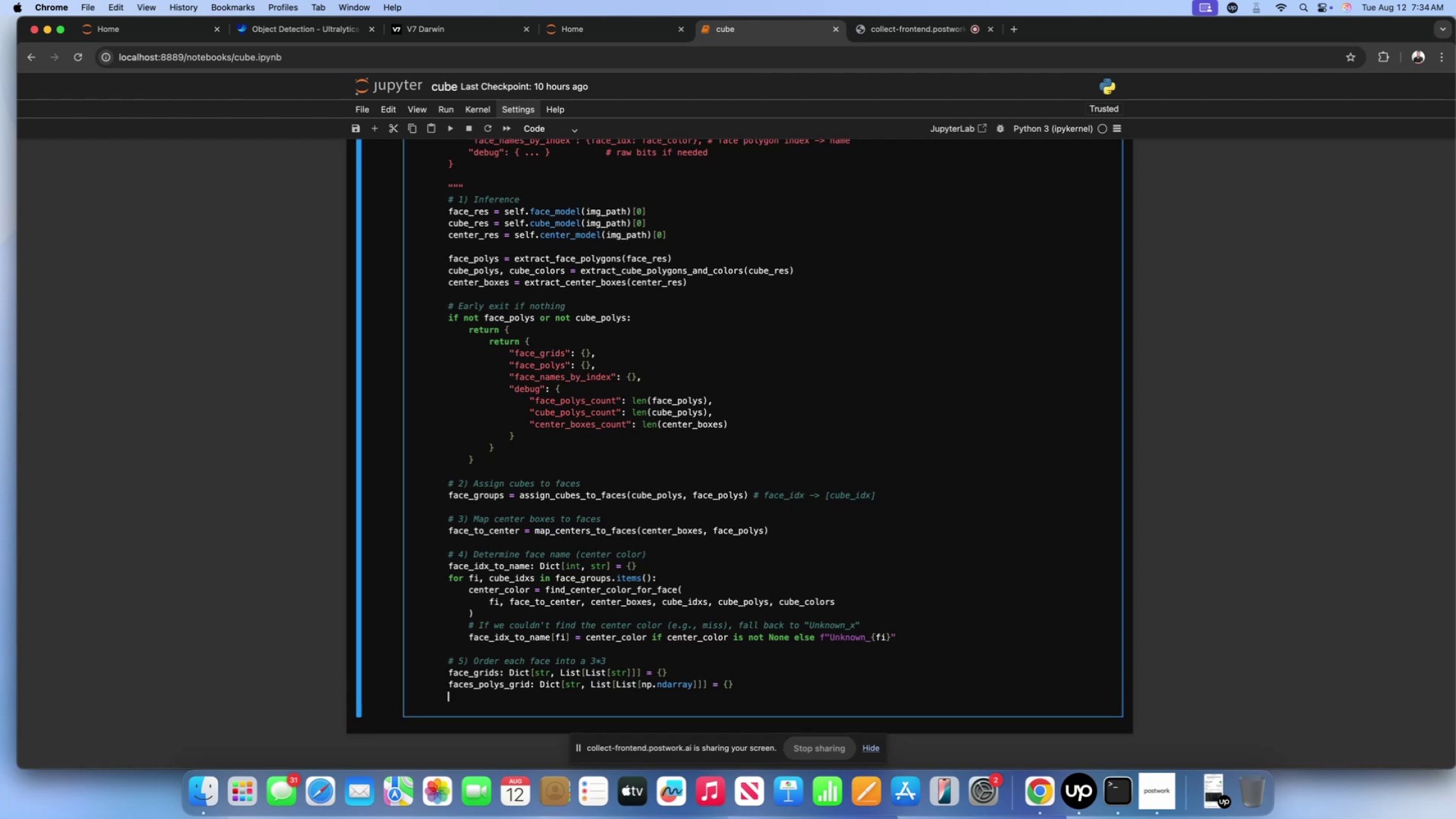 
key(Enter)
 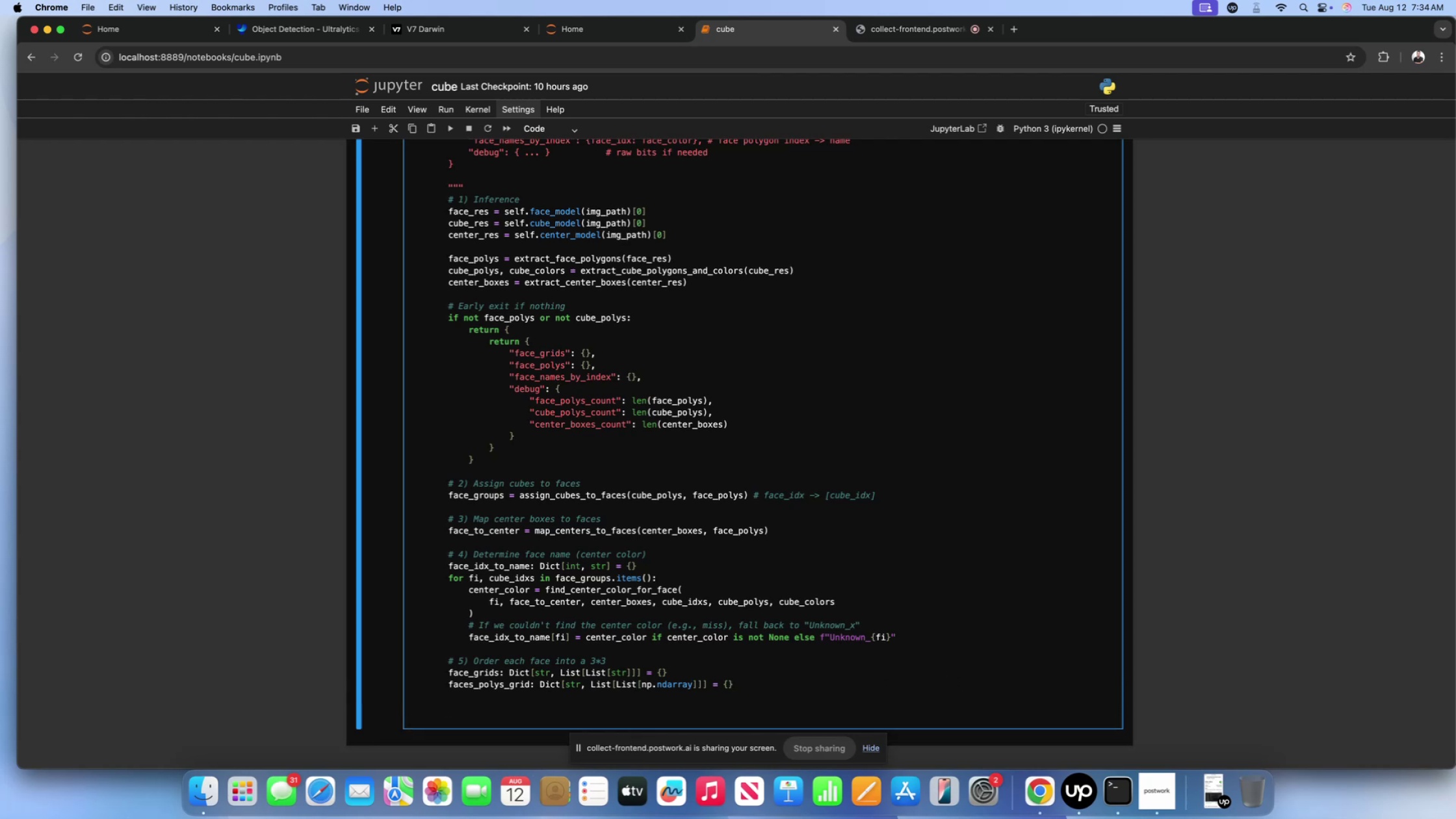 
type(for fim)
key(Backspace)
type(, cube_index in face_groups)
 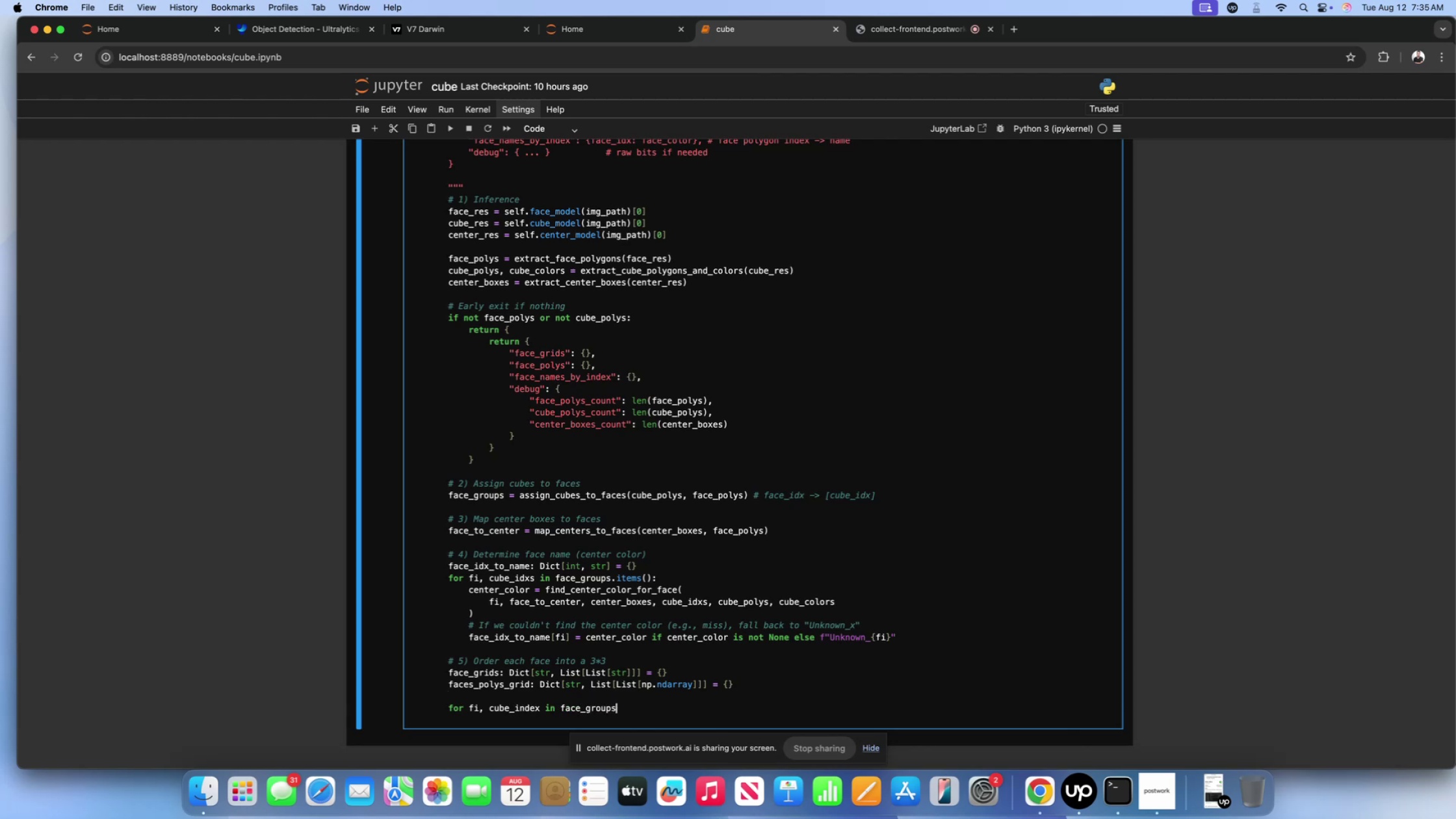 
type(.items():)
 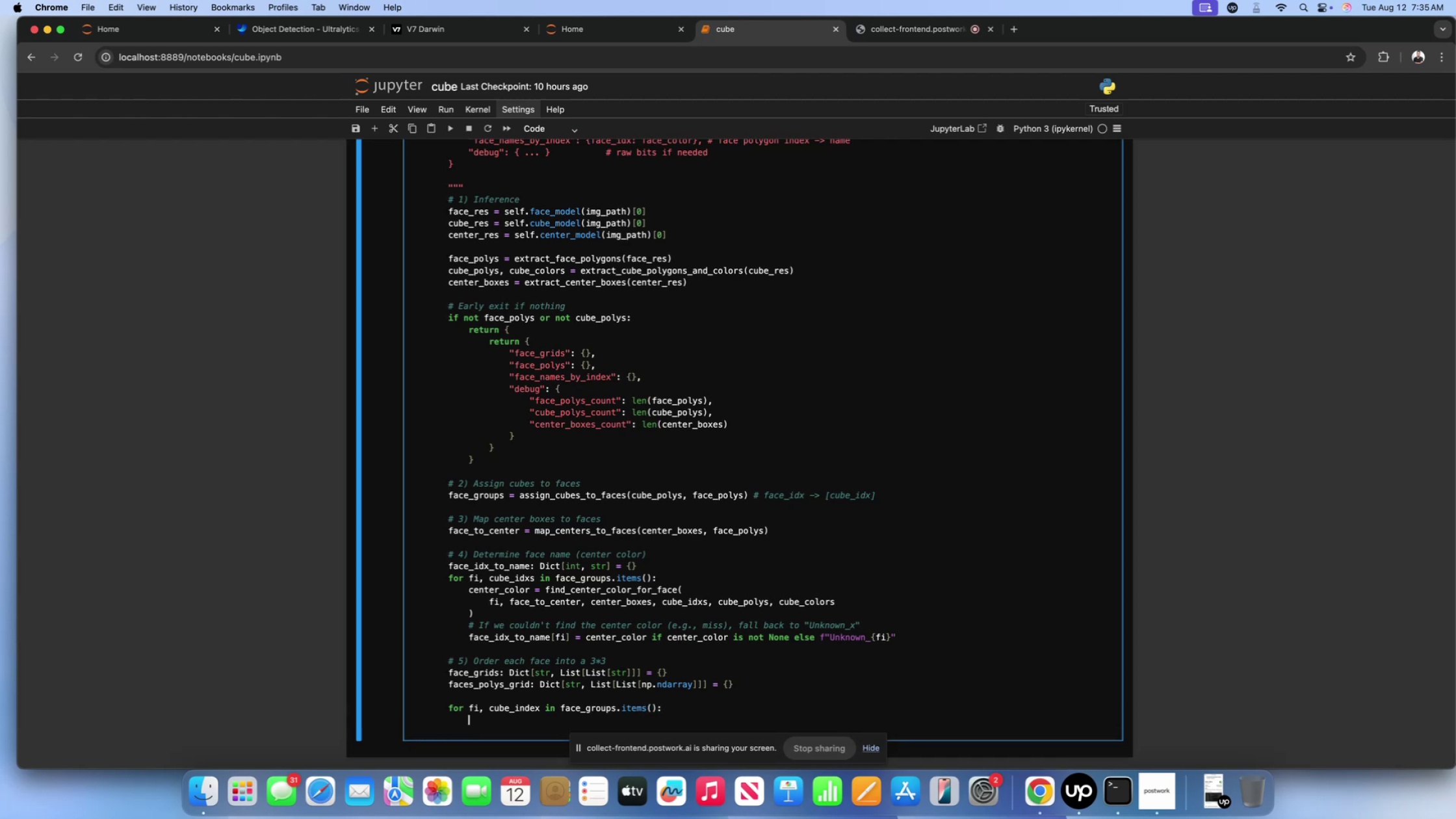 
 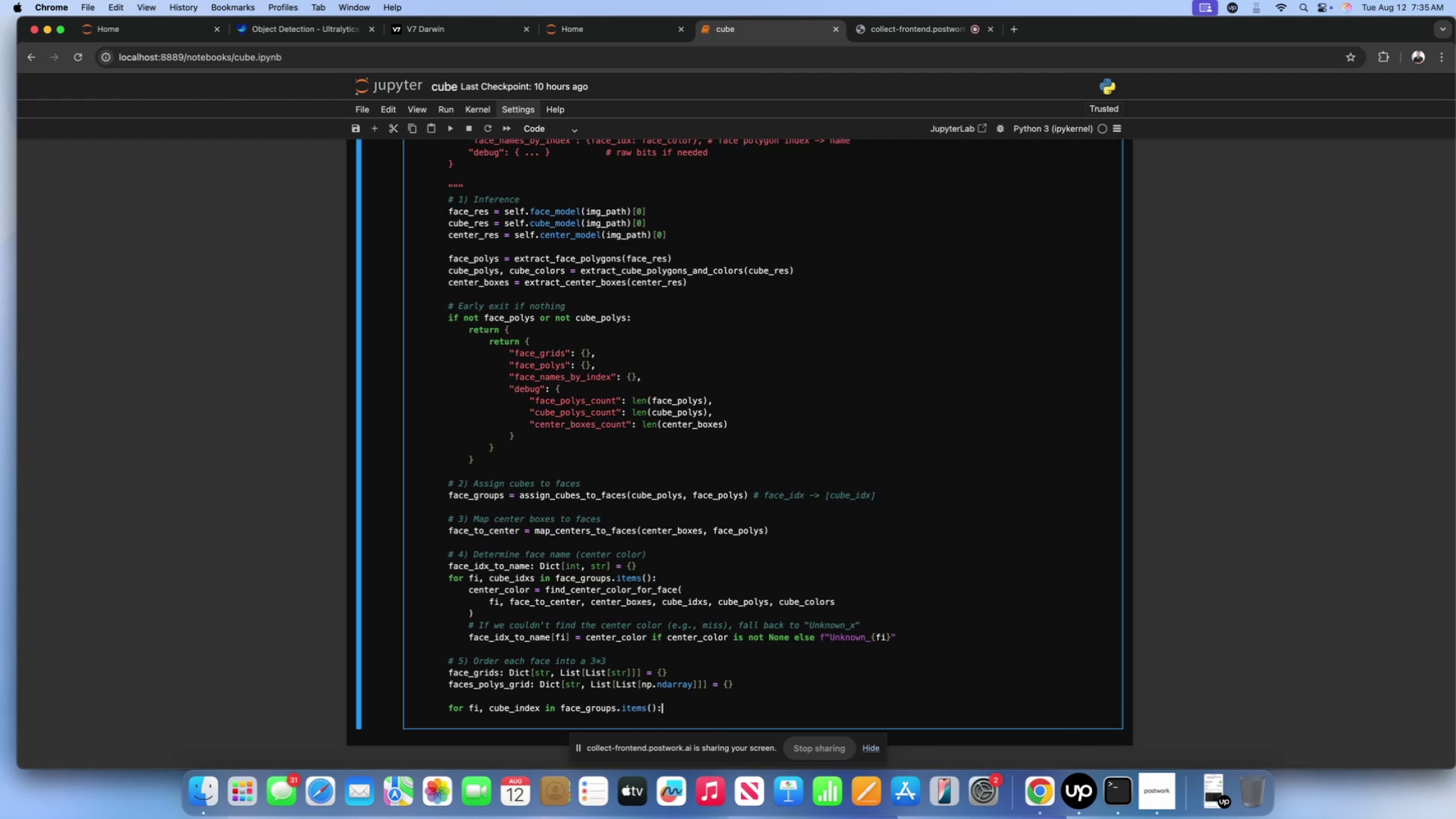 
key(Enter)
 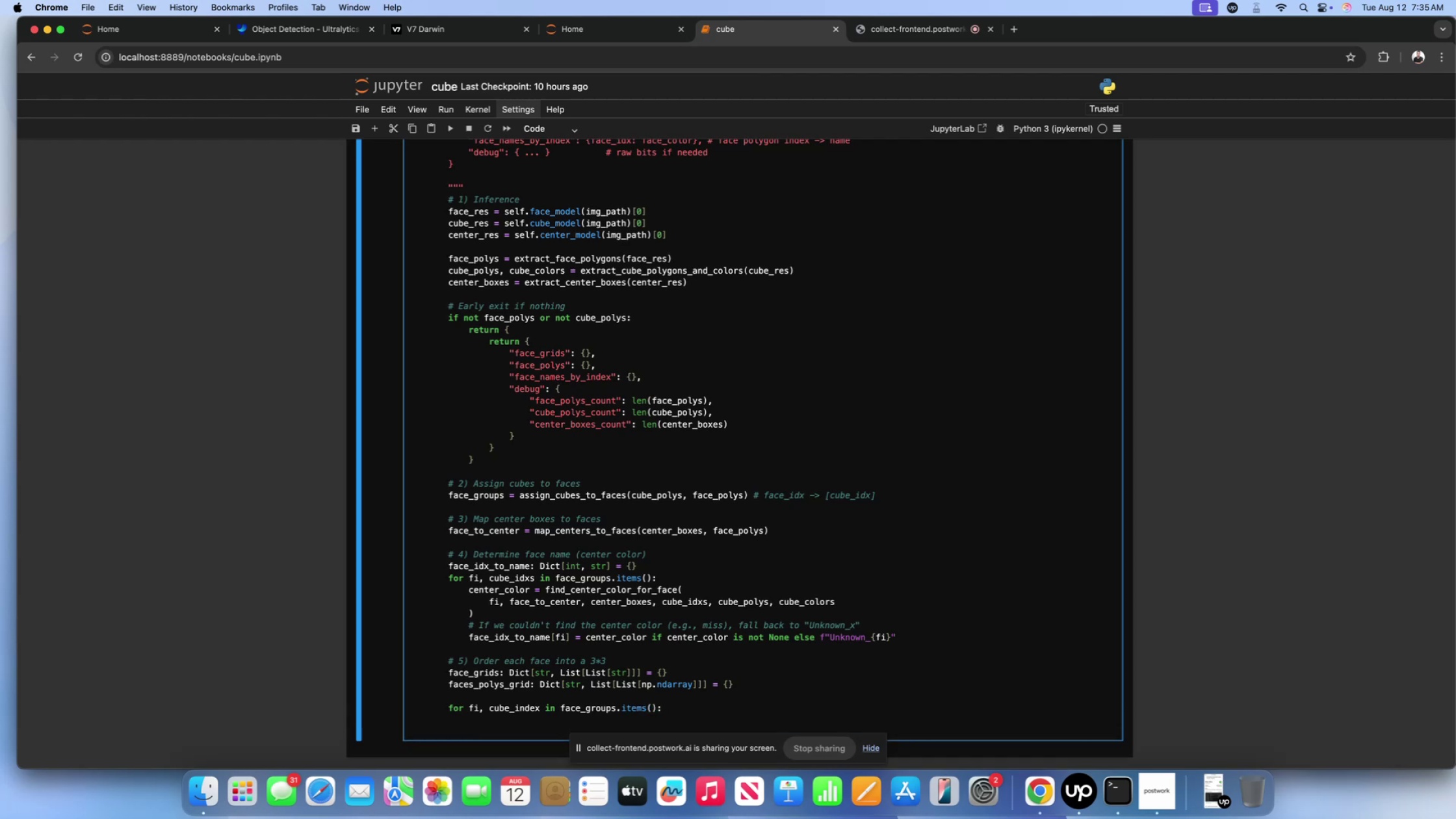 
type(grid_colors, f)
key(Backspace)
type(grid)
 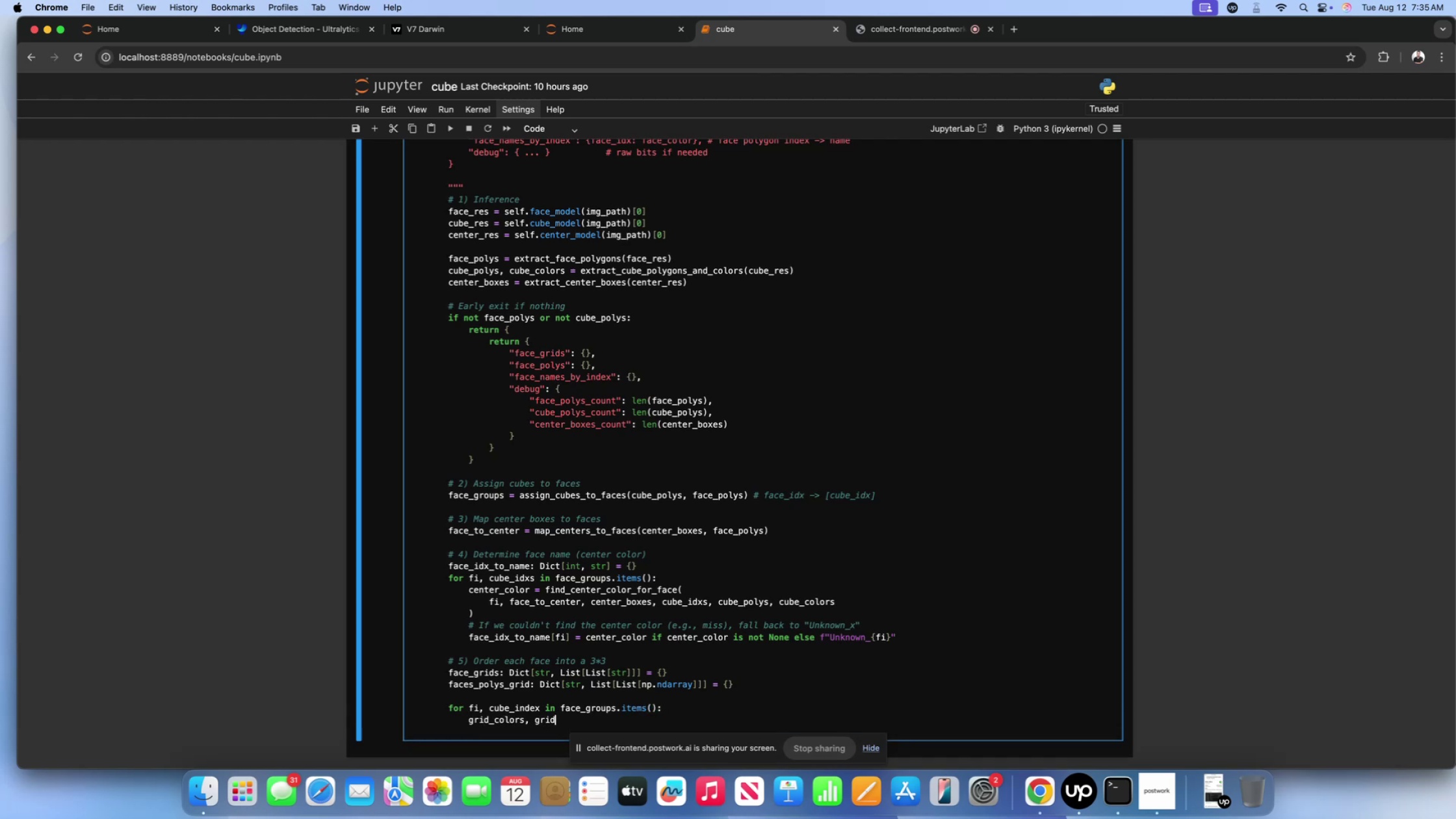 
scroll: coordinate [764, 681], scroll_direction: down, amount: 6.0
 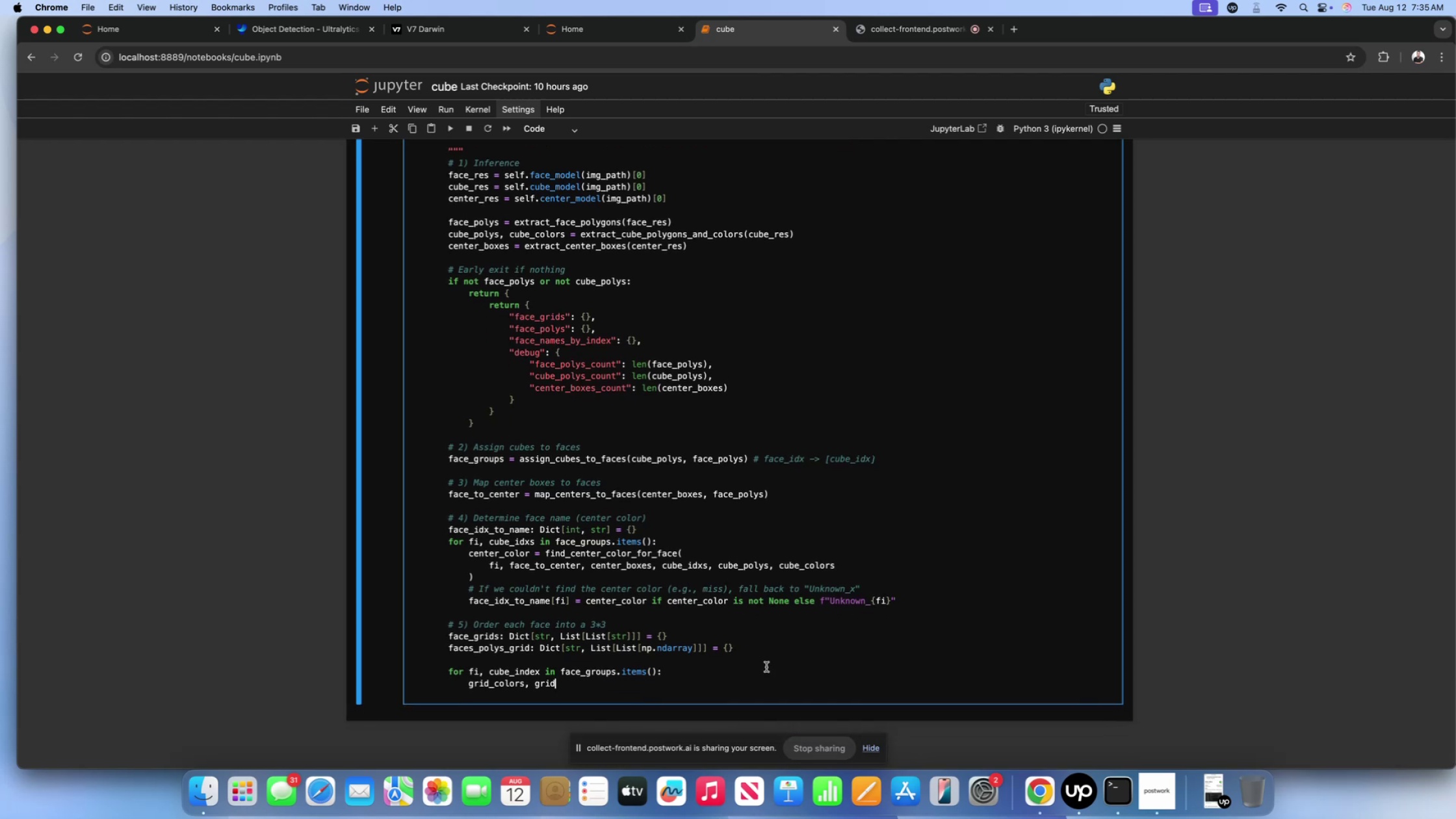 
type(_polys = )
 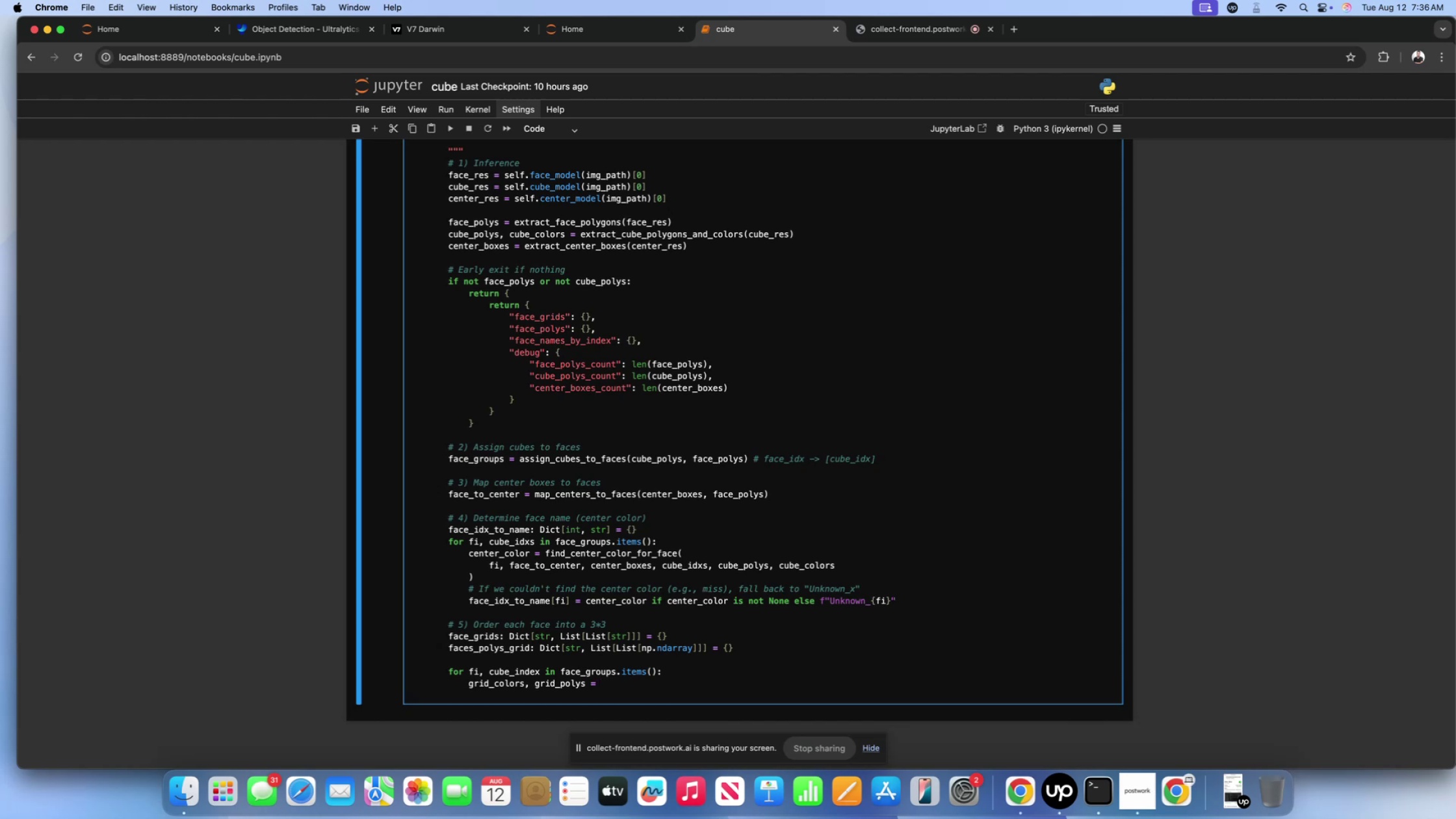 
wait(42.93)
 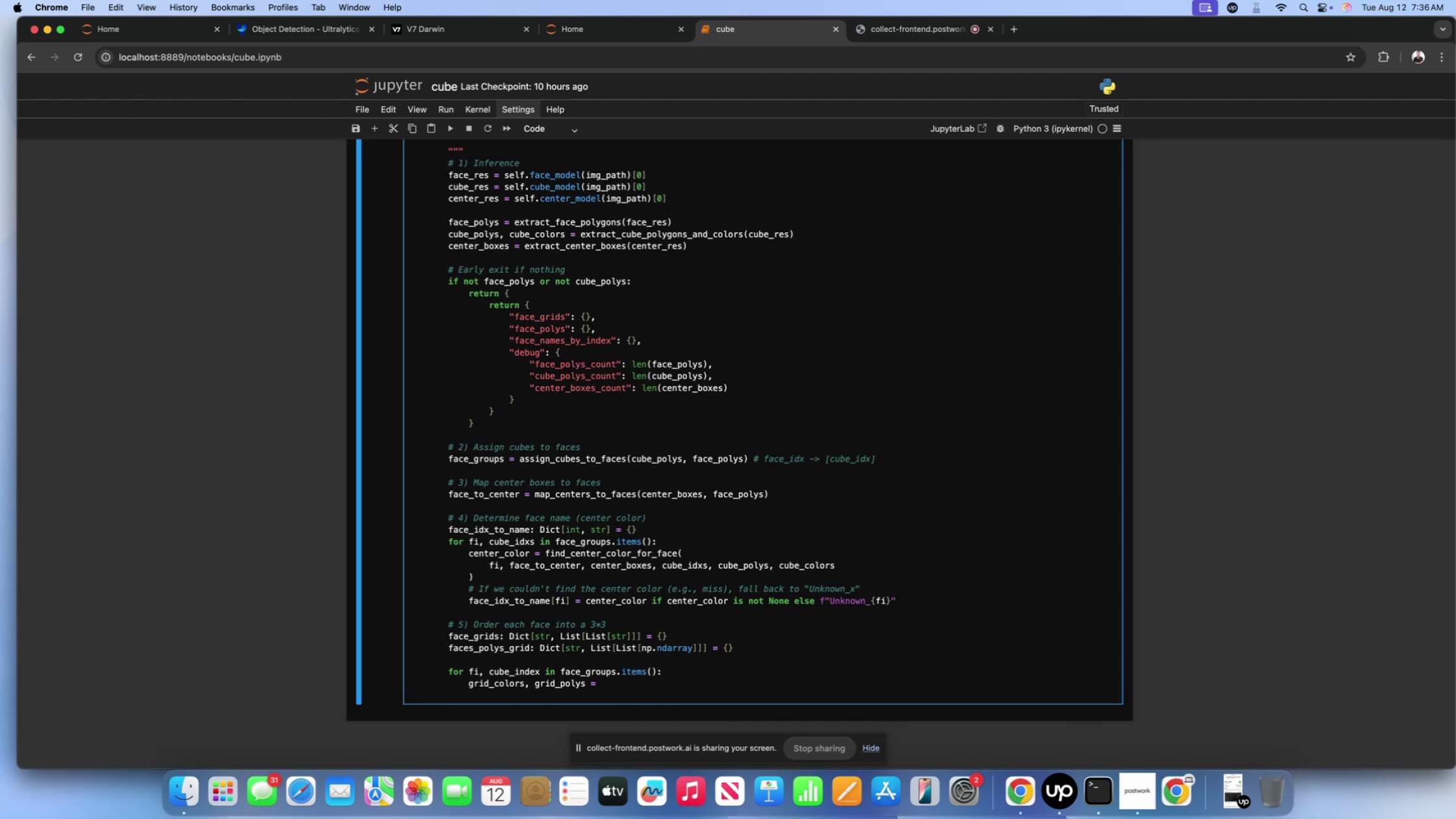 
type(order_face_grid())
 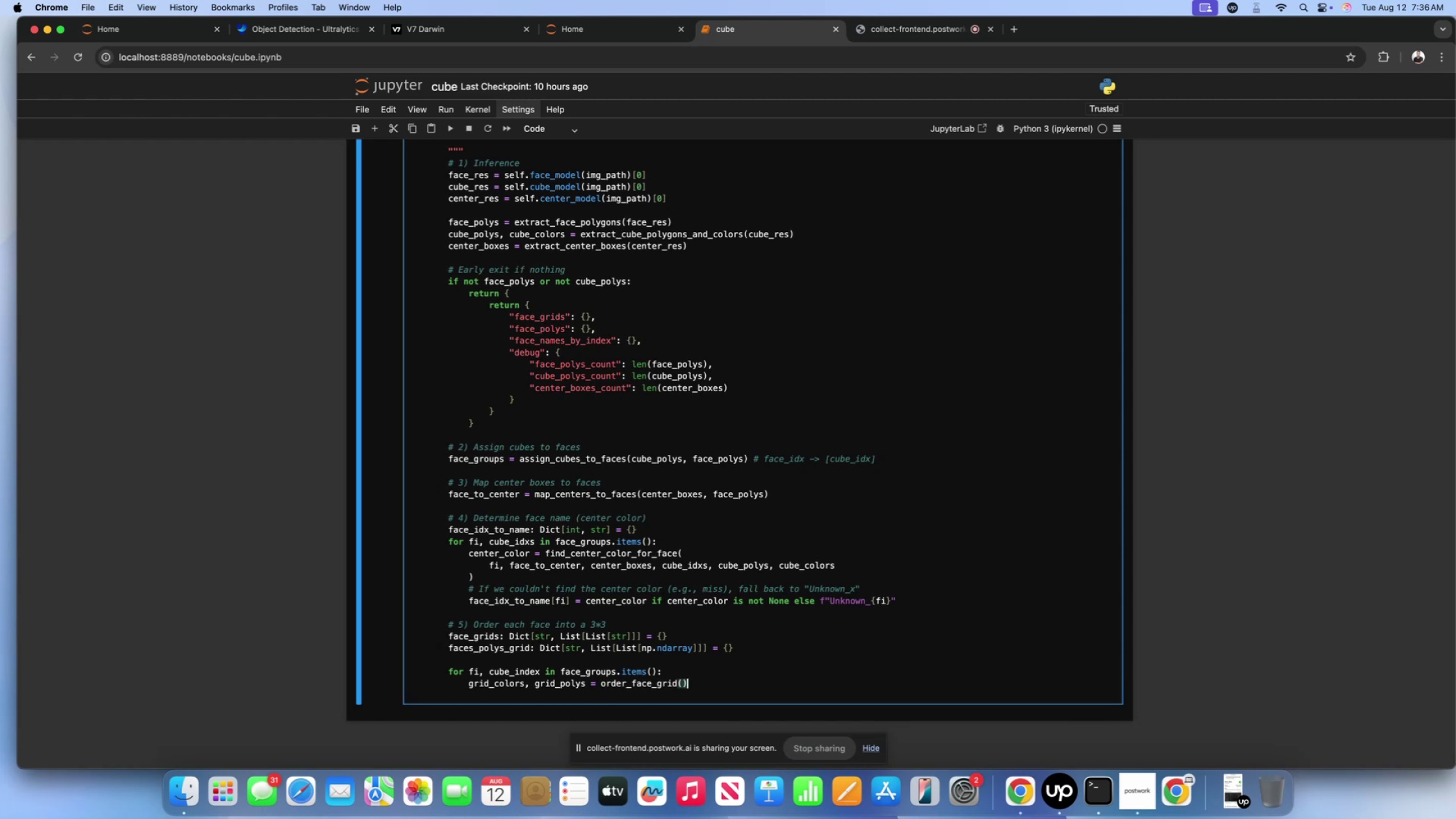 
wait(6.89)
 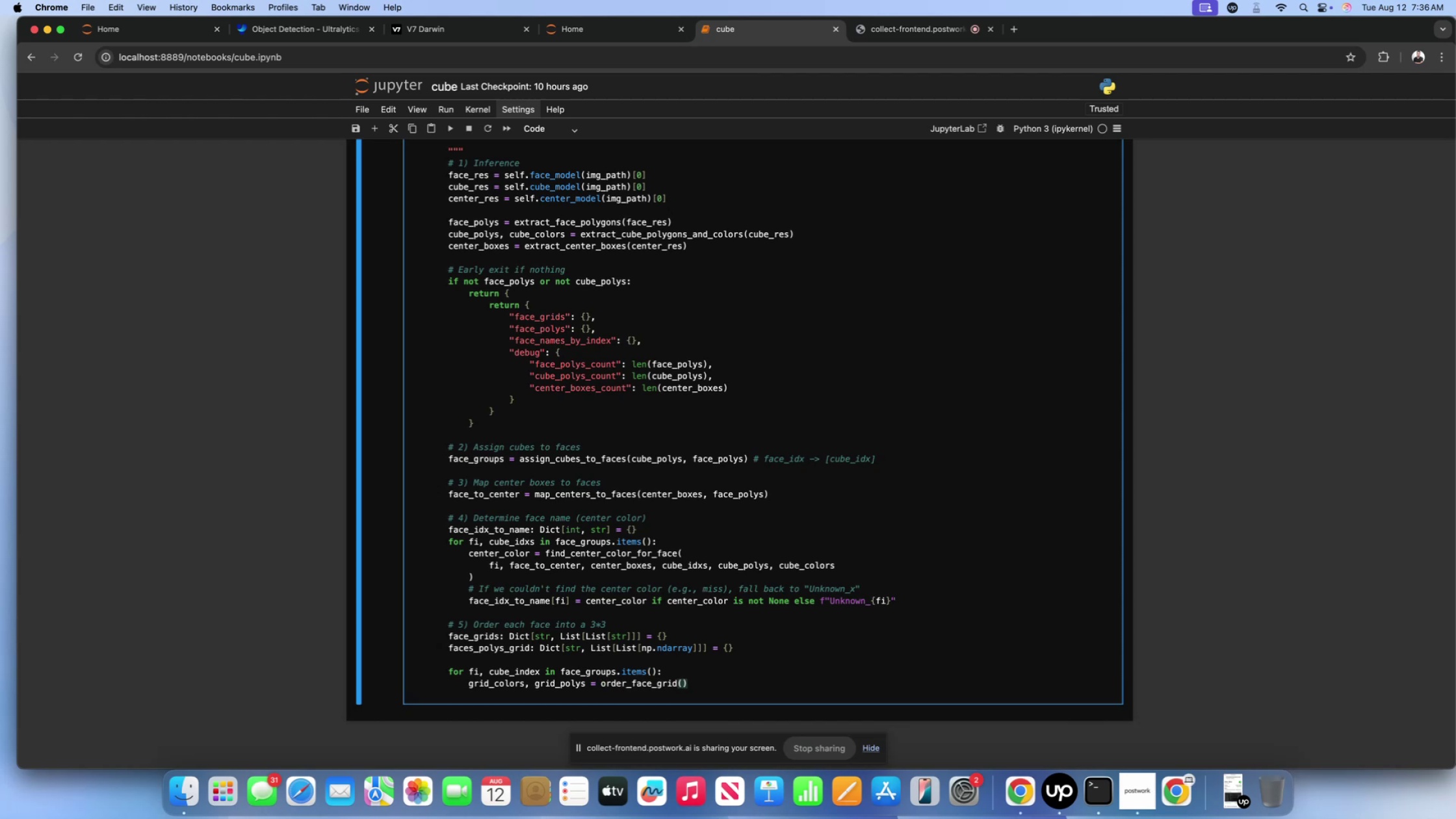 
key(ArrowLeft)
 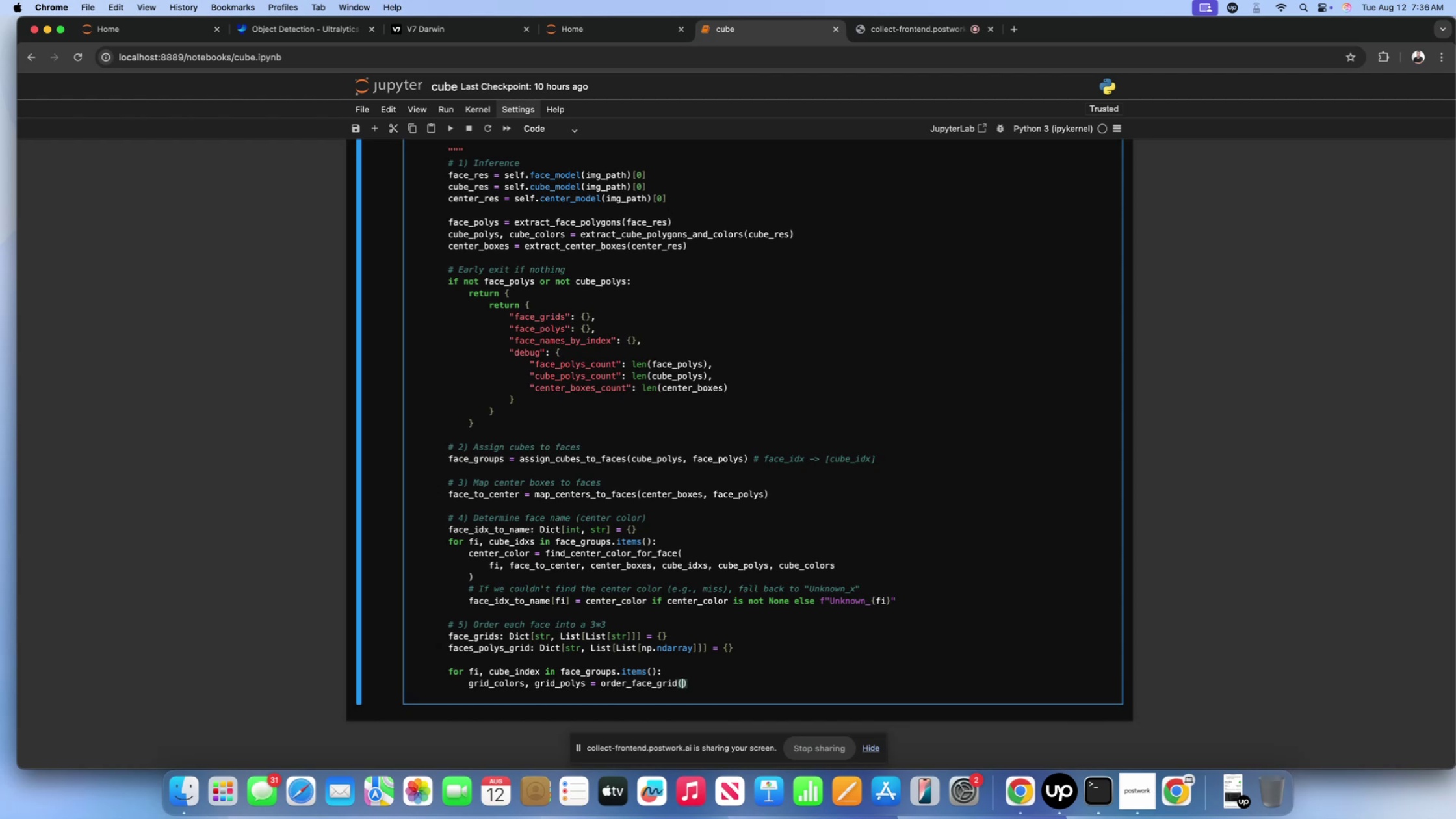 
type(cube-idx)
key(Backspace)
key(Backspace)
key(Backspace)
key(Backspace)
type(_idxs, cube_polys, cube-colors)
key(Backspace)
key(Backspace)
key(Backspace)
key(Backspace)
key(Backspace)
key(Backspace)
key(Backspace)
type(_colors)
 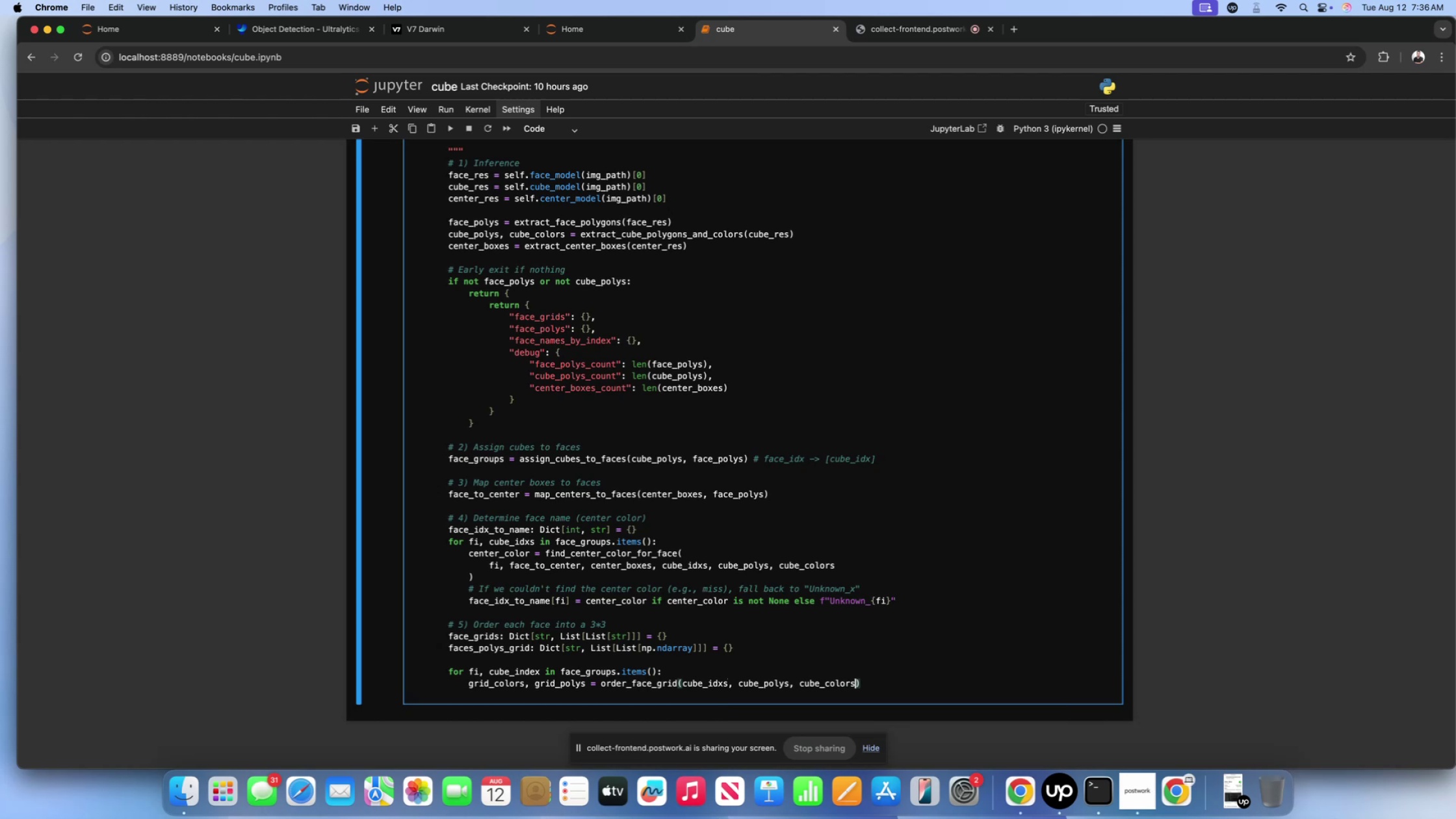 
key(ArrowRight)
 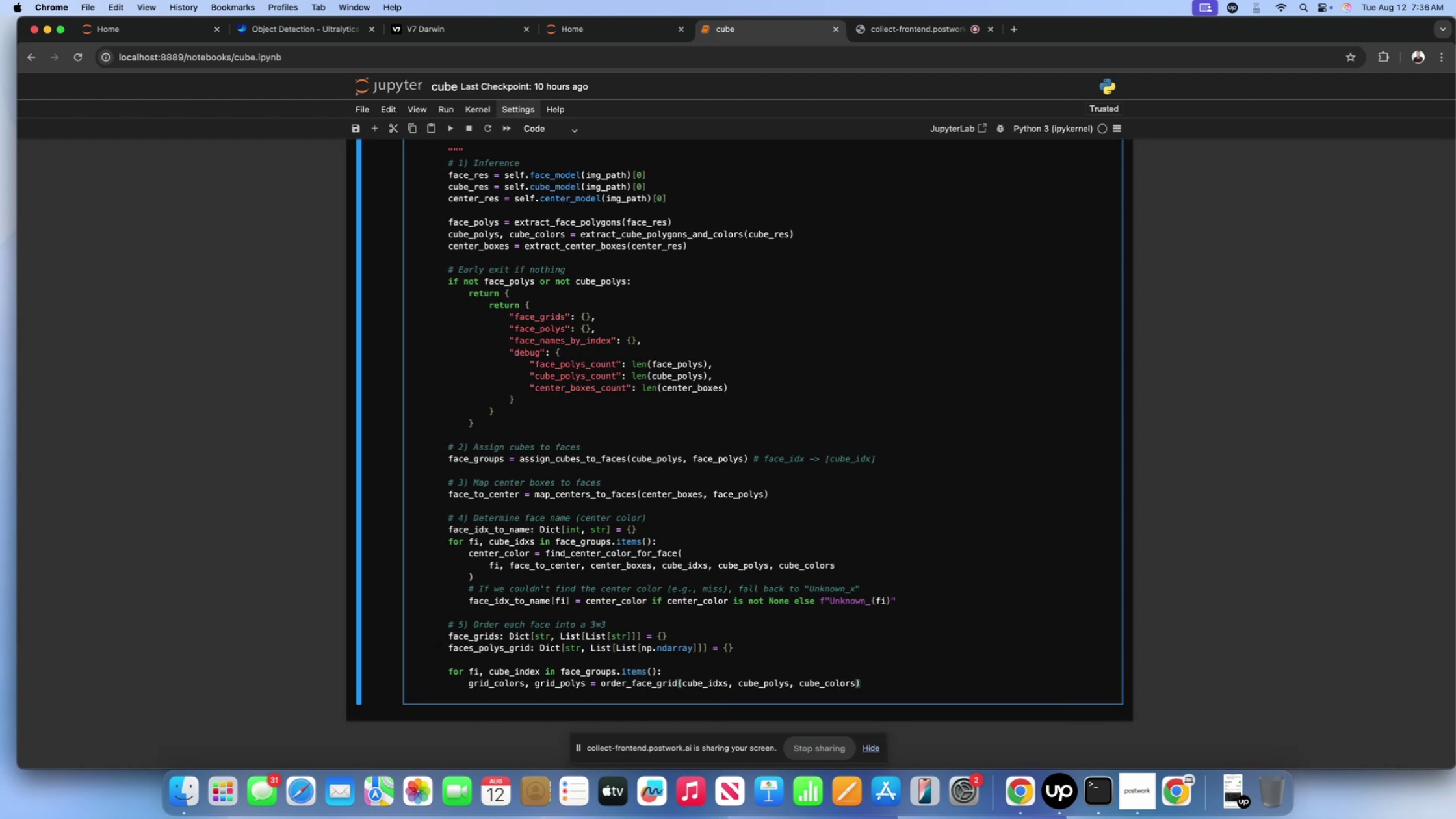 
key(Enter)
 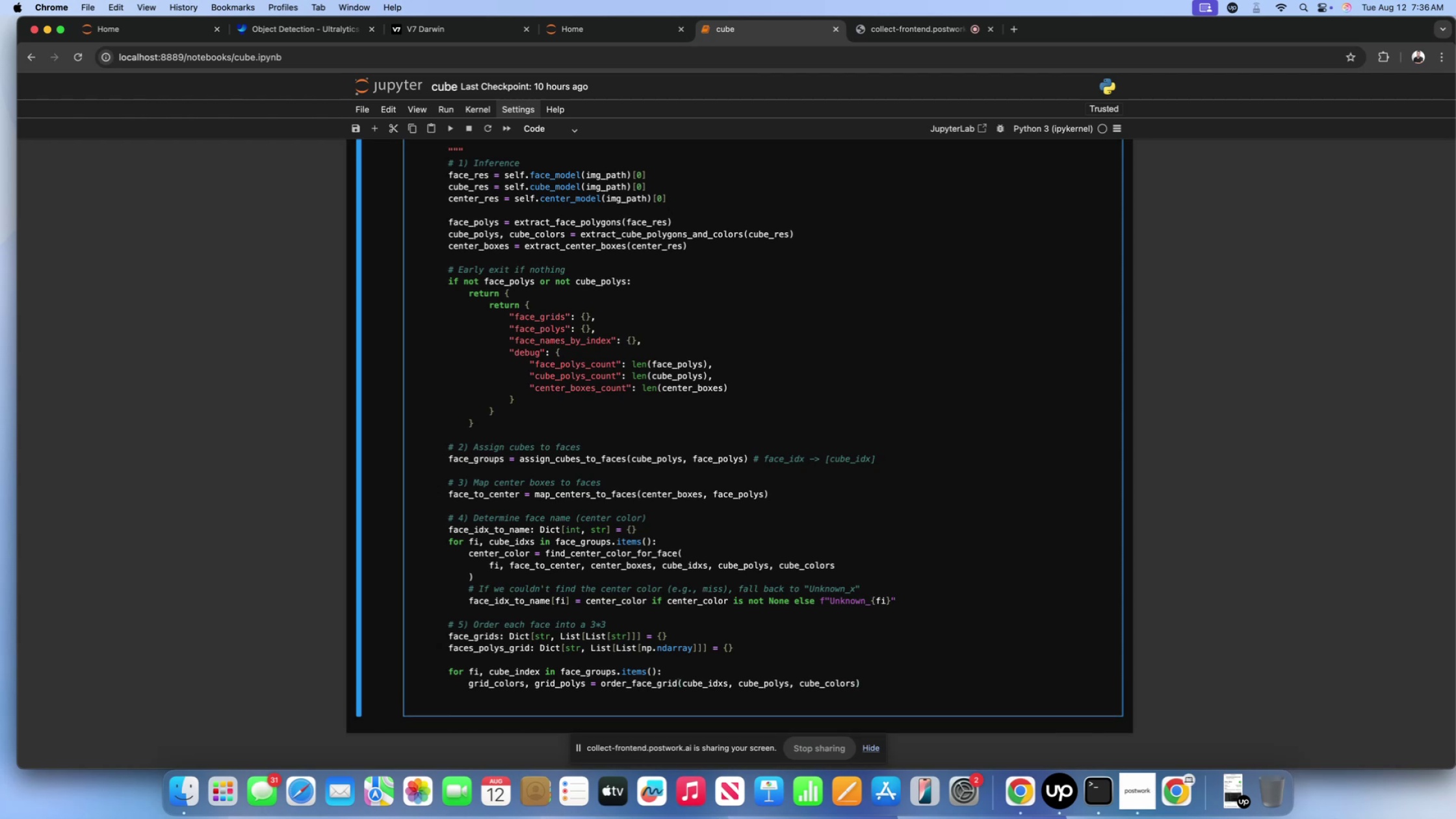 
type(face_name = face_idx_to_name[])
 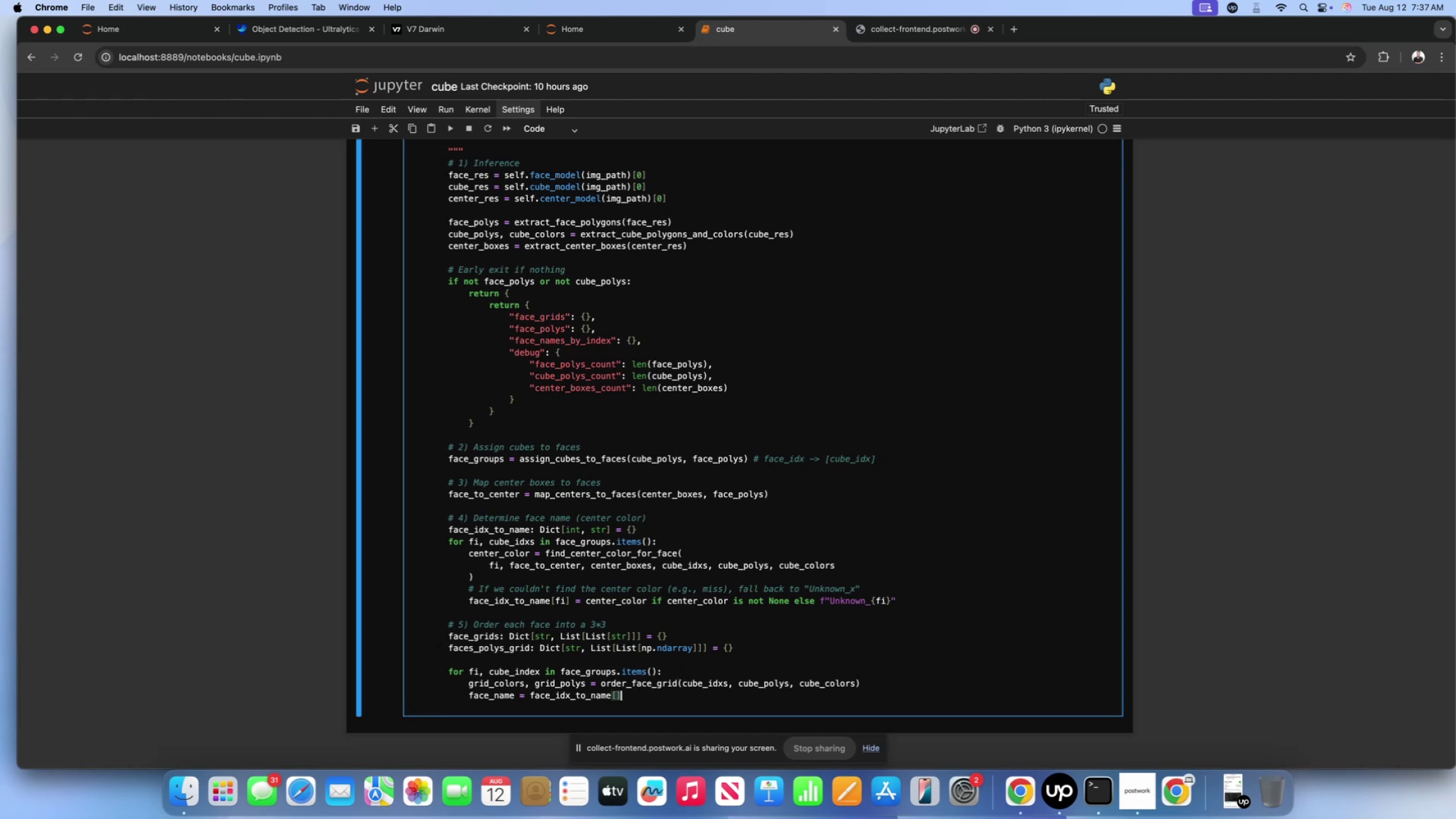 
key(ArrowLeft)
 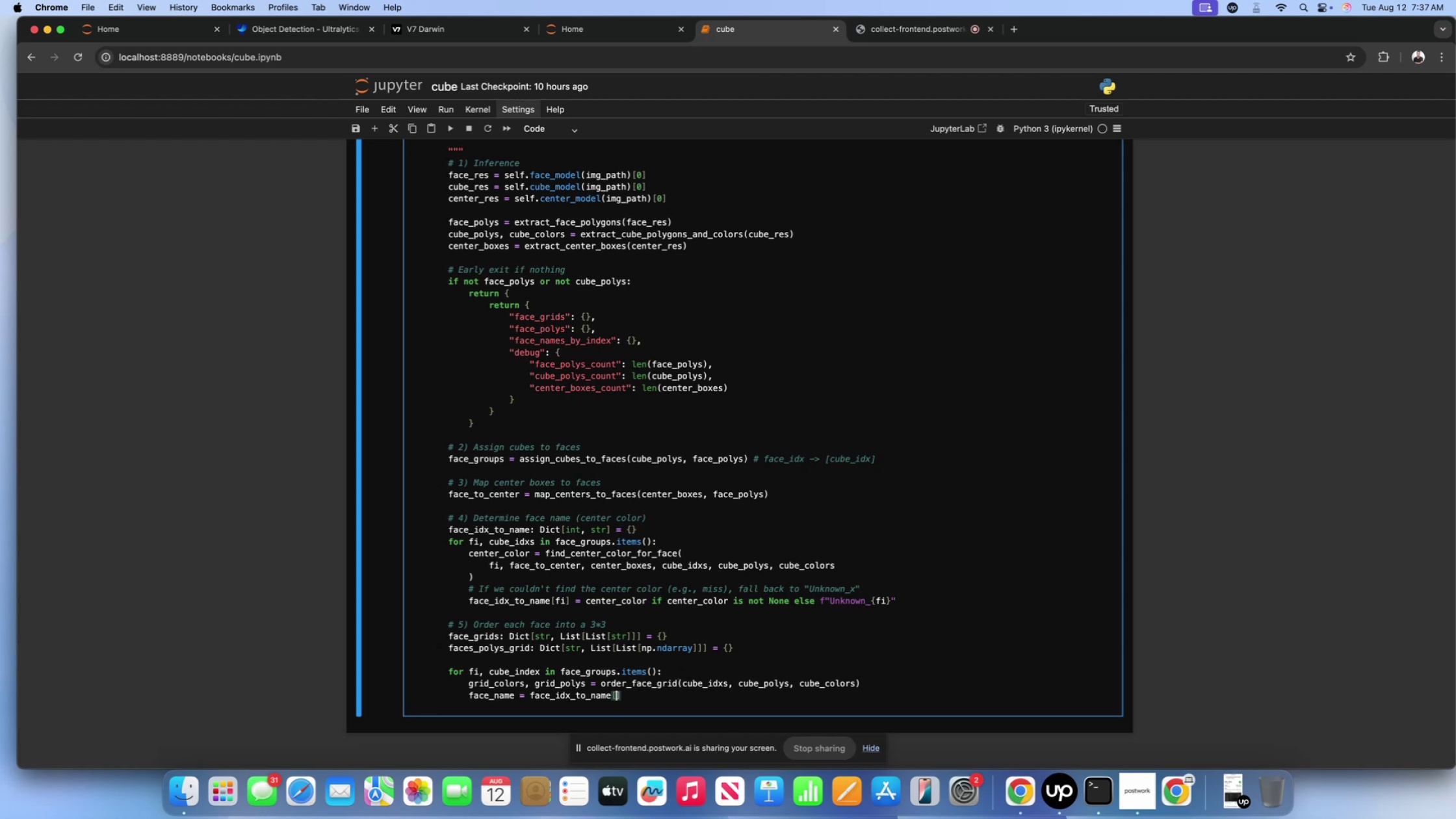 
type(fi)
 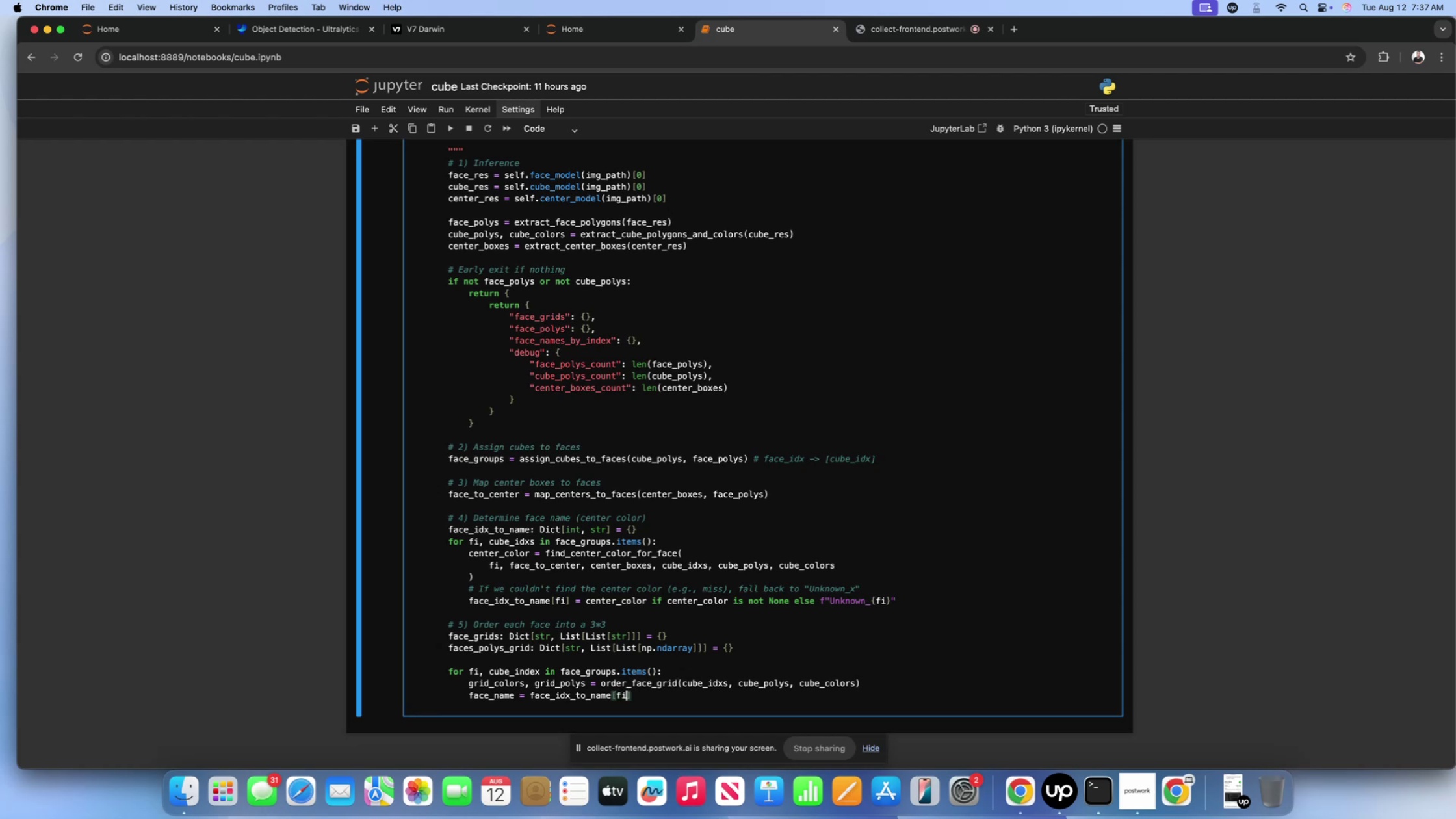 
key(ArrowRight)
 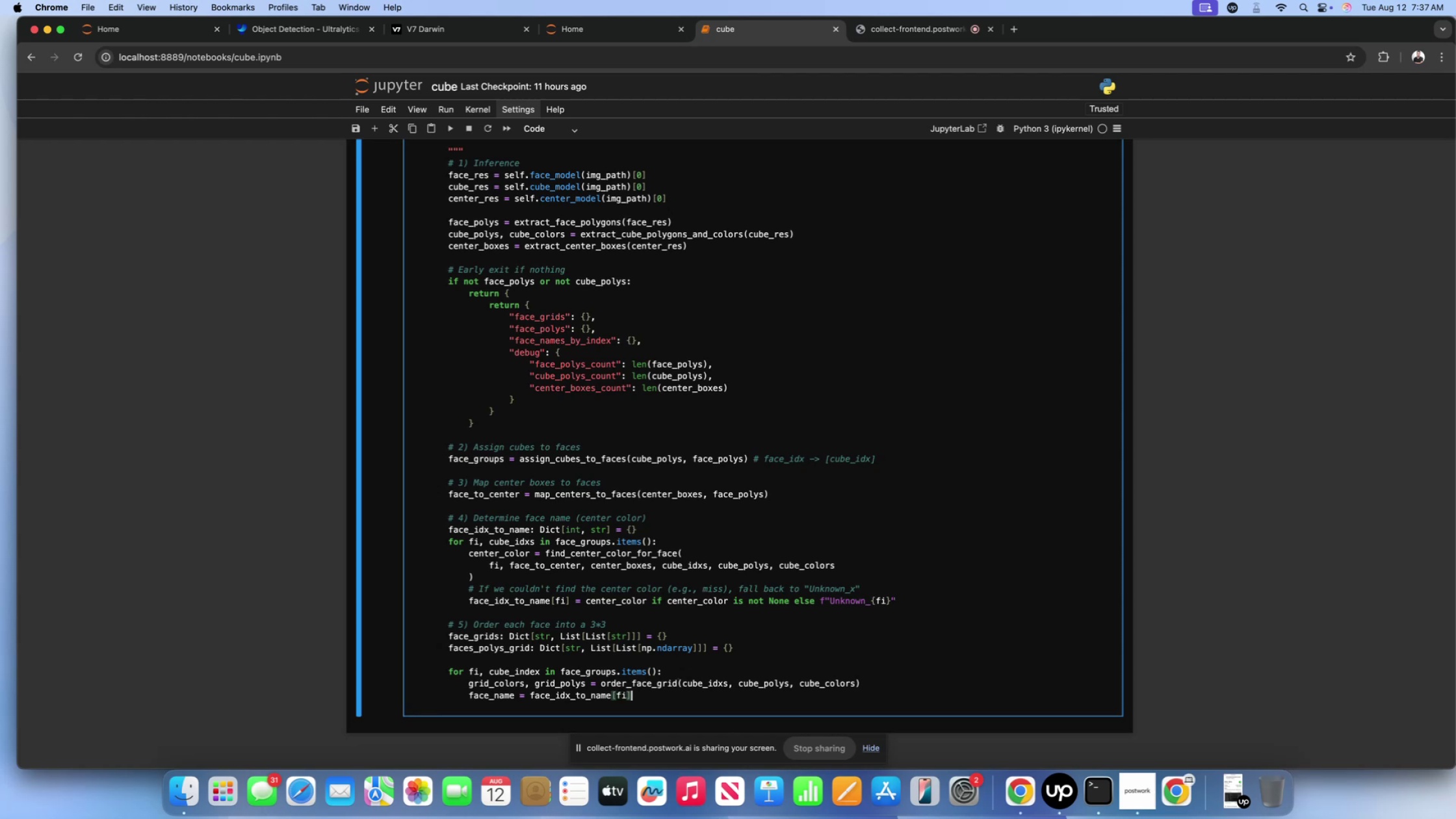 
key(Enter)
 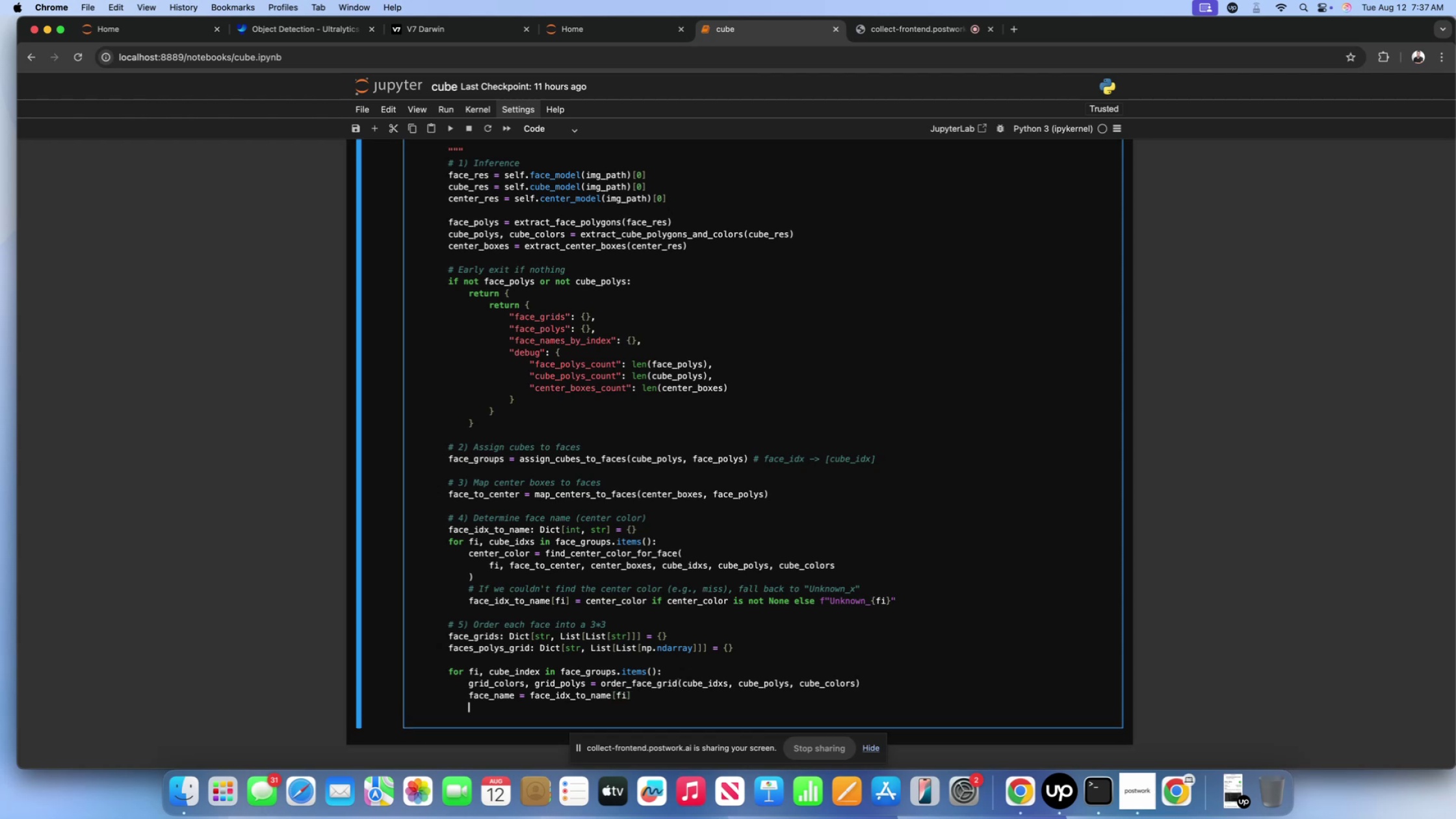 
type(face-grids)
key(Backspace)
key(Backspace)
key(Backspace)
key(Backspace)
key(Backspace)
key(Backspace)
type(_grids[])
 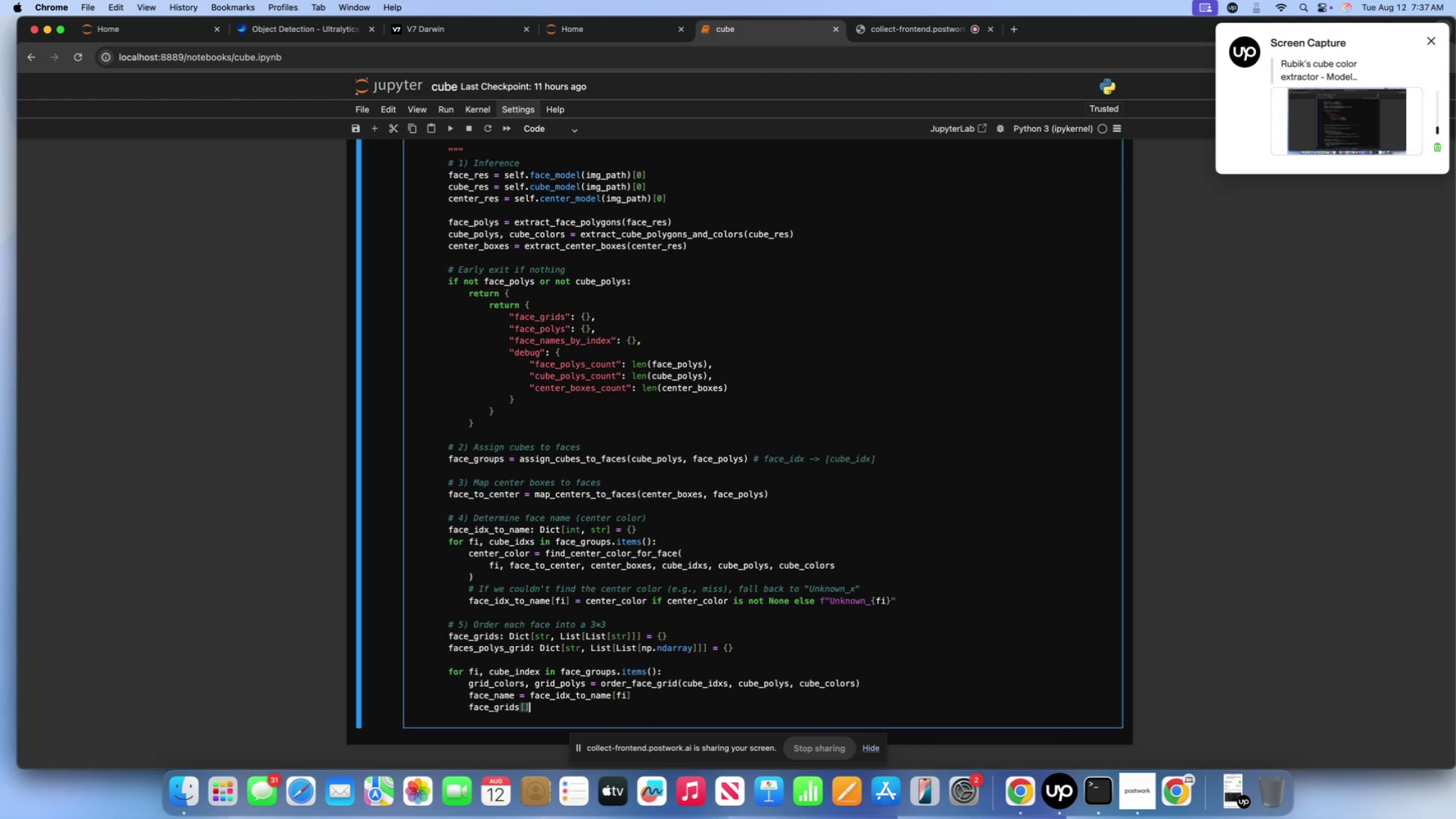 
key(ArrowLeft)
 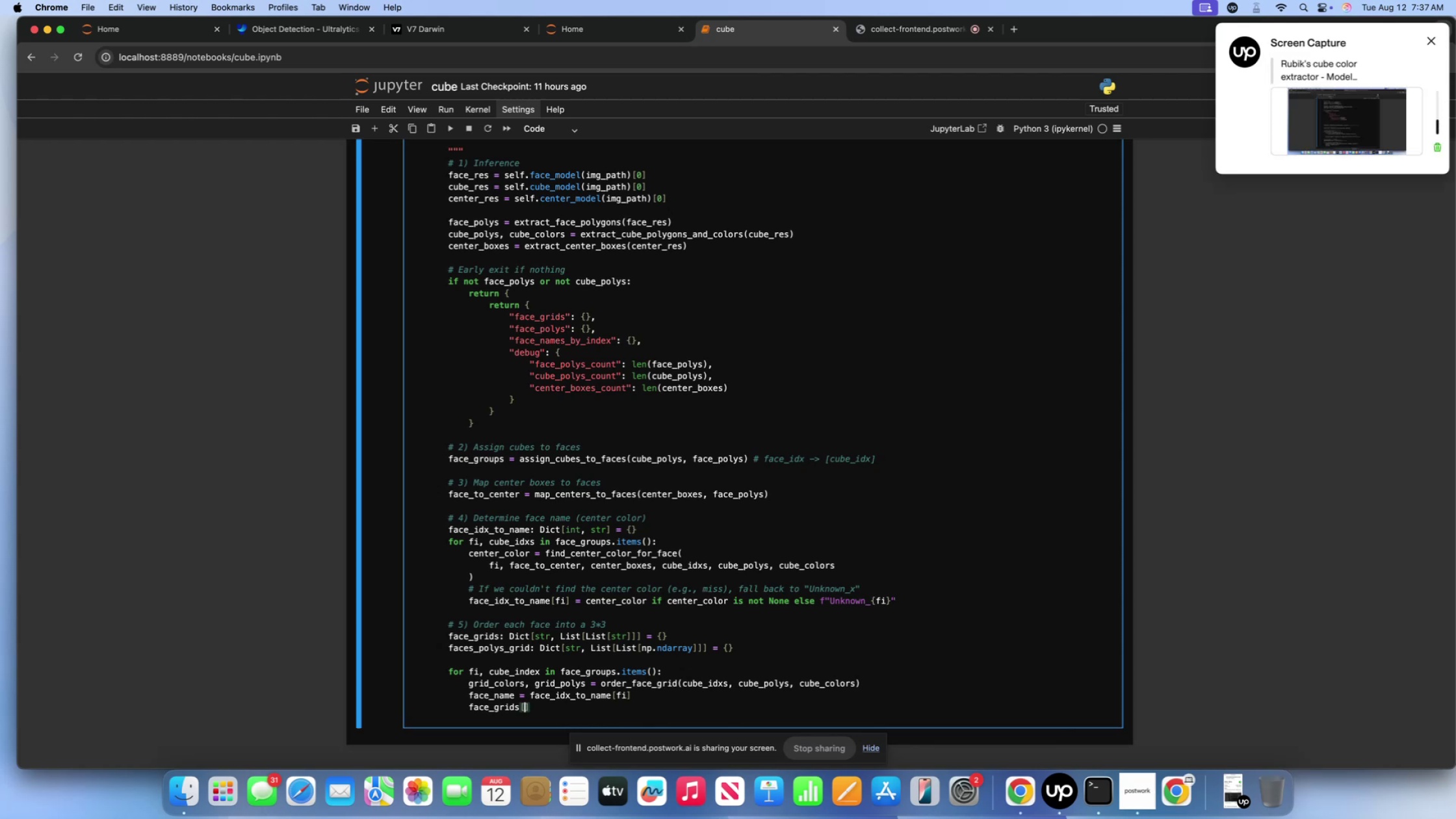 
type(face_name)
 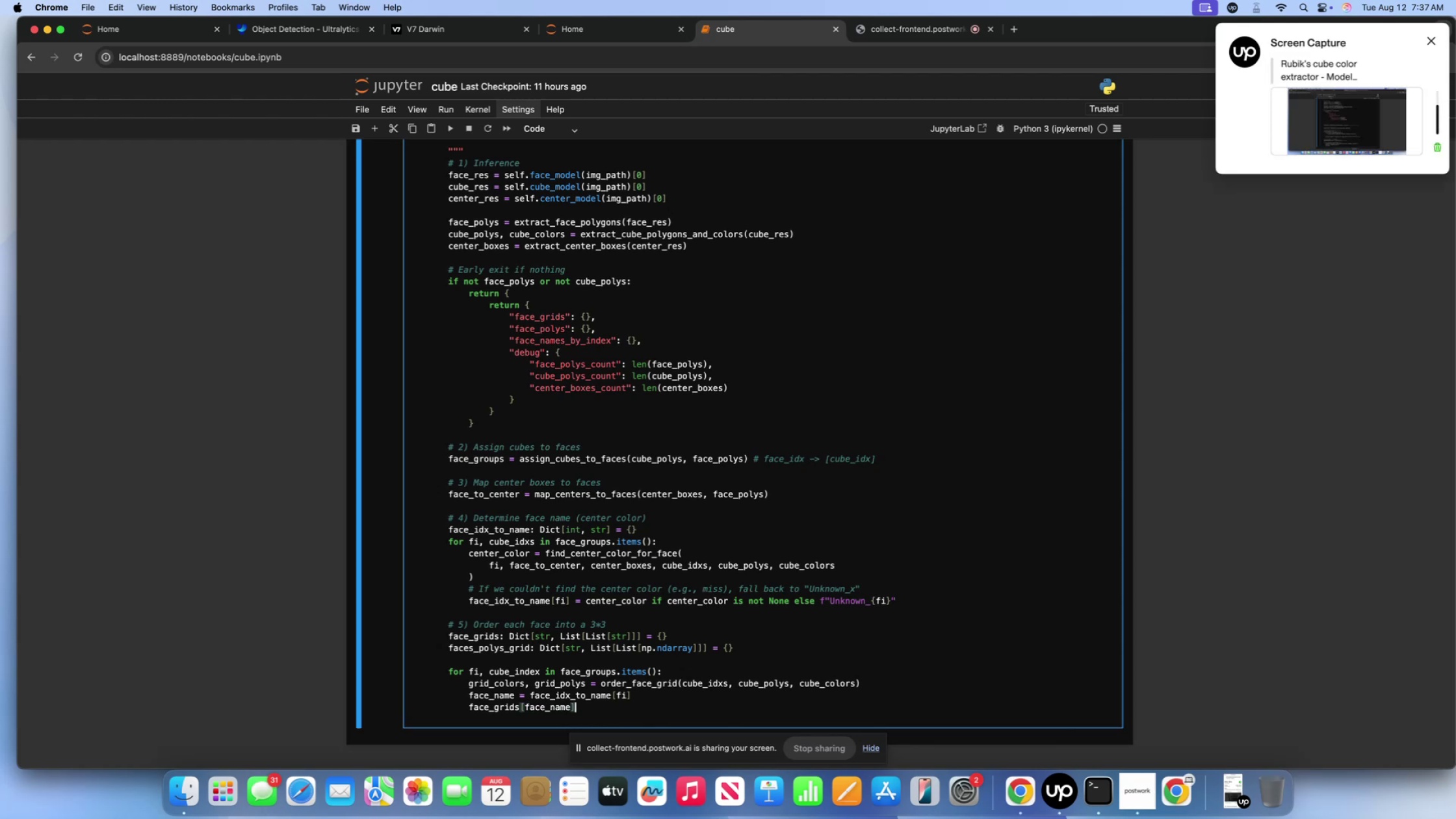 
 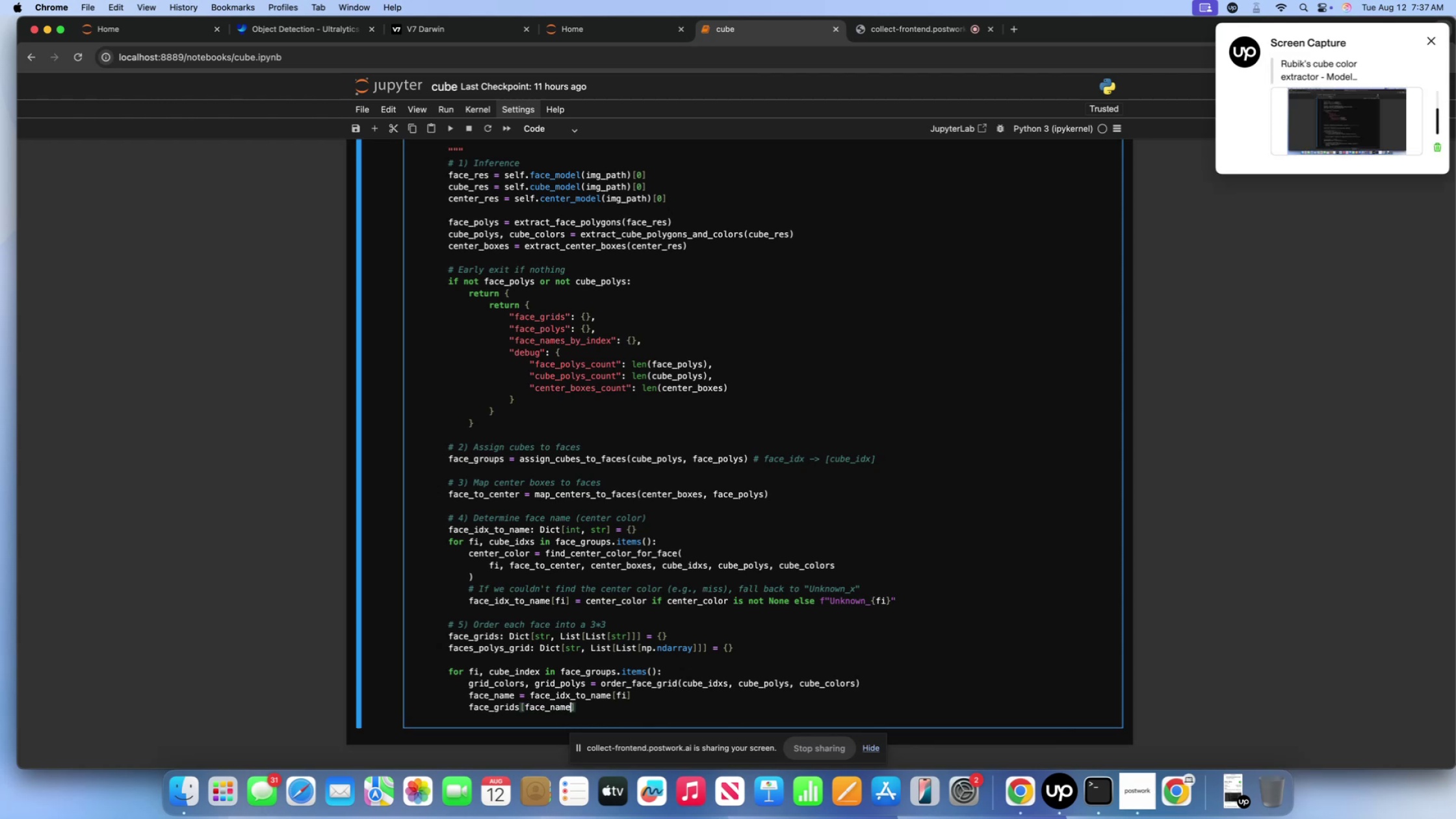 
key(ArrowRight)
 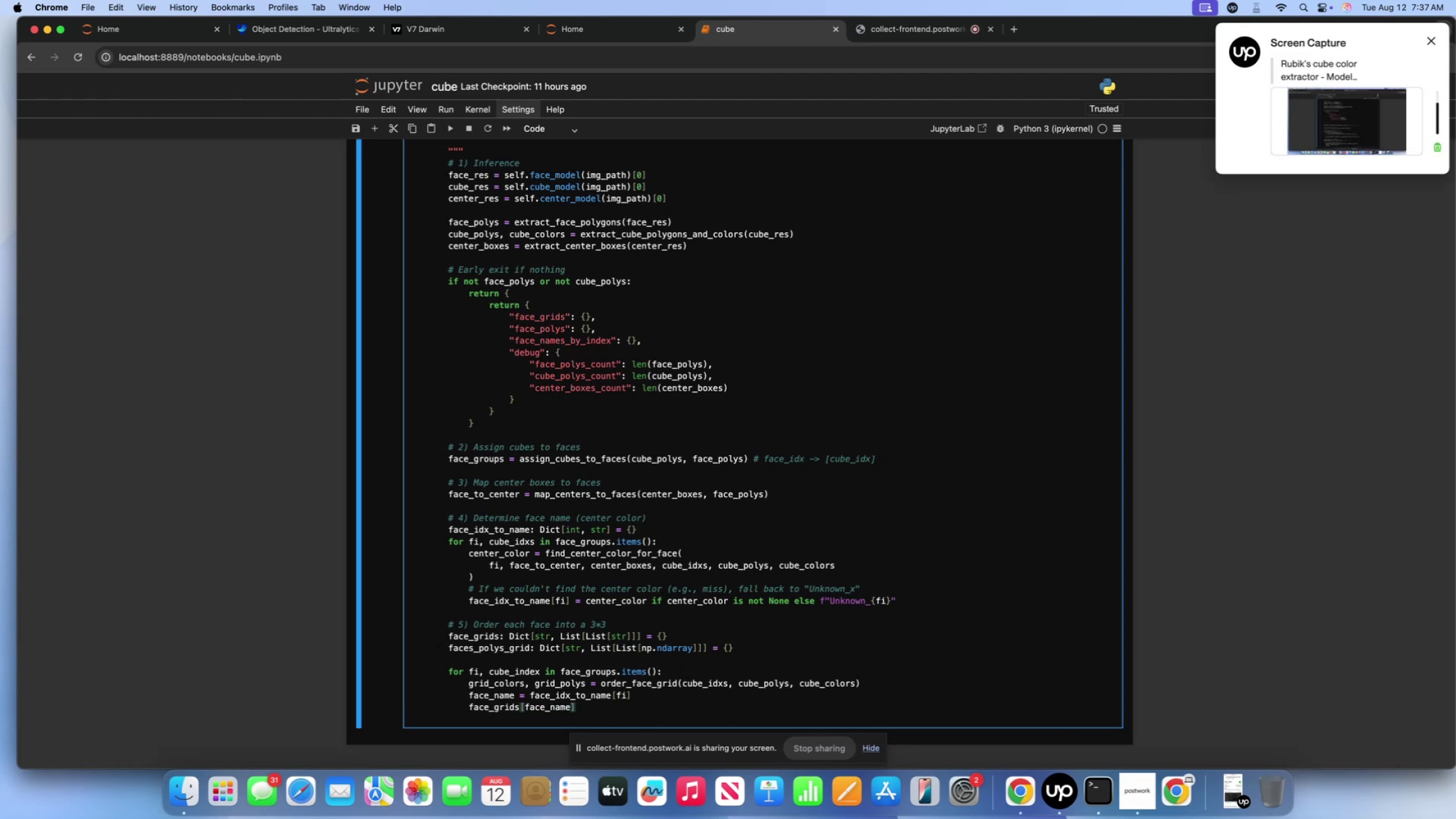 
type( = grid_colors)
 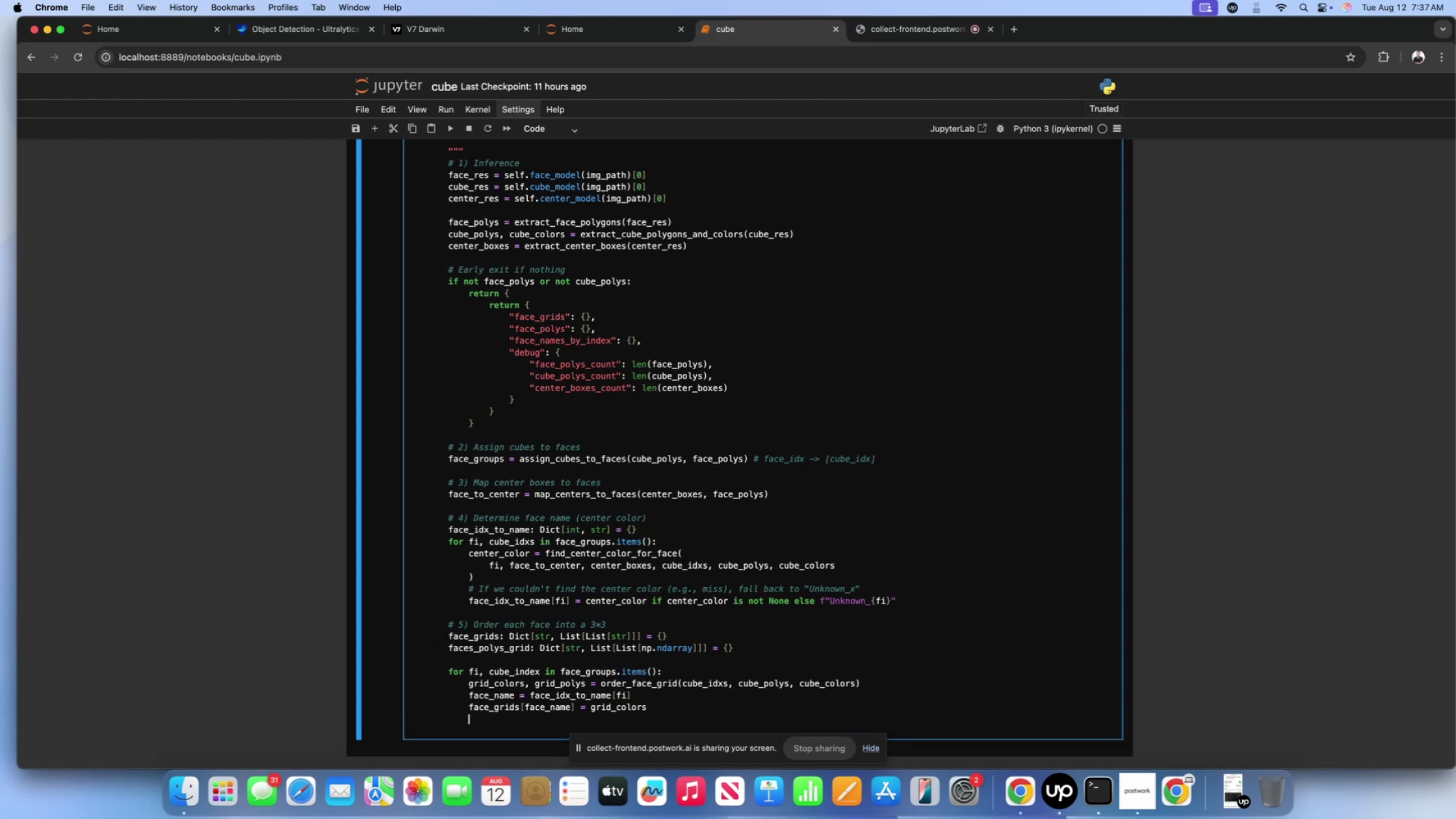 
 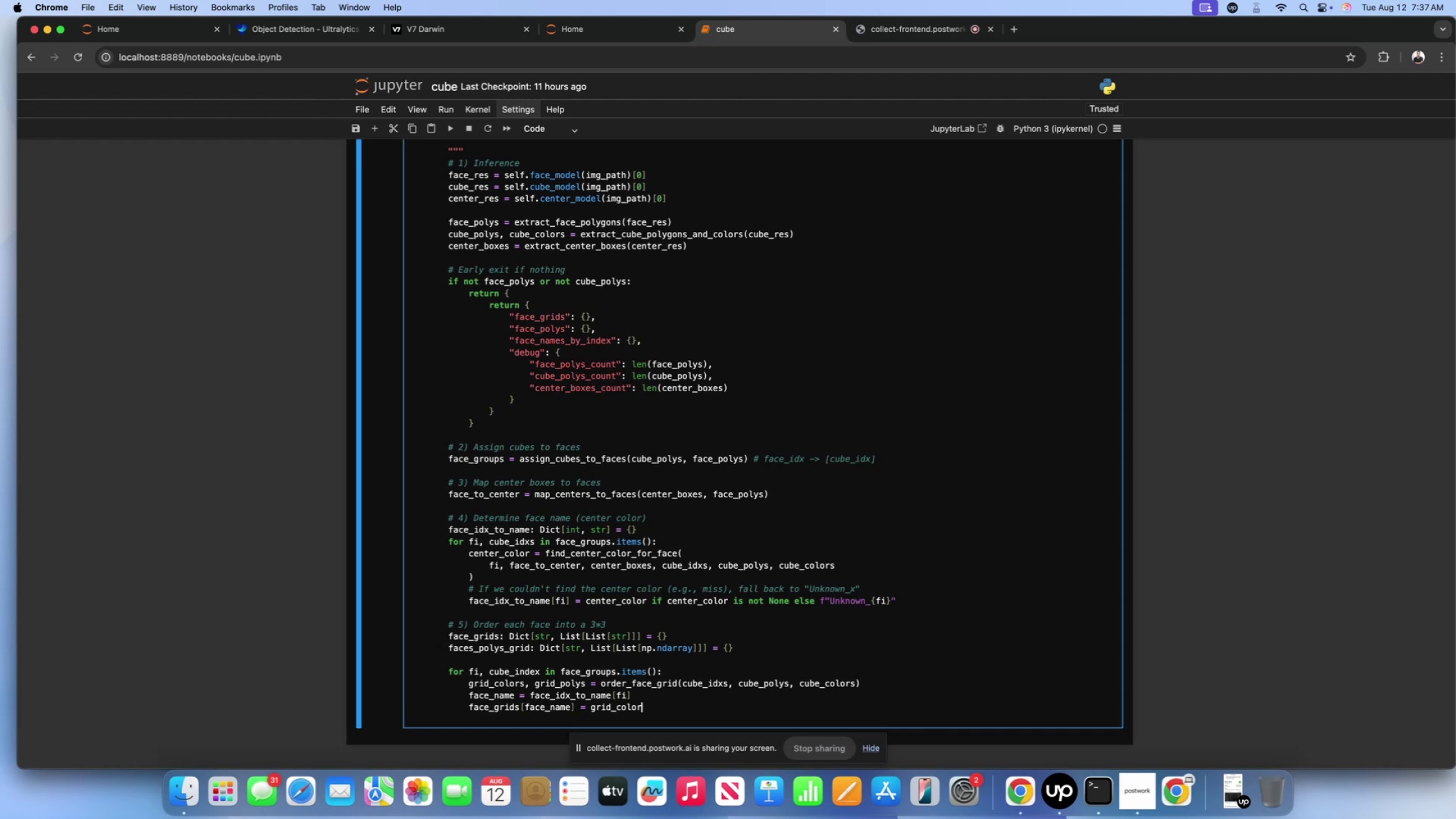 
key(Enter)
 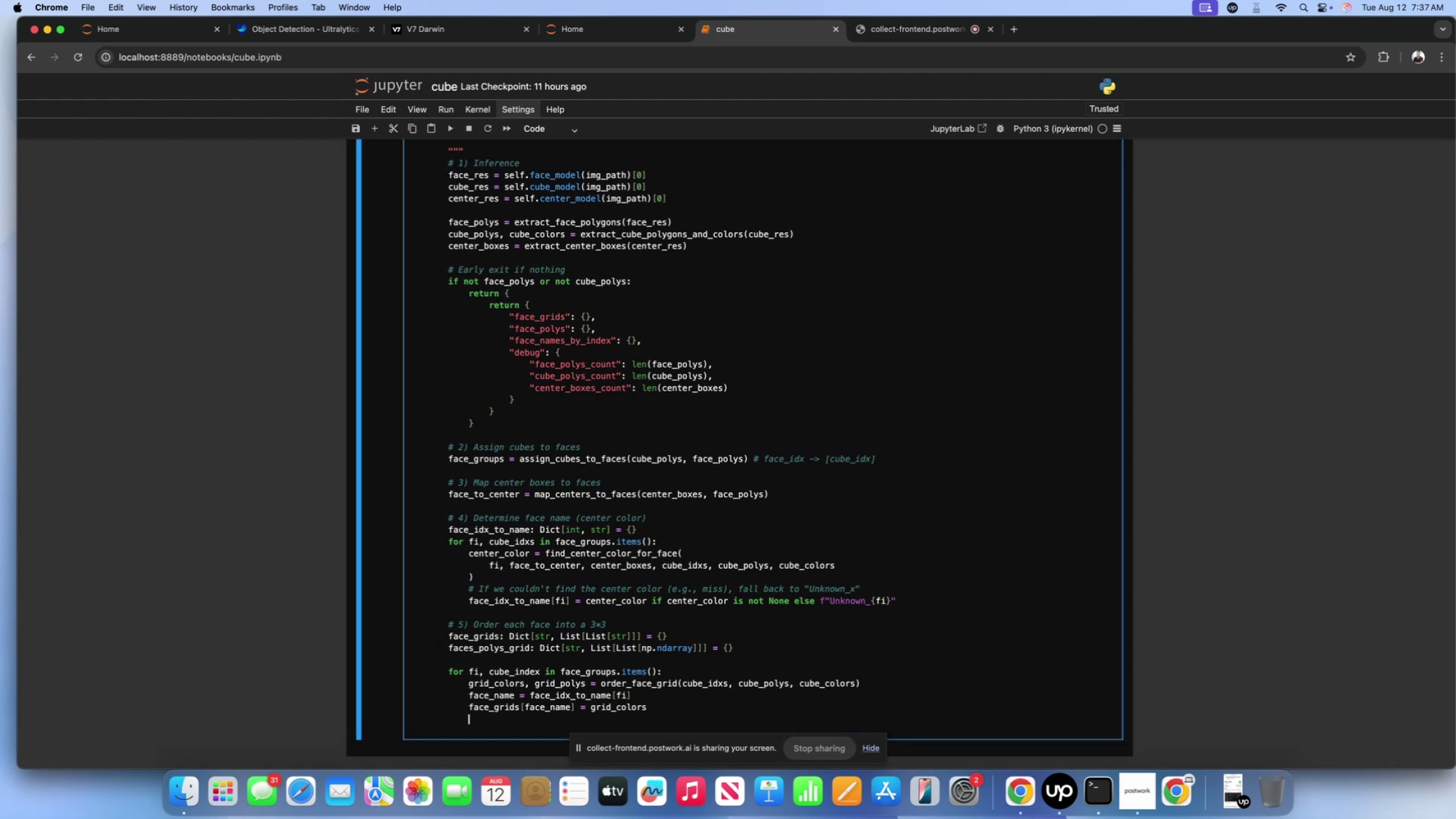 
type(face_polys_grid[])
 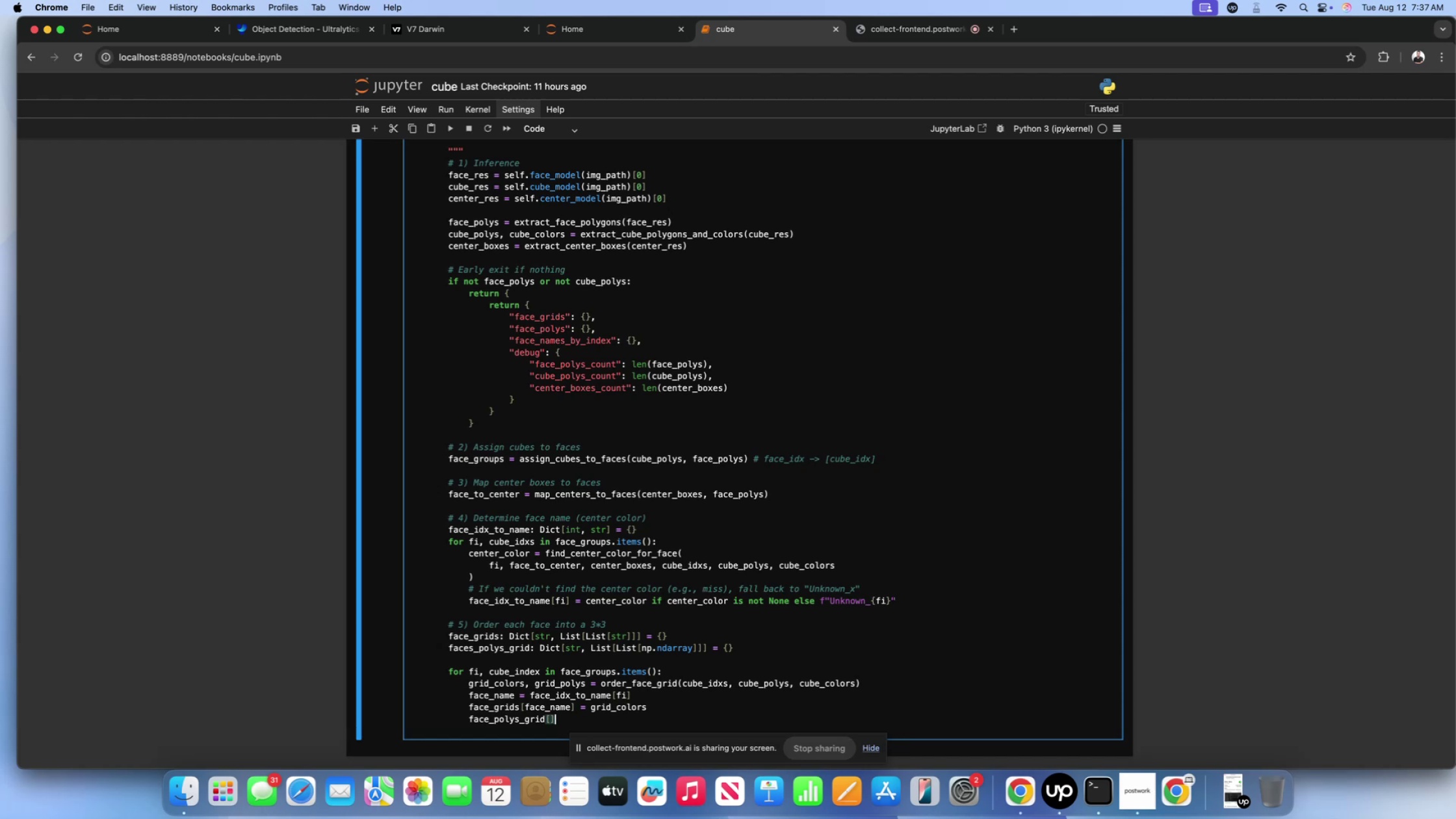 
key(ArrowLeft)
 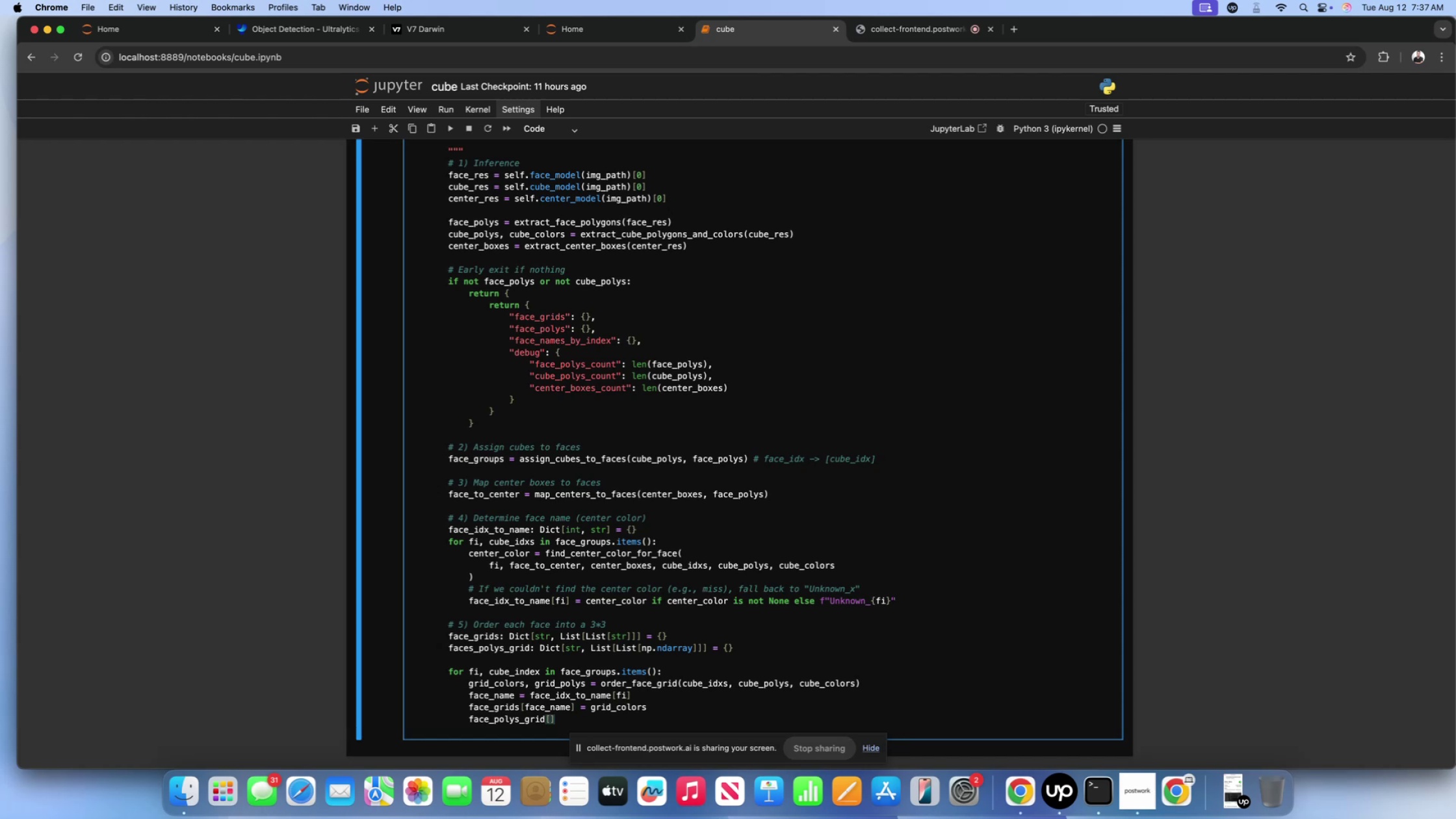 
type(face_names)
 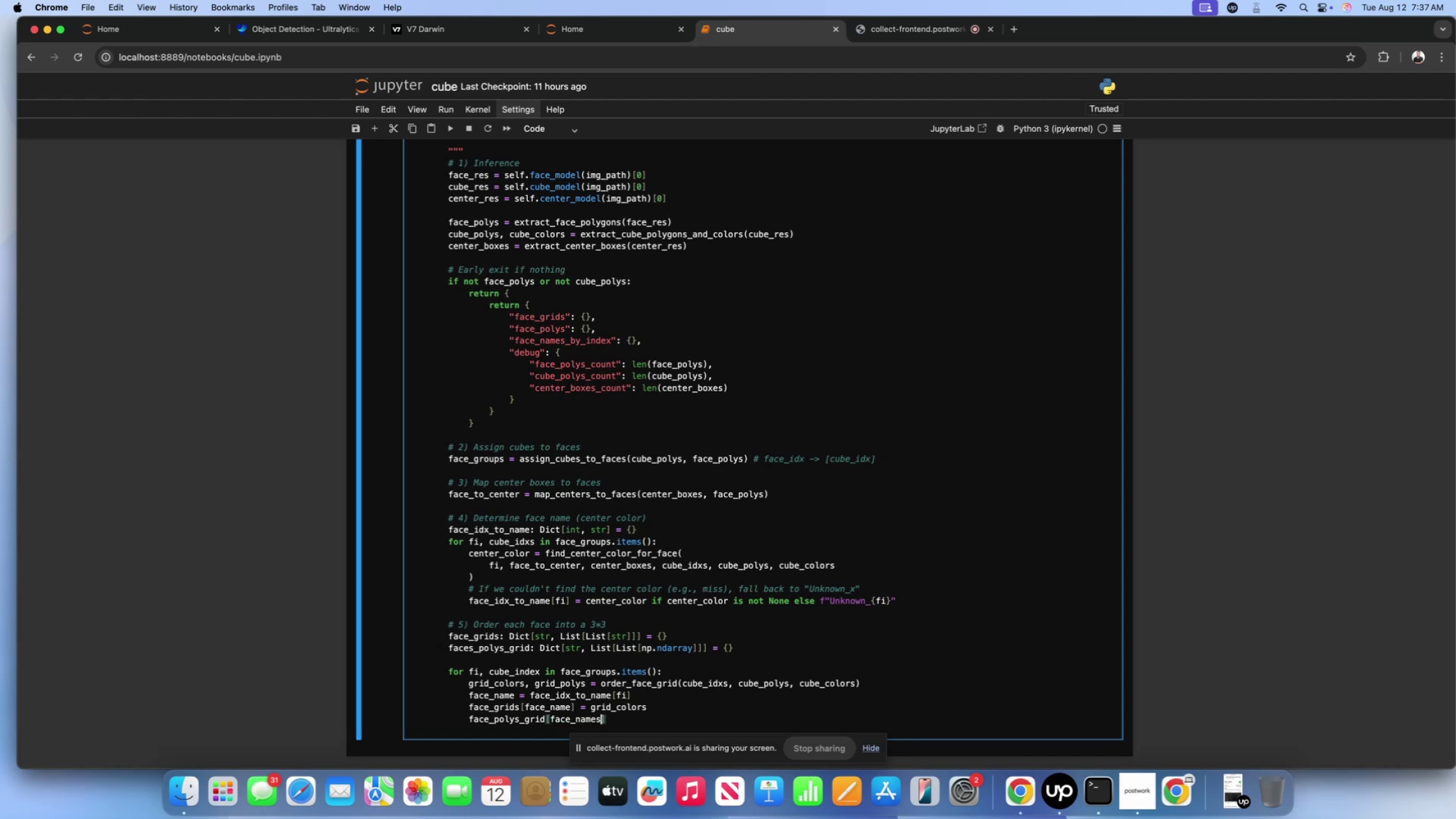 
key(ArrowRight)
 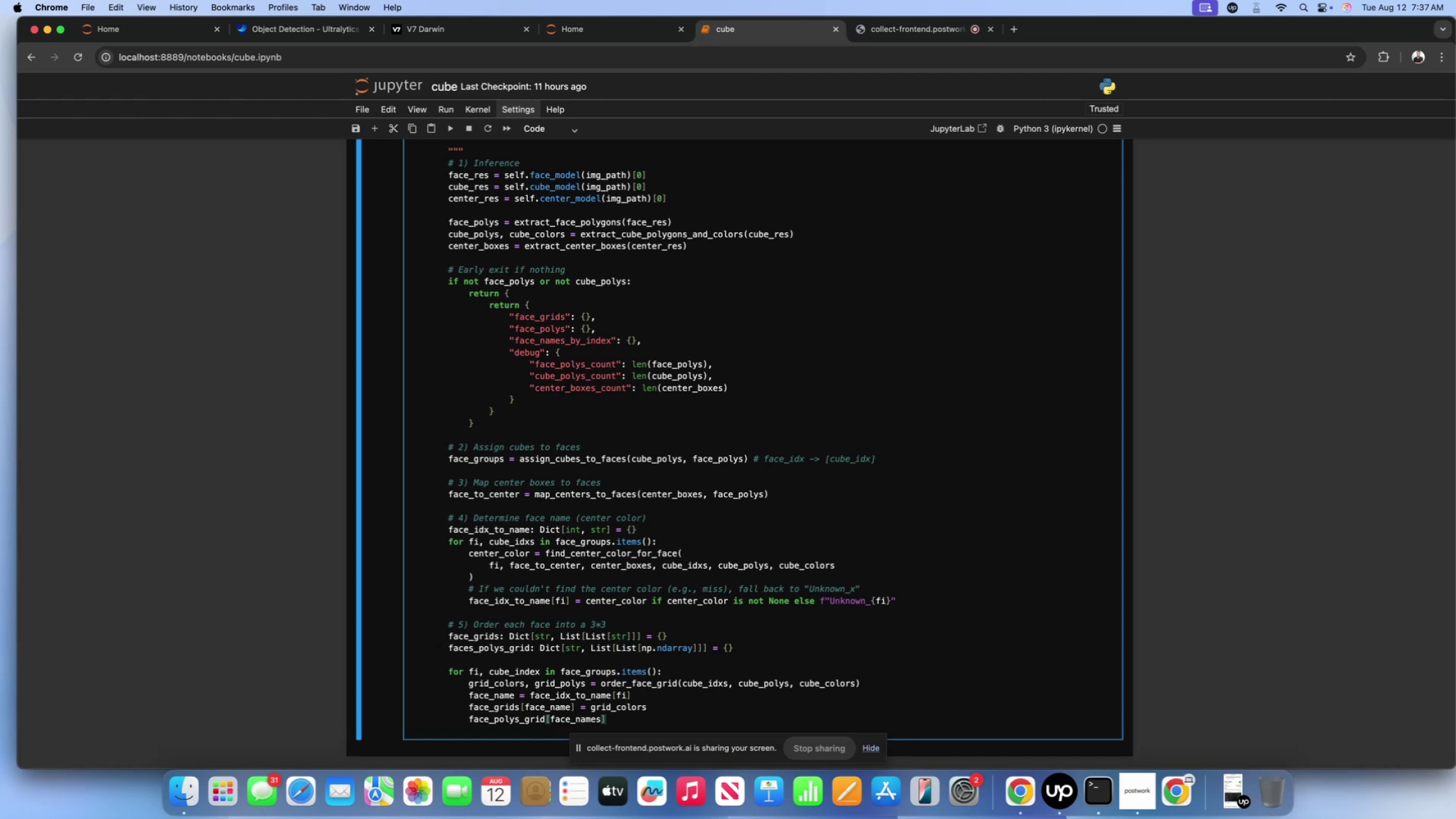 
type( = grid_polys)
 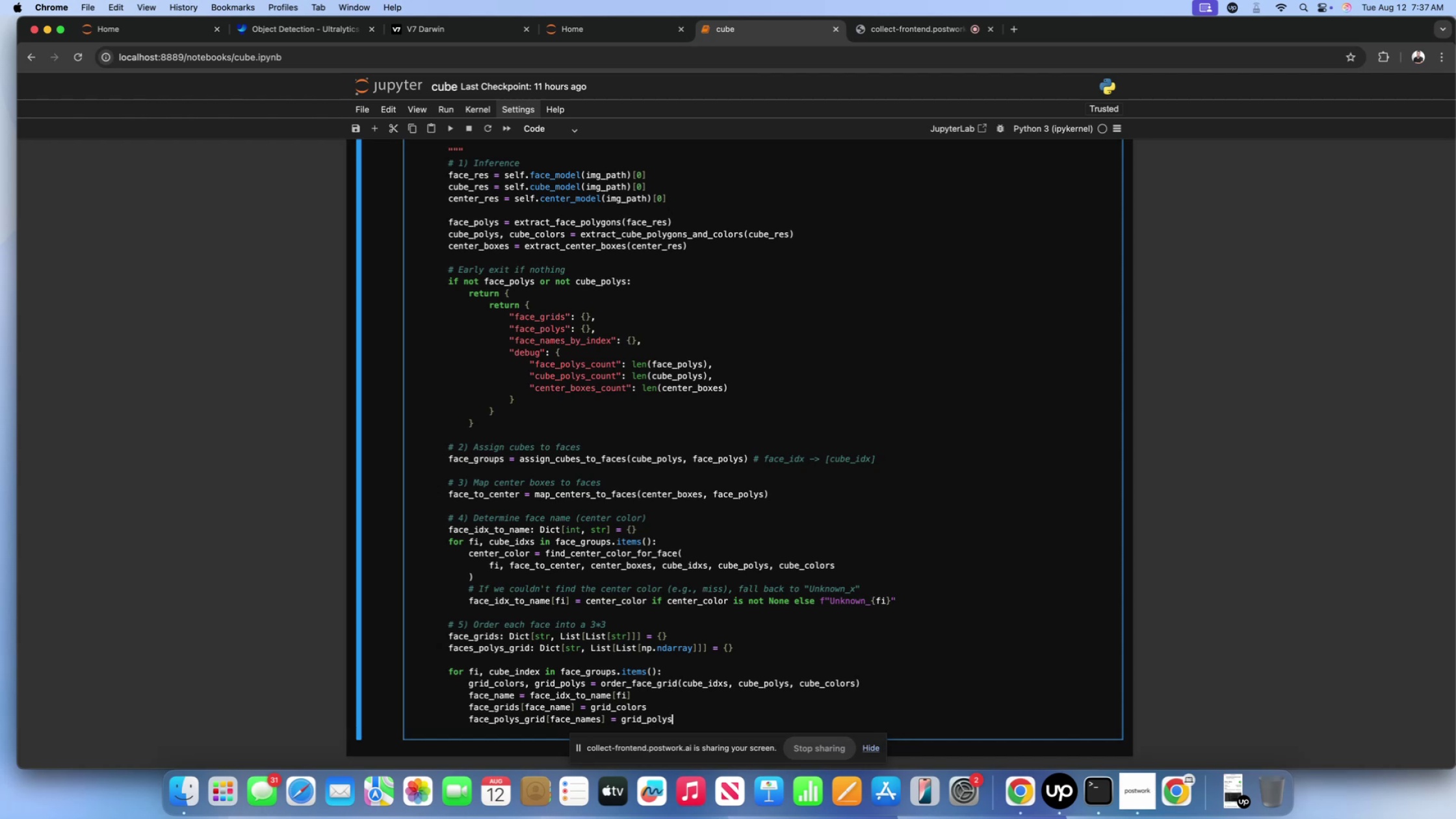 
scroll: coordinate [716, 670], scroll_direction: down, amount: 10.0
 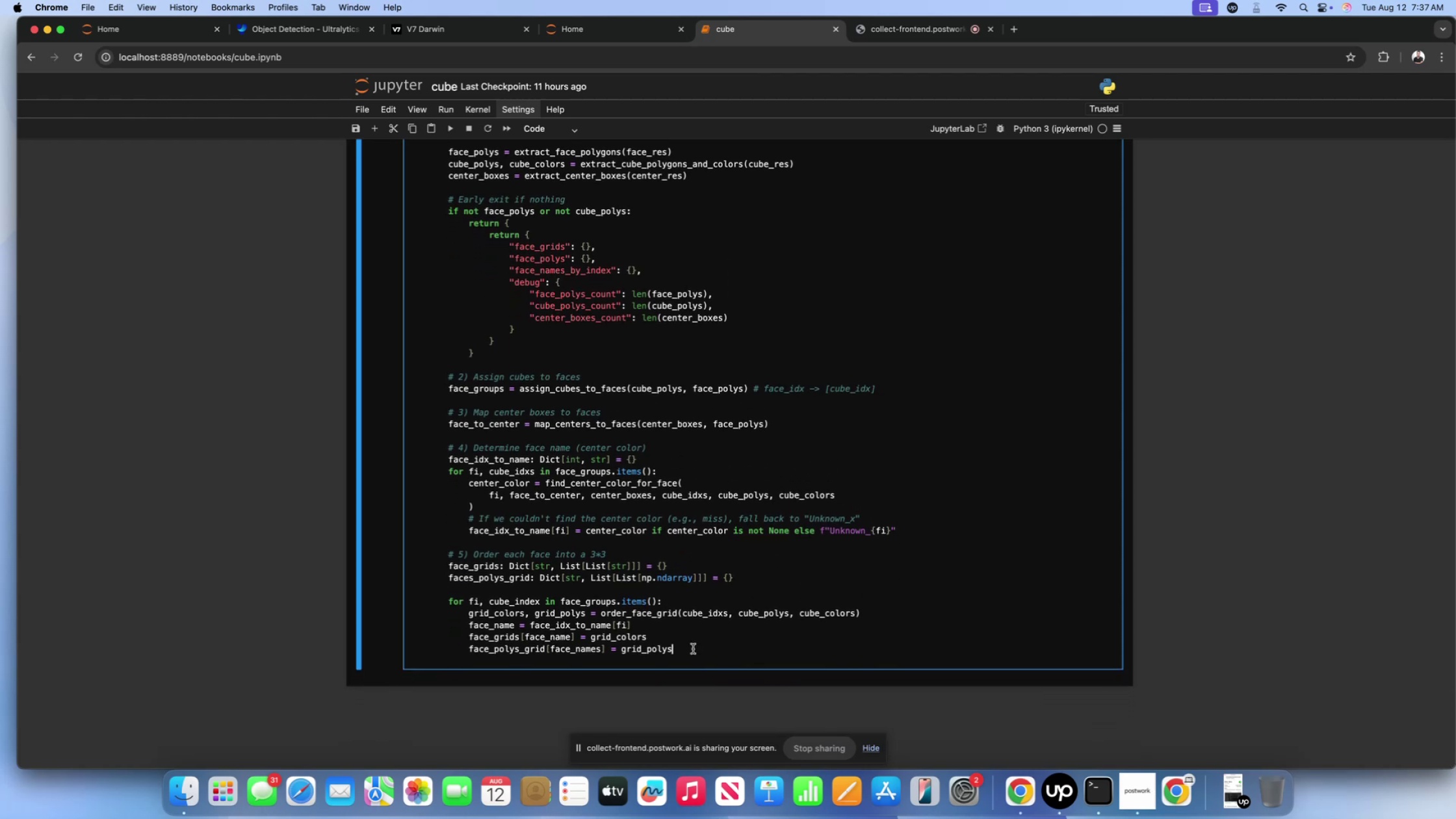 
key(Enter)
 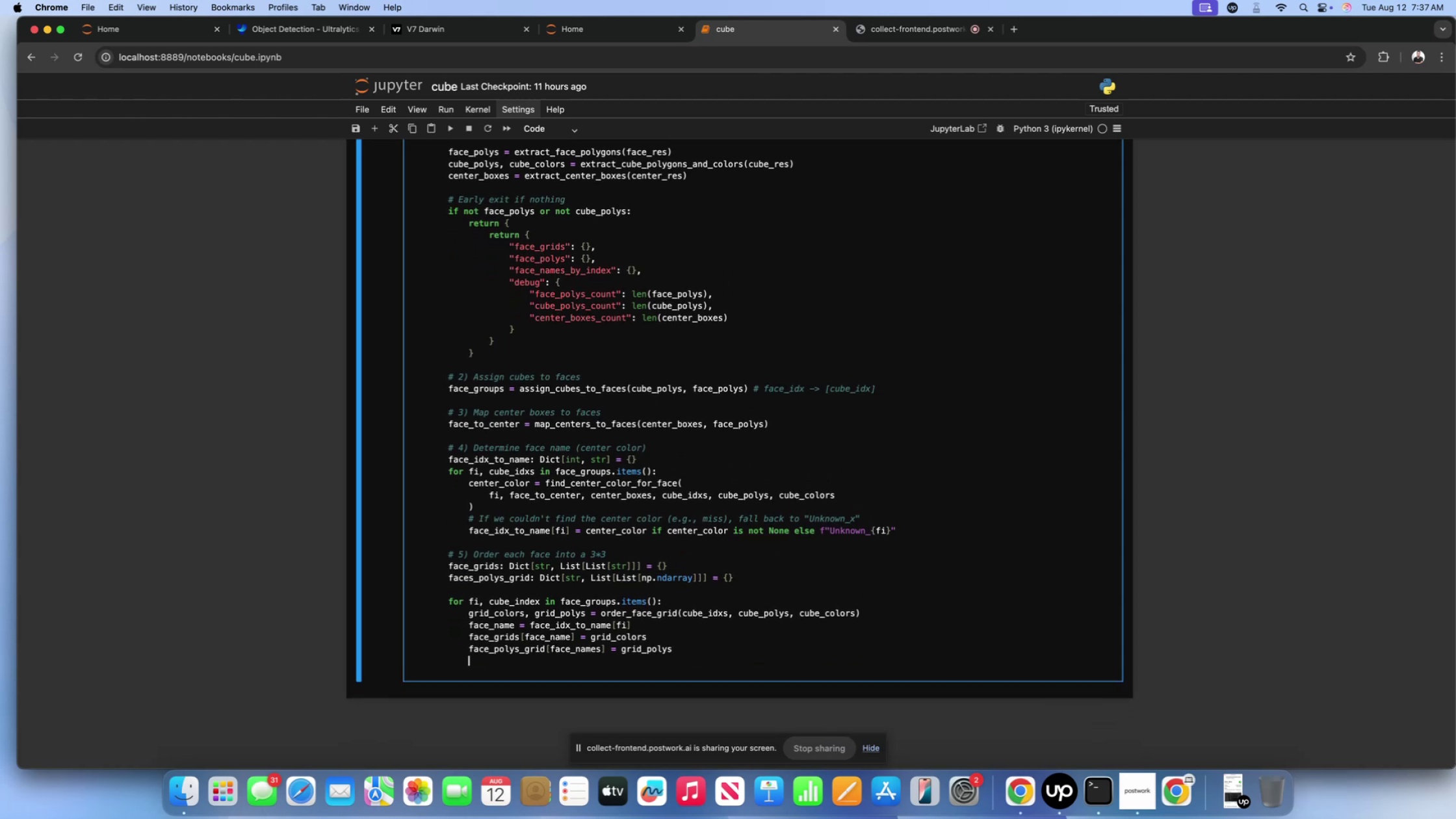 
key(Enter)
 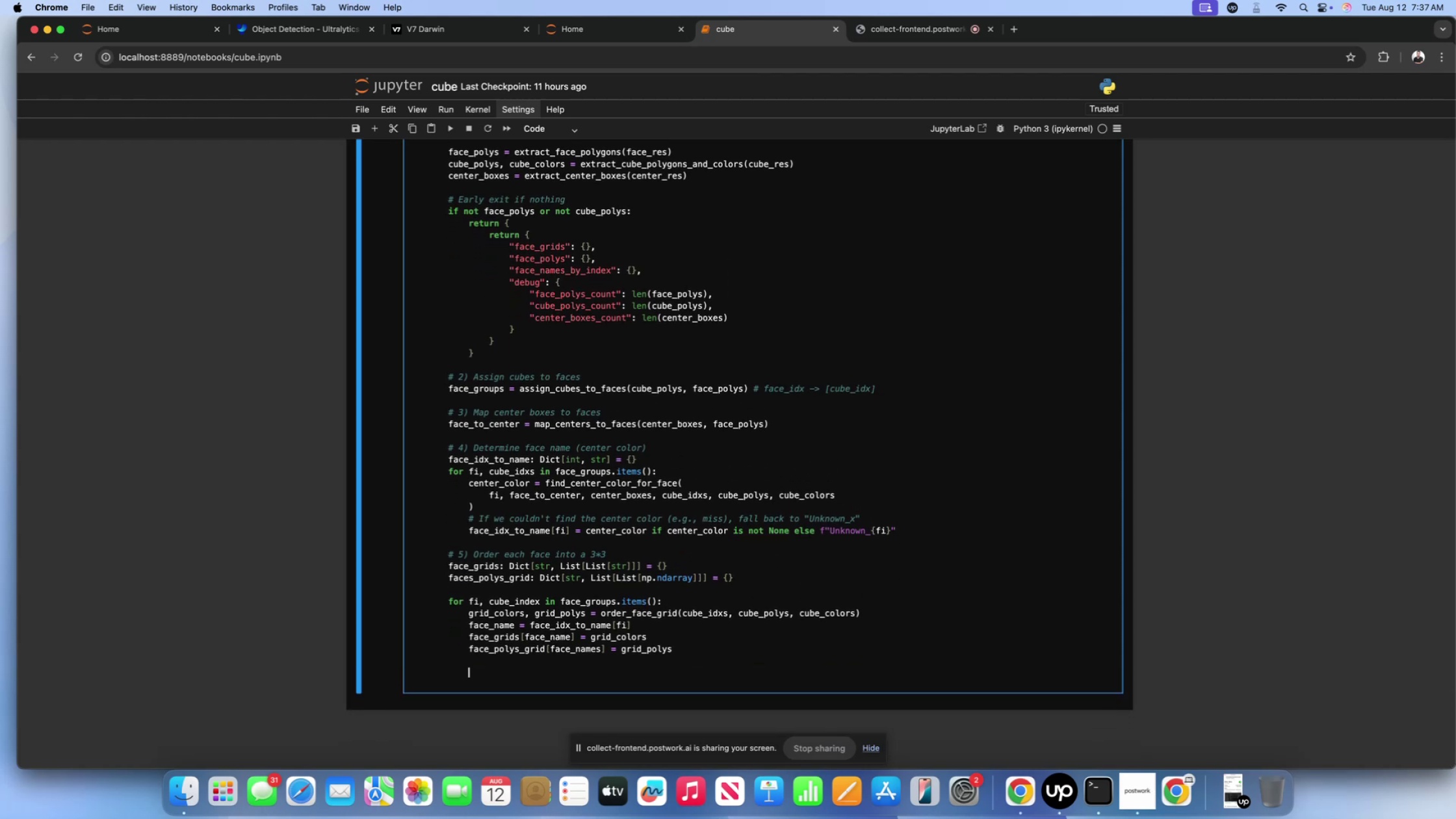 
key(Backspace)
 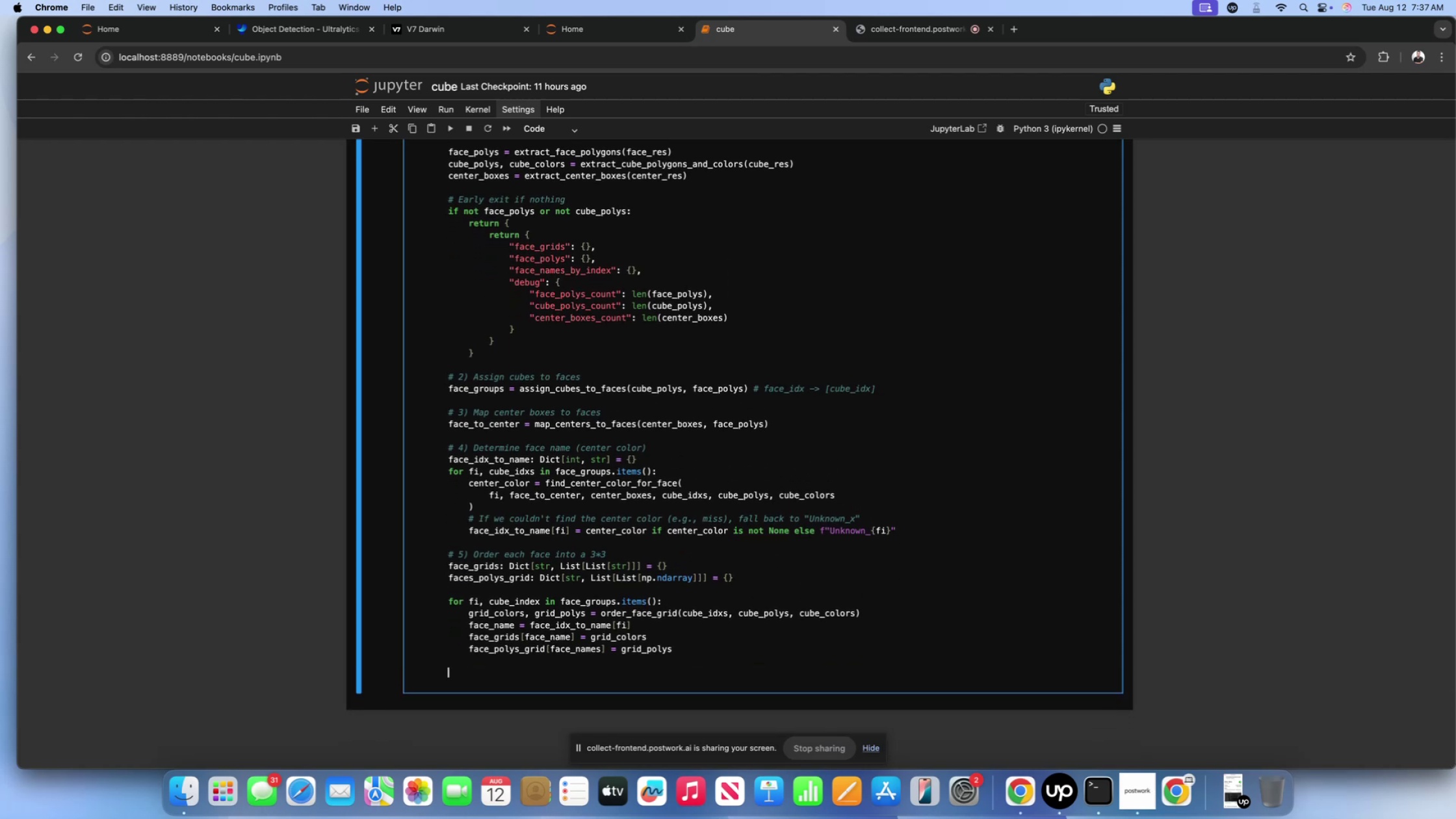 
type(# 6) Visualtization)
 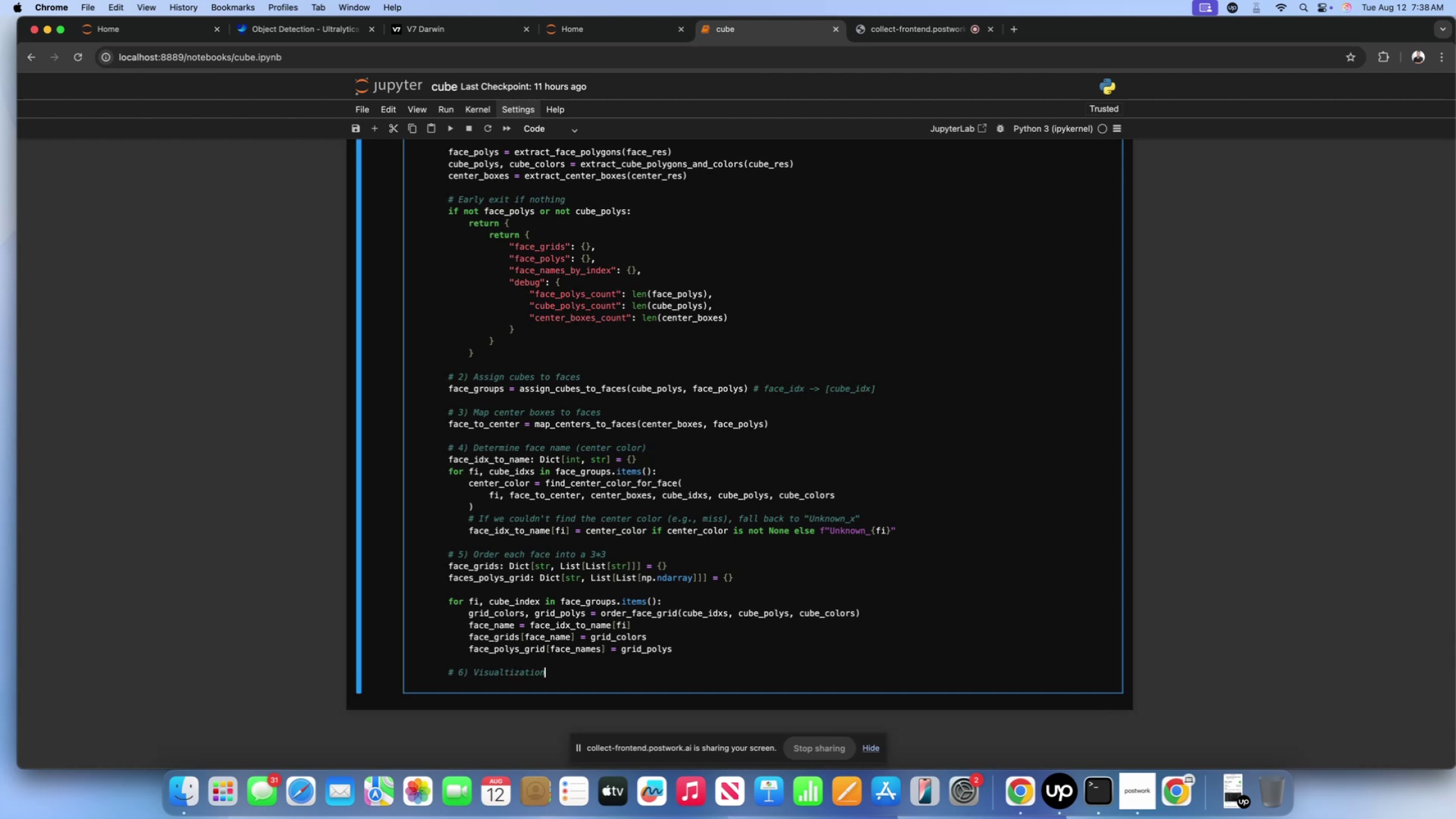 
key(Enter)
 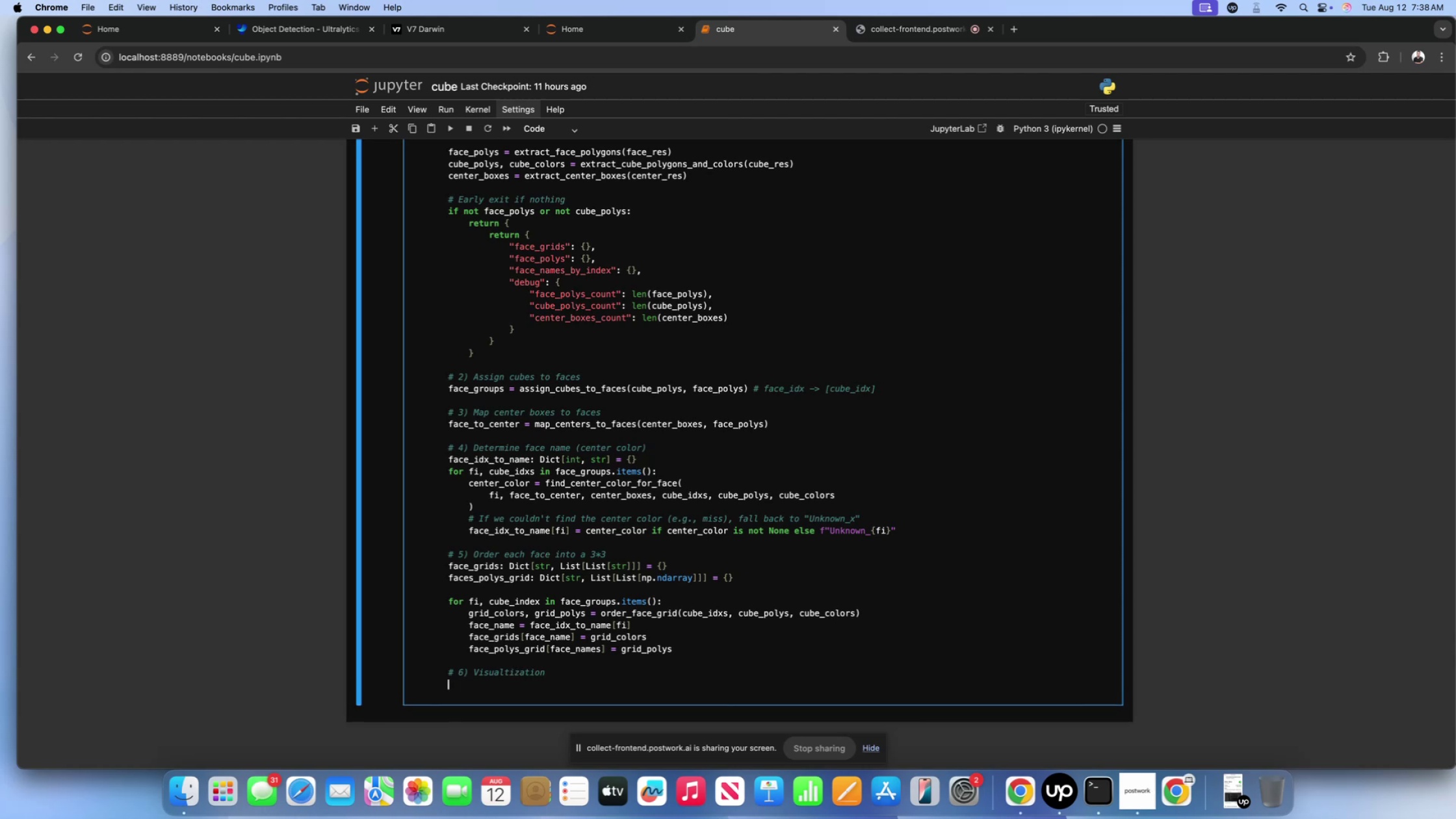 
type(viz_img)
 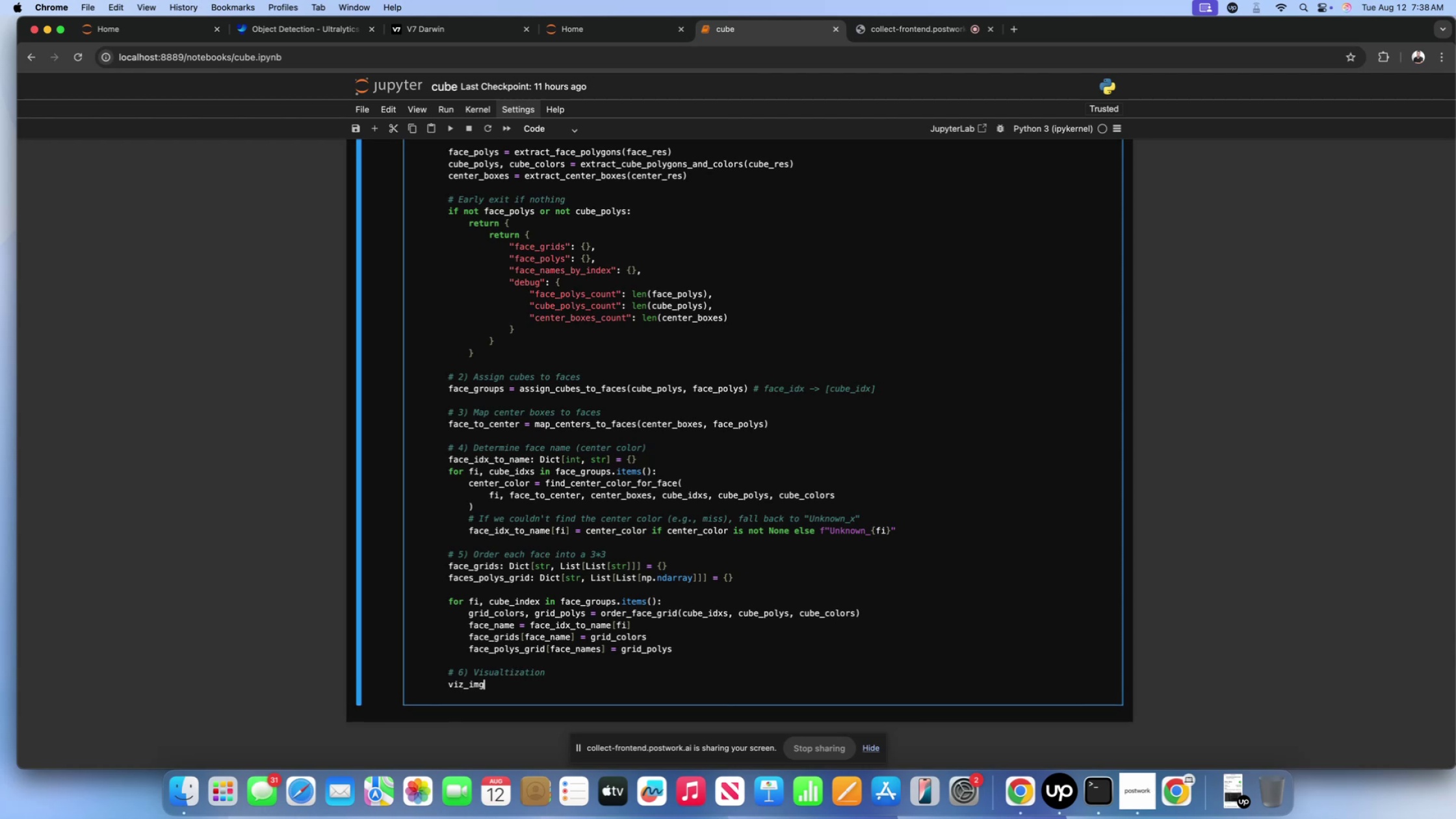 
wait(20.85)
 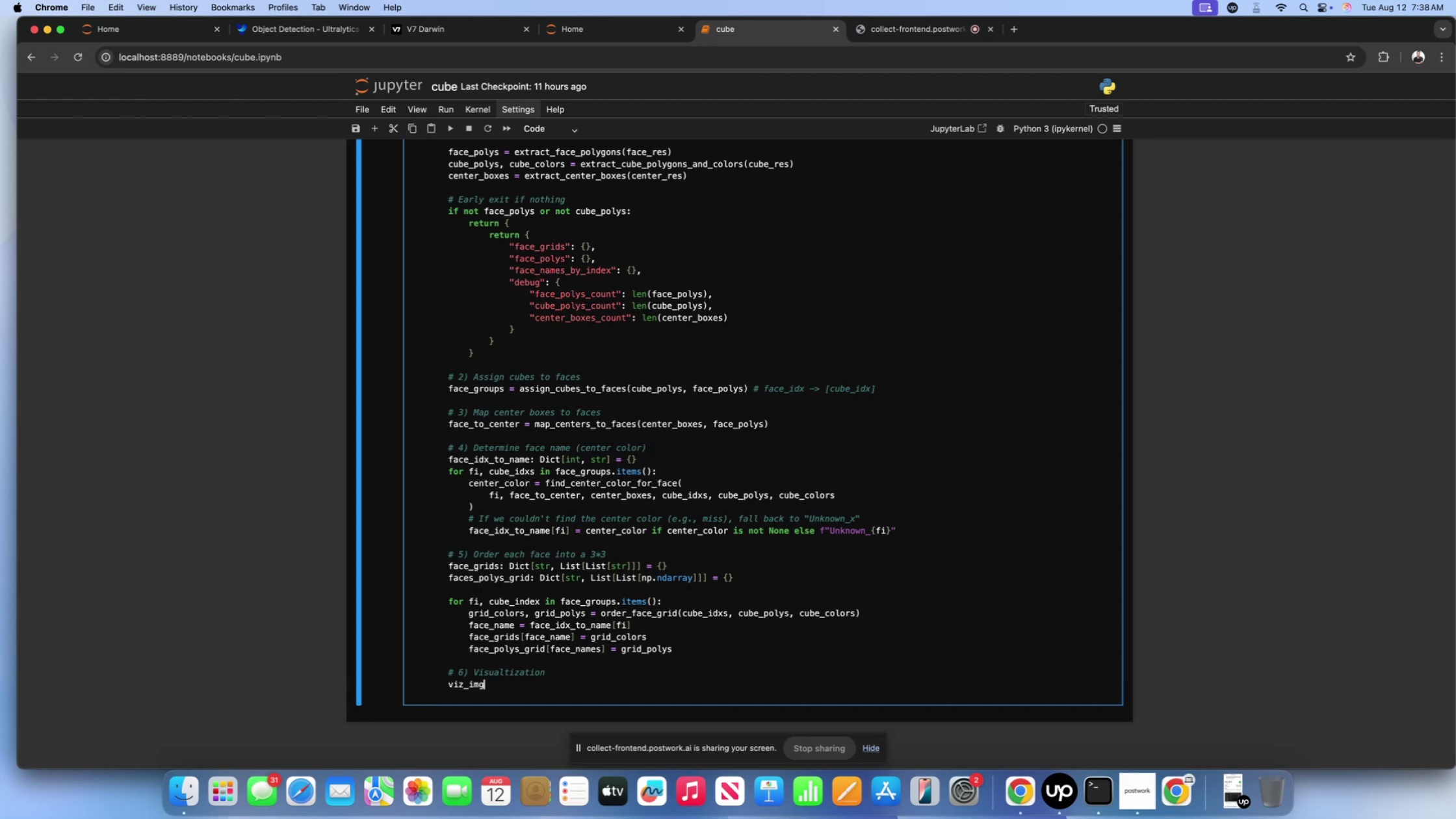 
type( = None)
 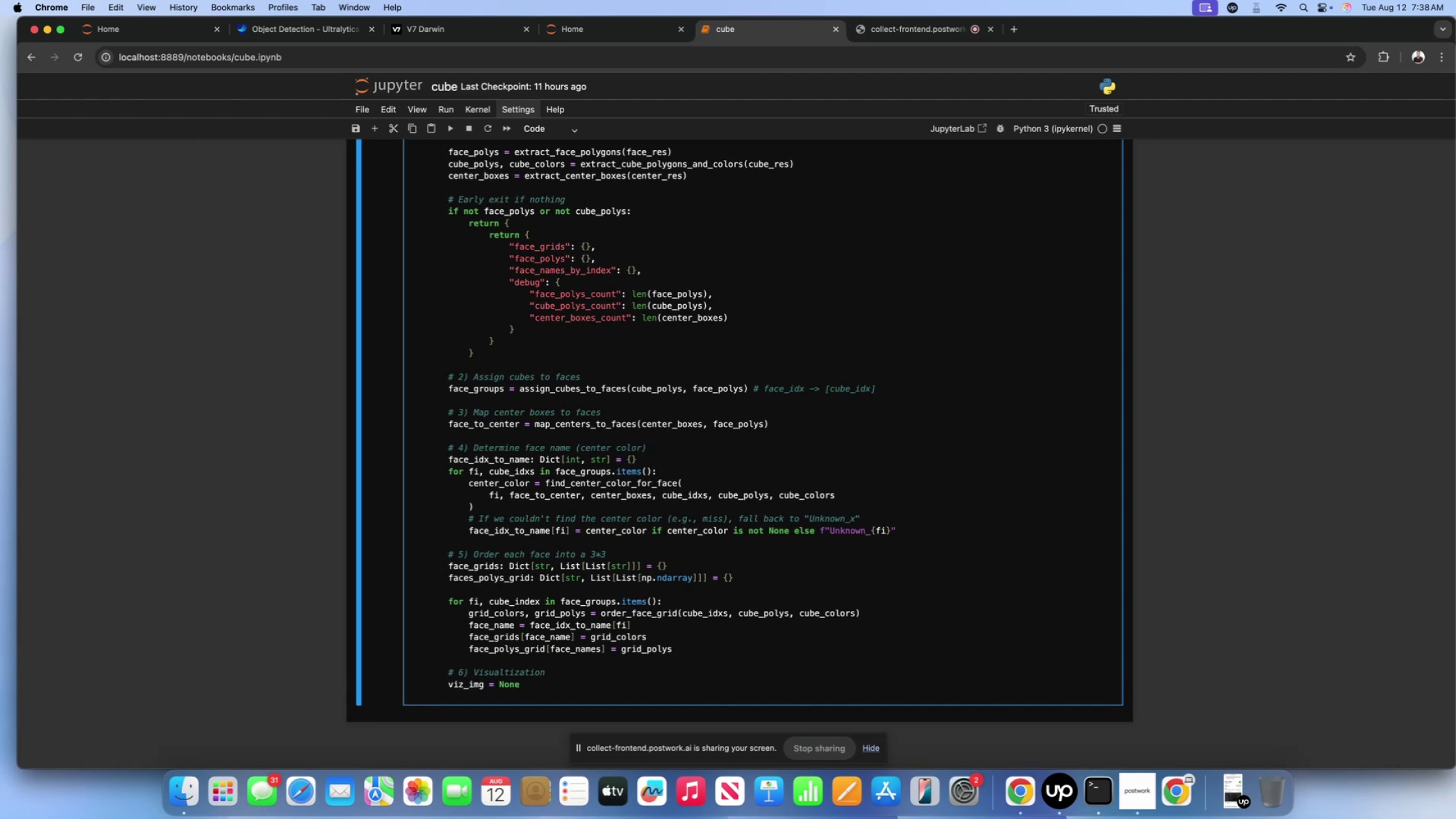 
key(Enter)
 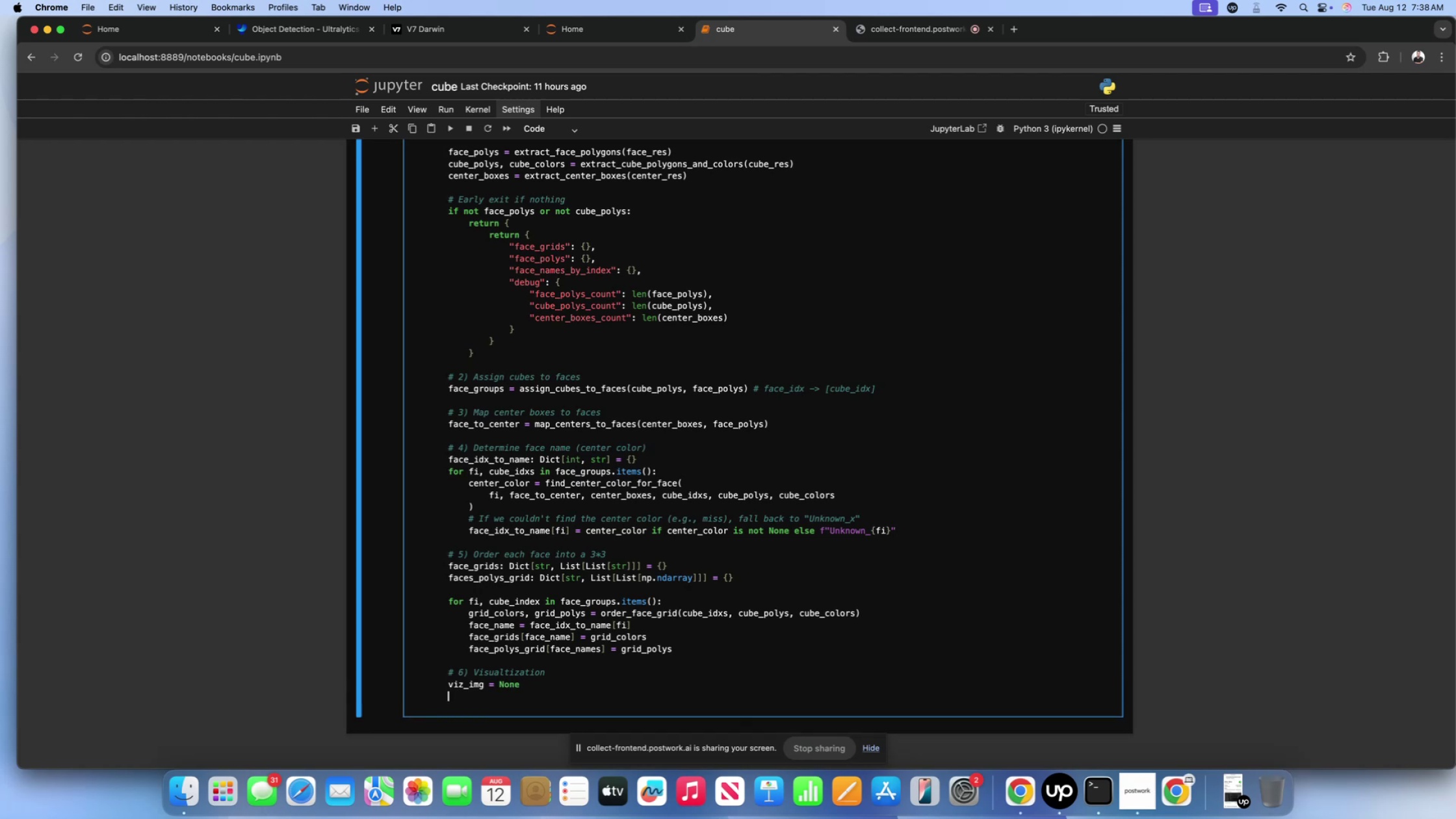 
type(if visuak)
key(Backspace)
type(lize:)
 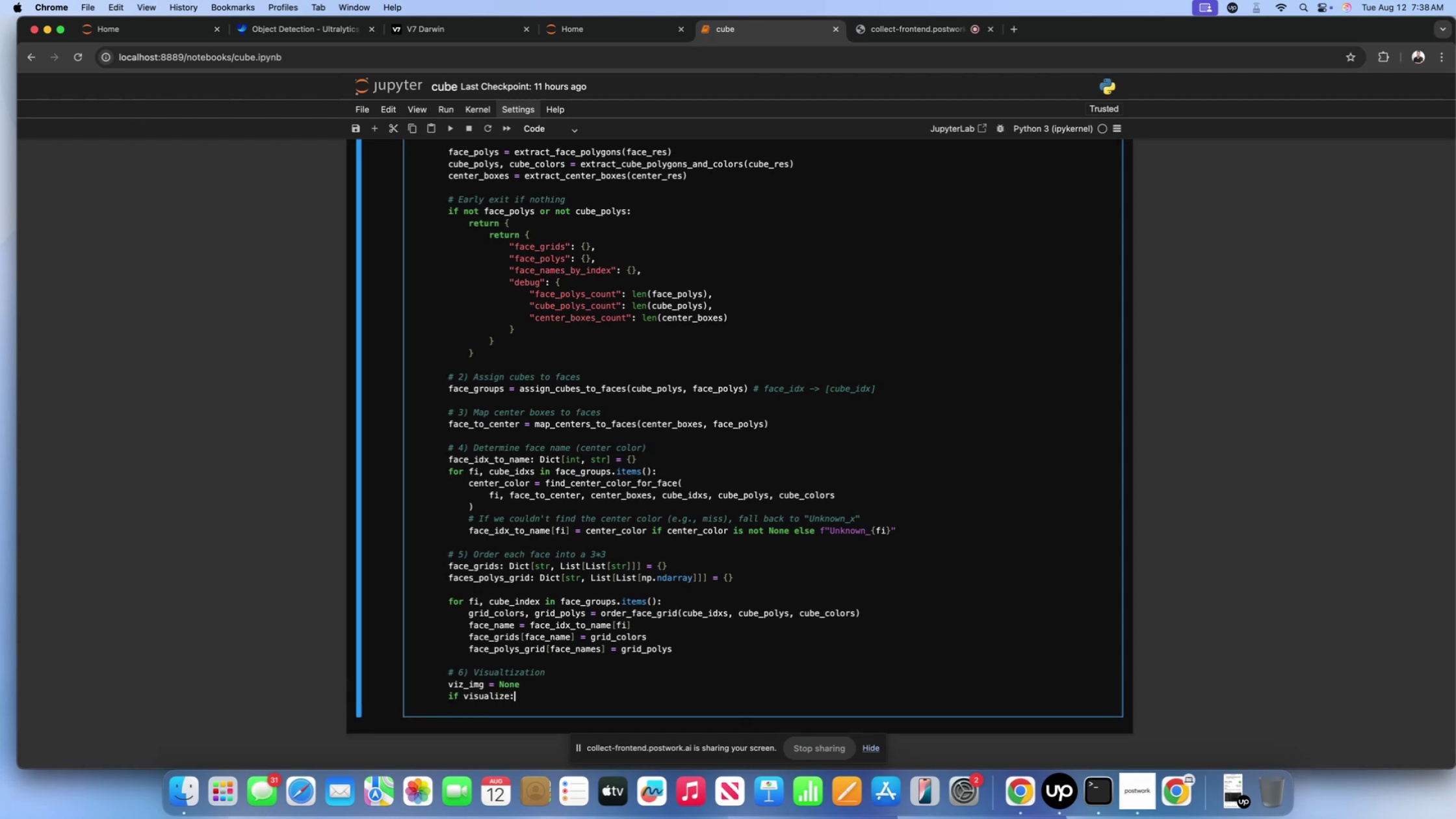 
key(Enter)
 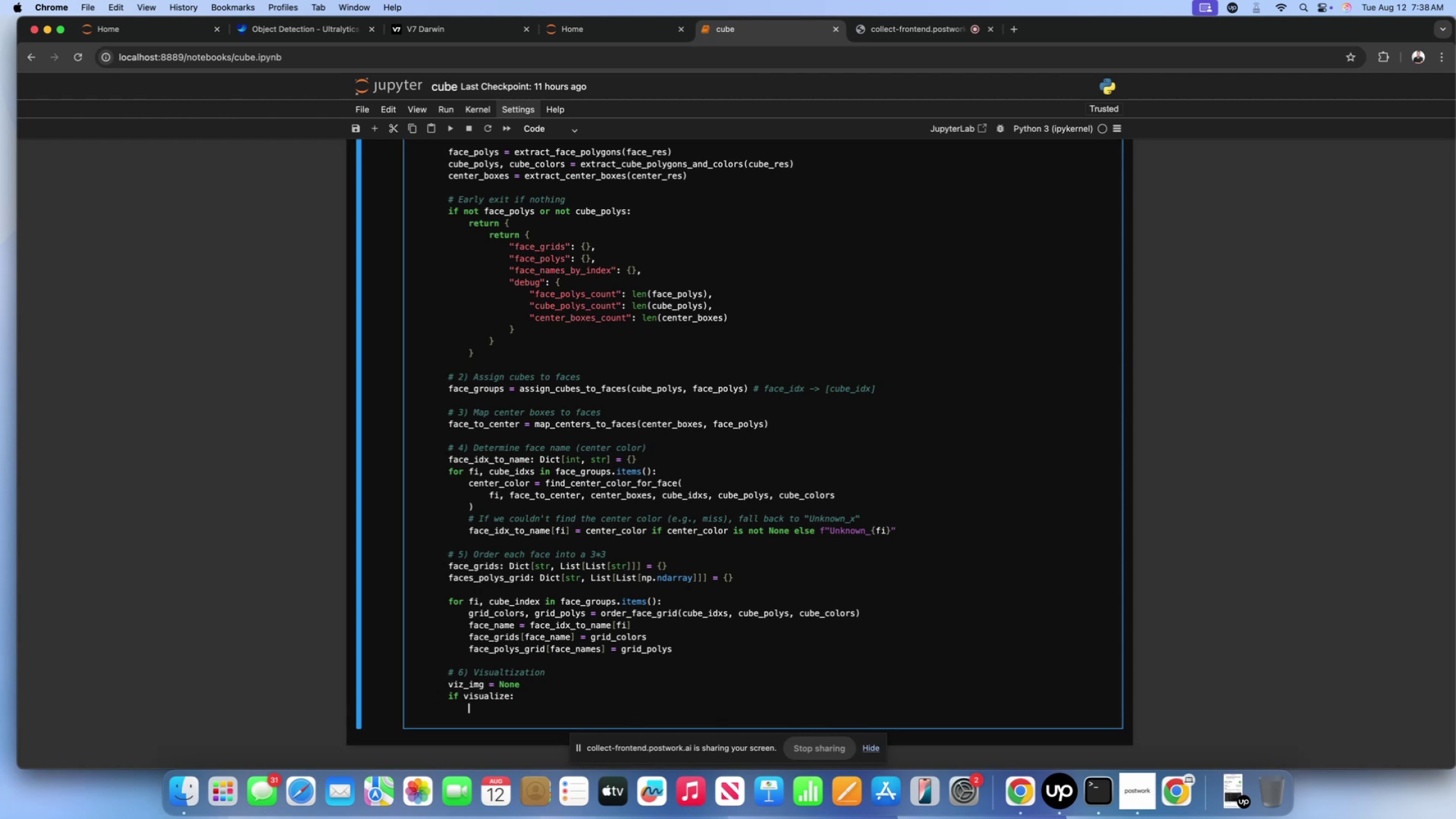 
wait(12.69)
 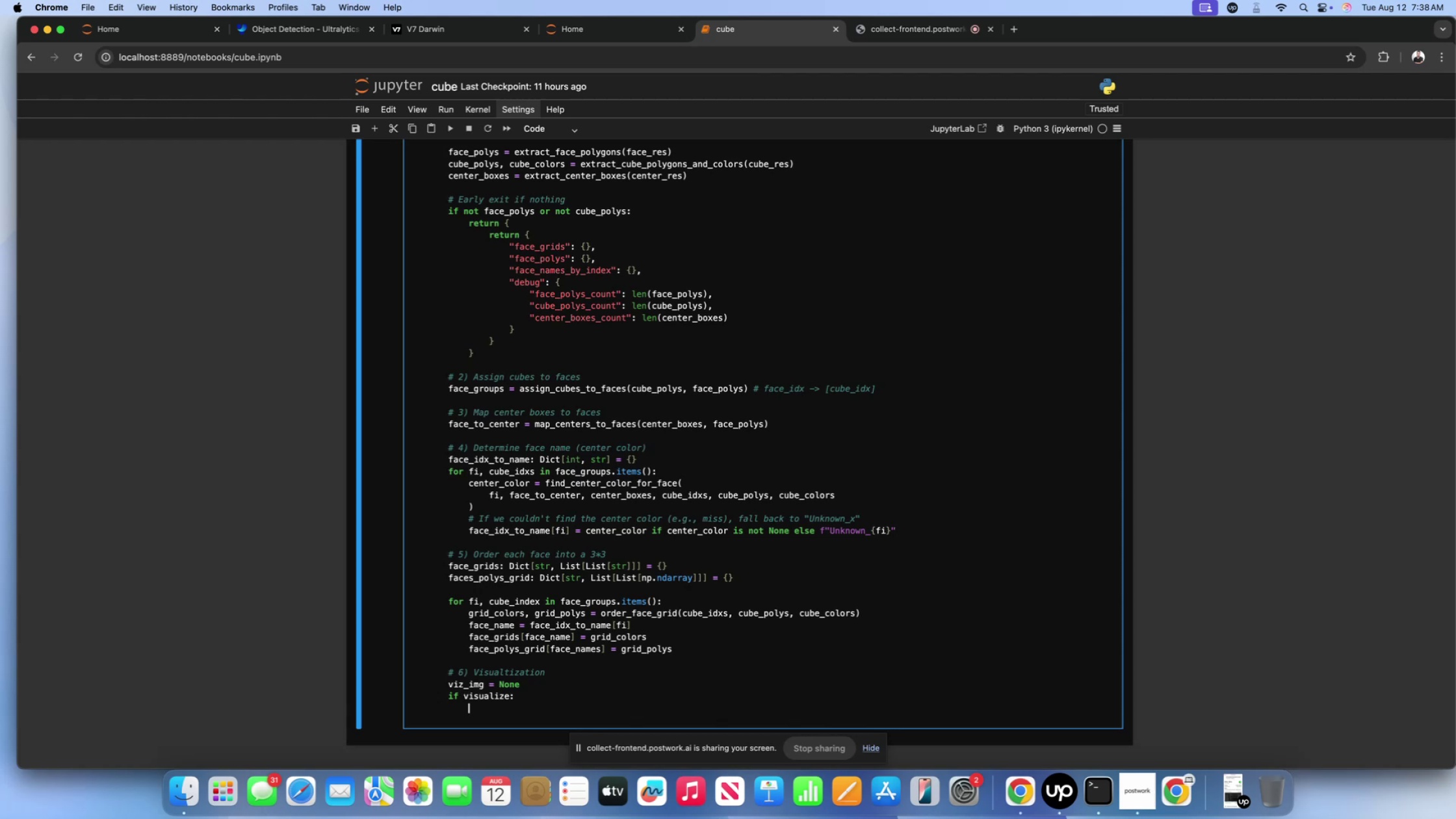 
type(viz_img = visualize9))
key(Backspace)
key(Backspace)
type(())
 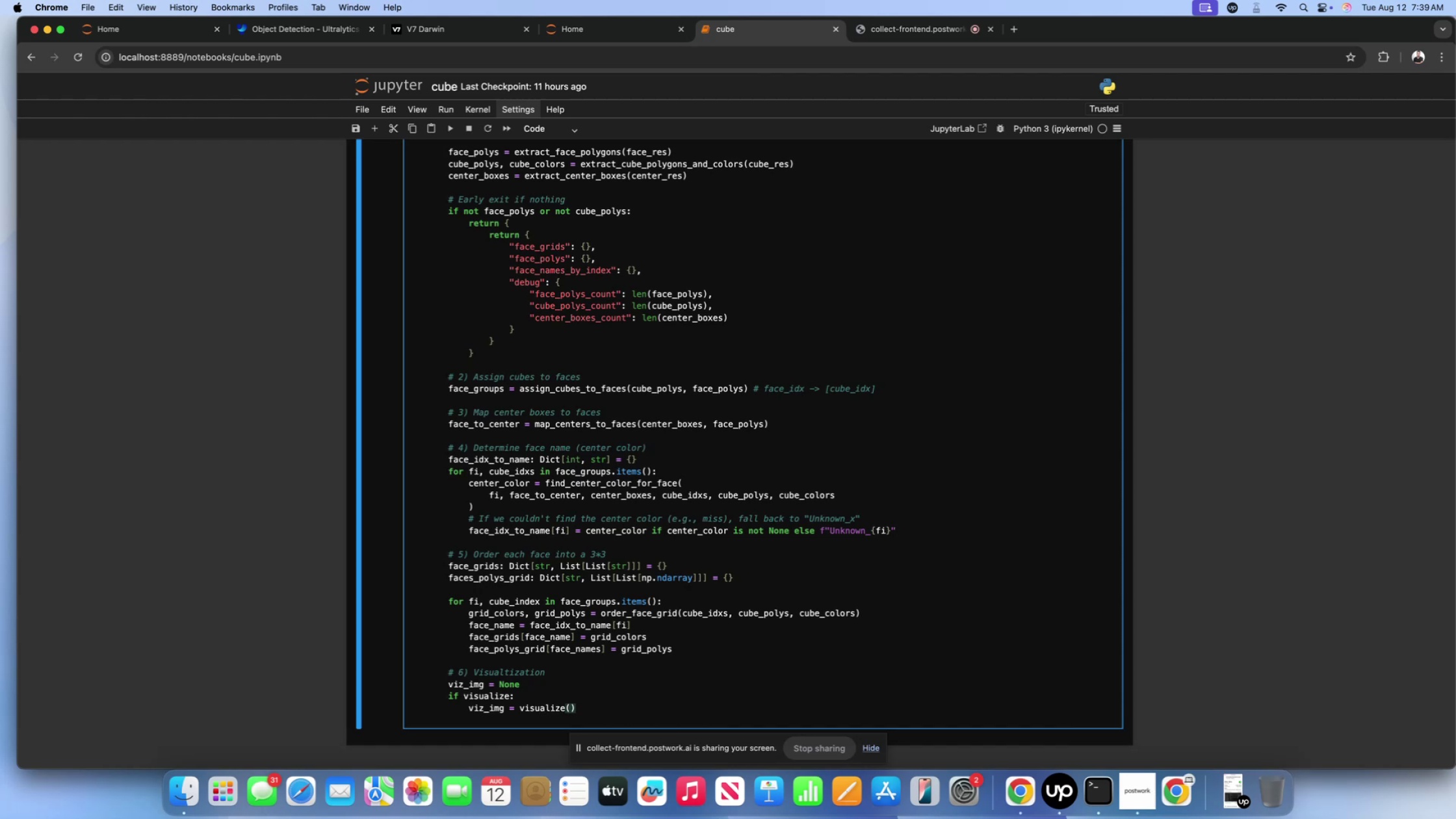 
key(ArrowLeft)
 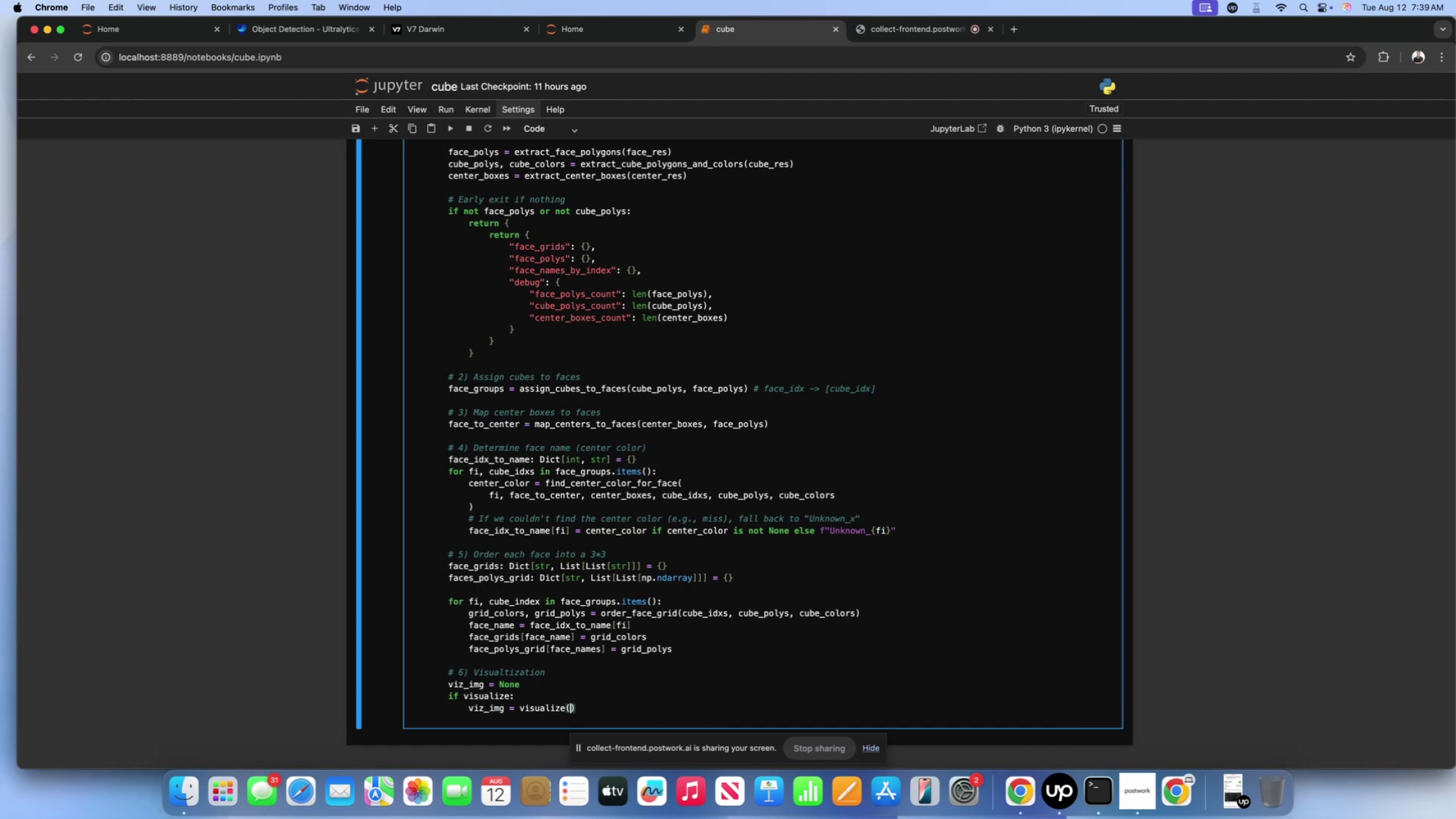 
key(ArrowLeft)
 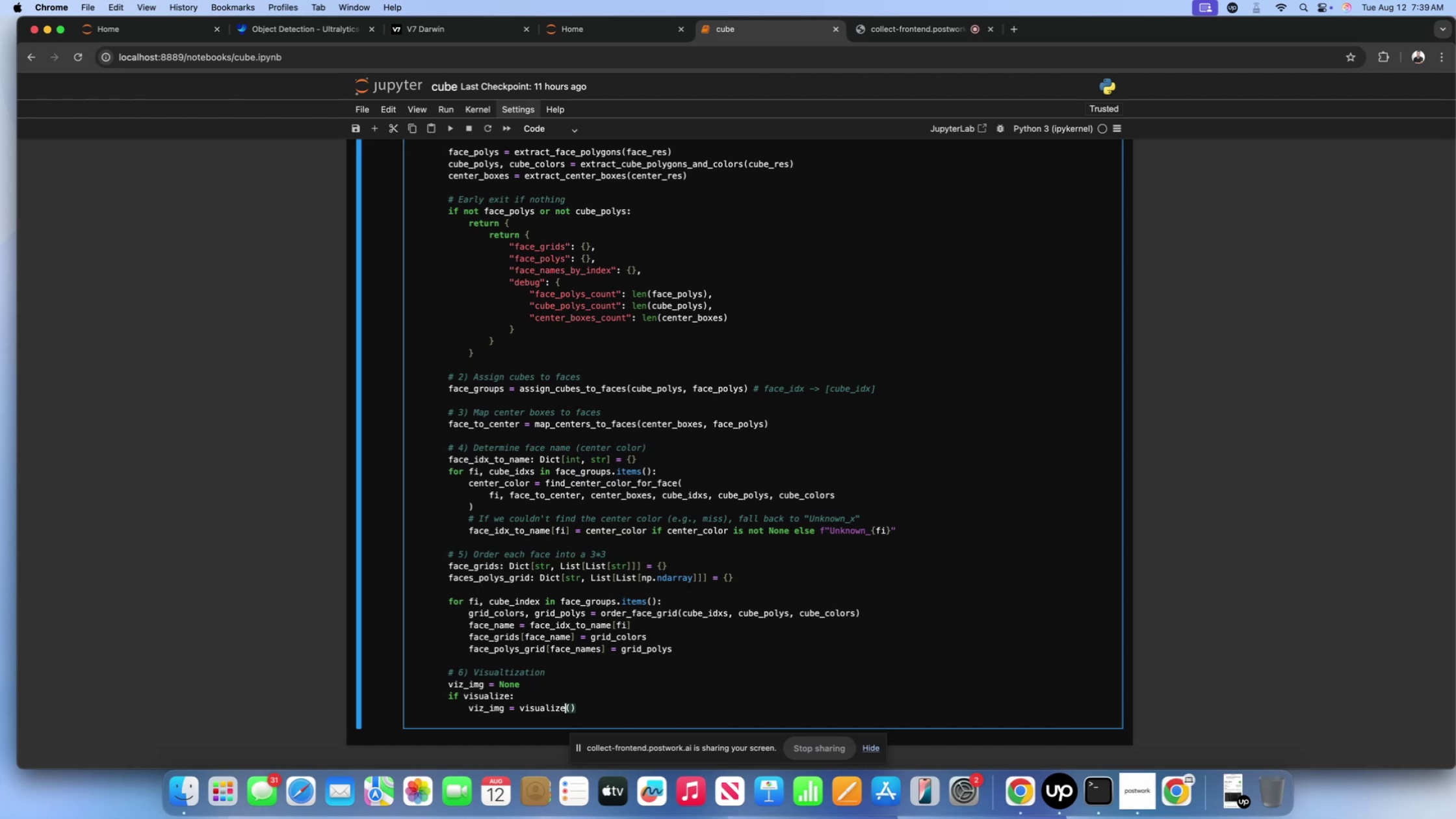 
type(_faces)
 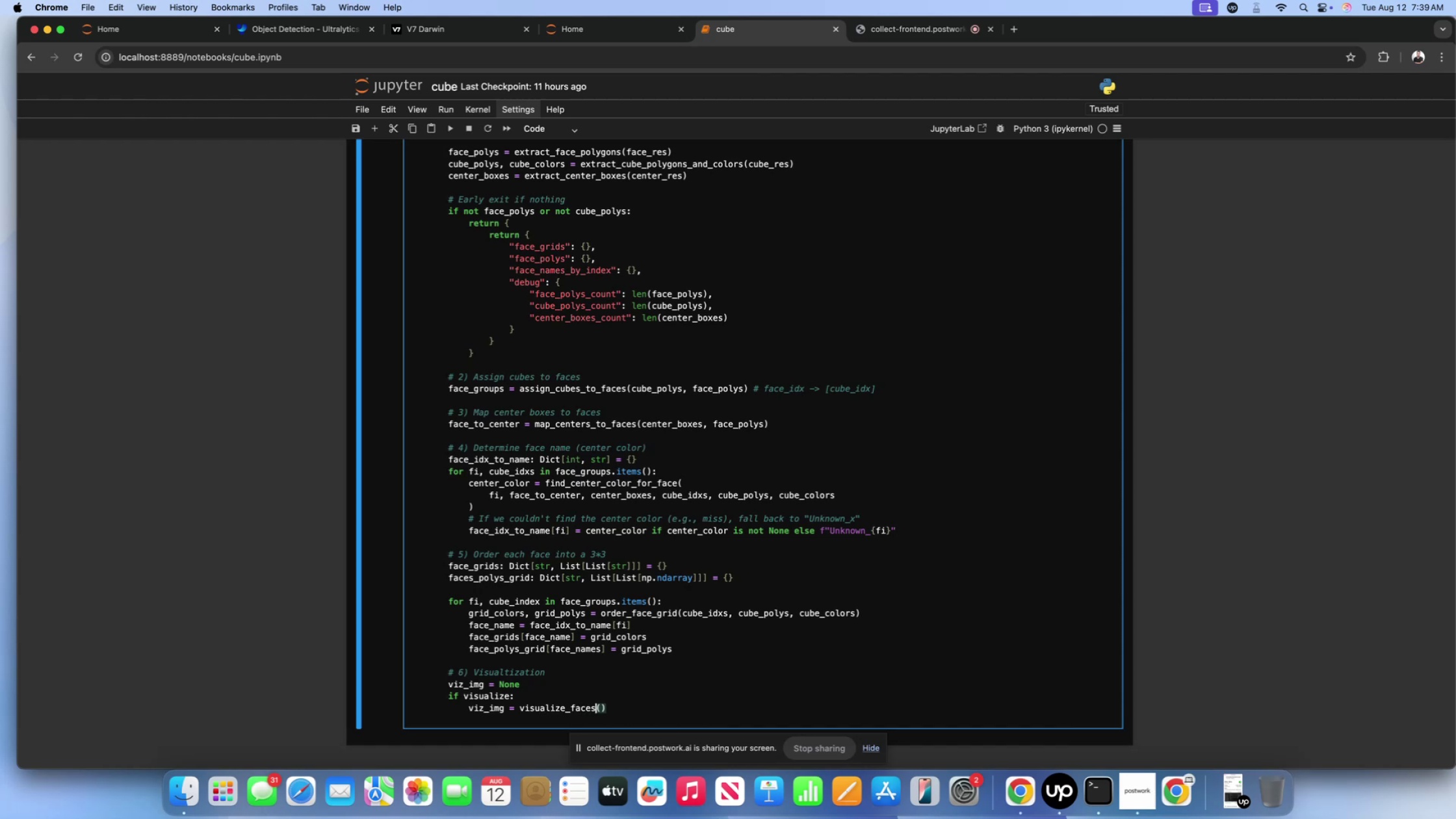 
key(ArrowRight)
 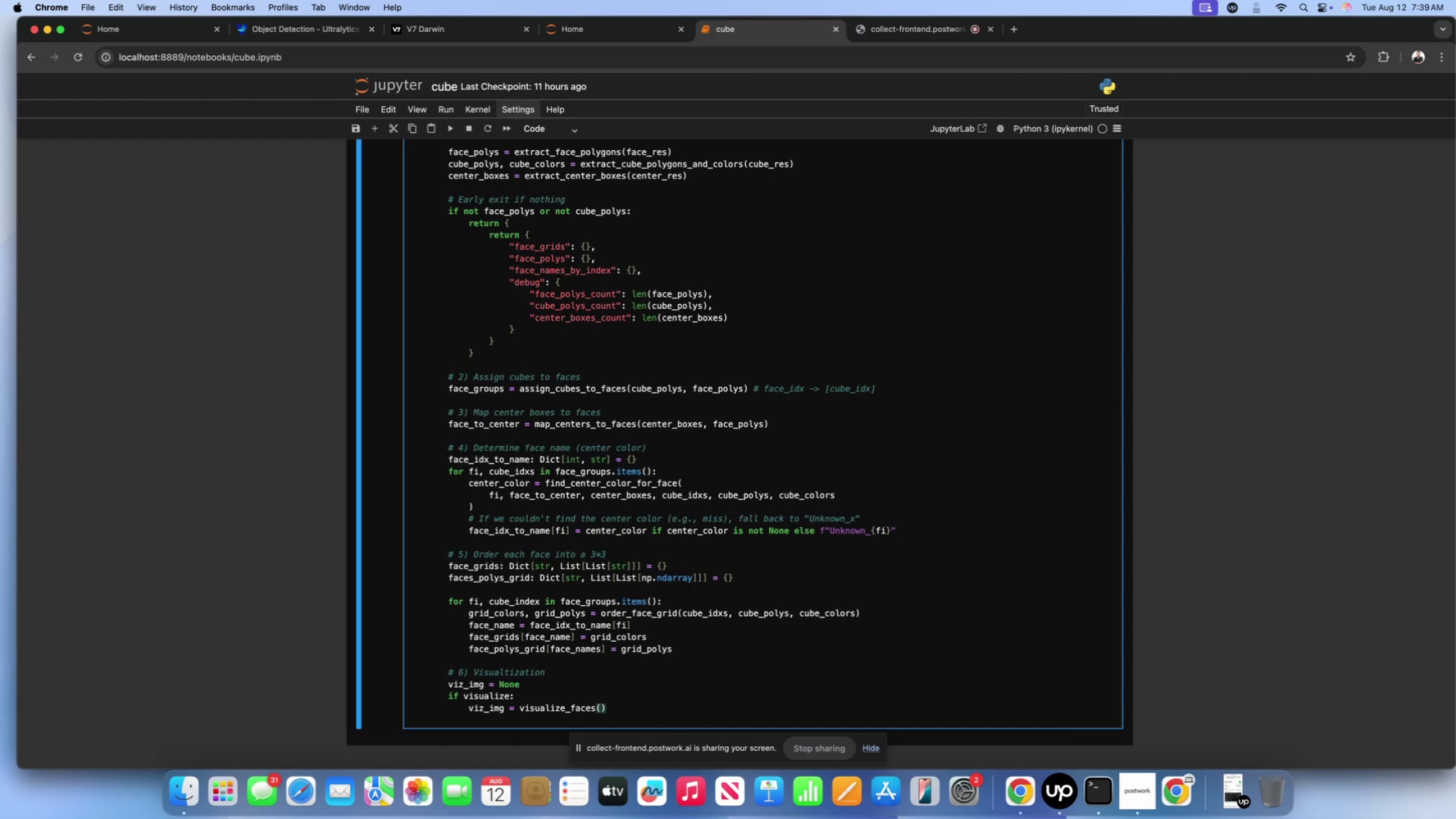 
type(img_path, faces_grids, face_)
 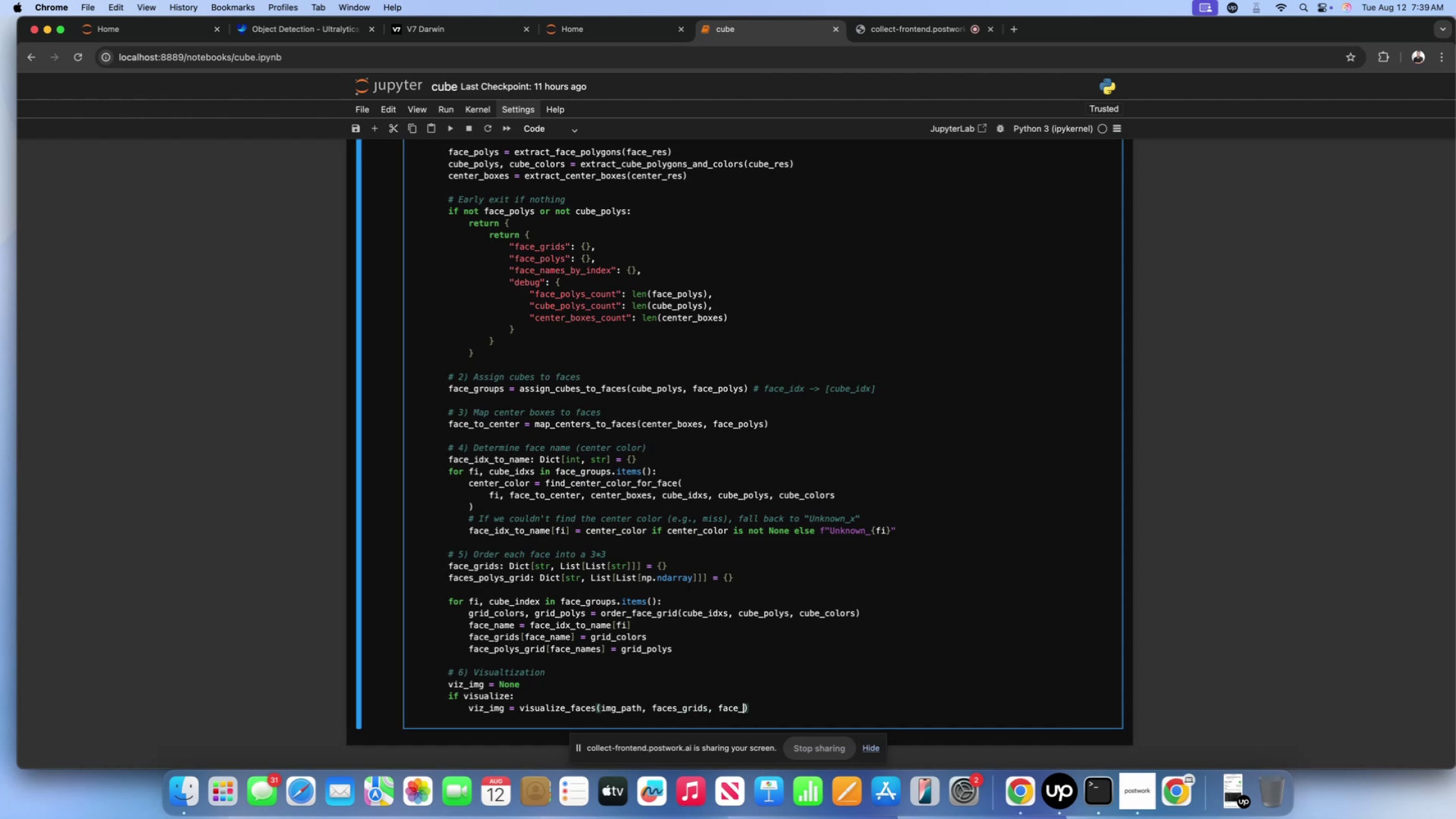 
type(polys_g)
 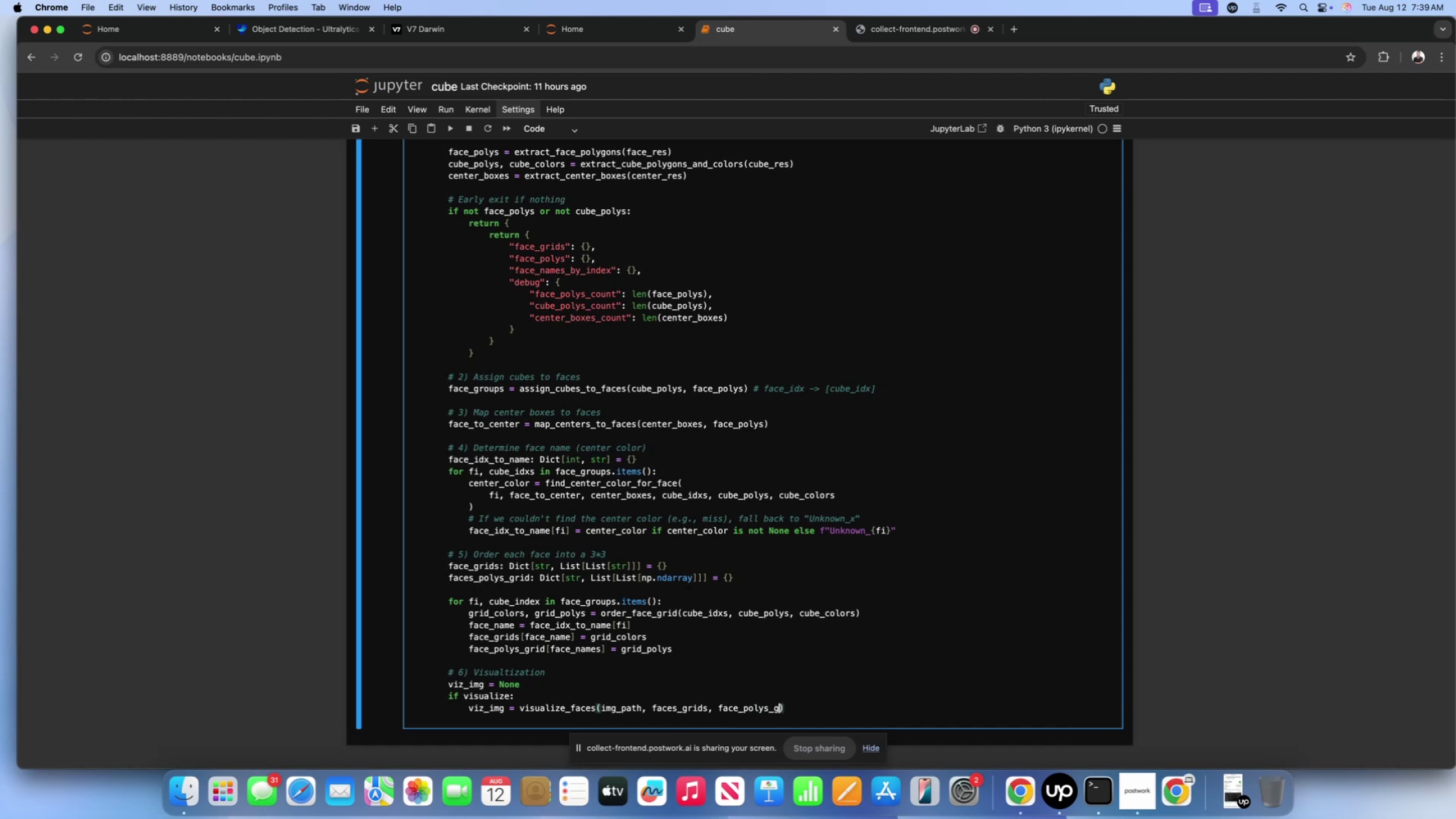 
wait(6.39)
 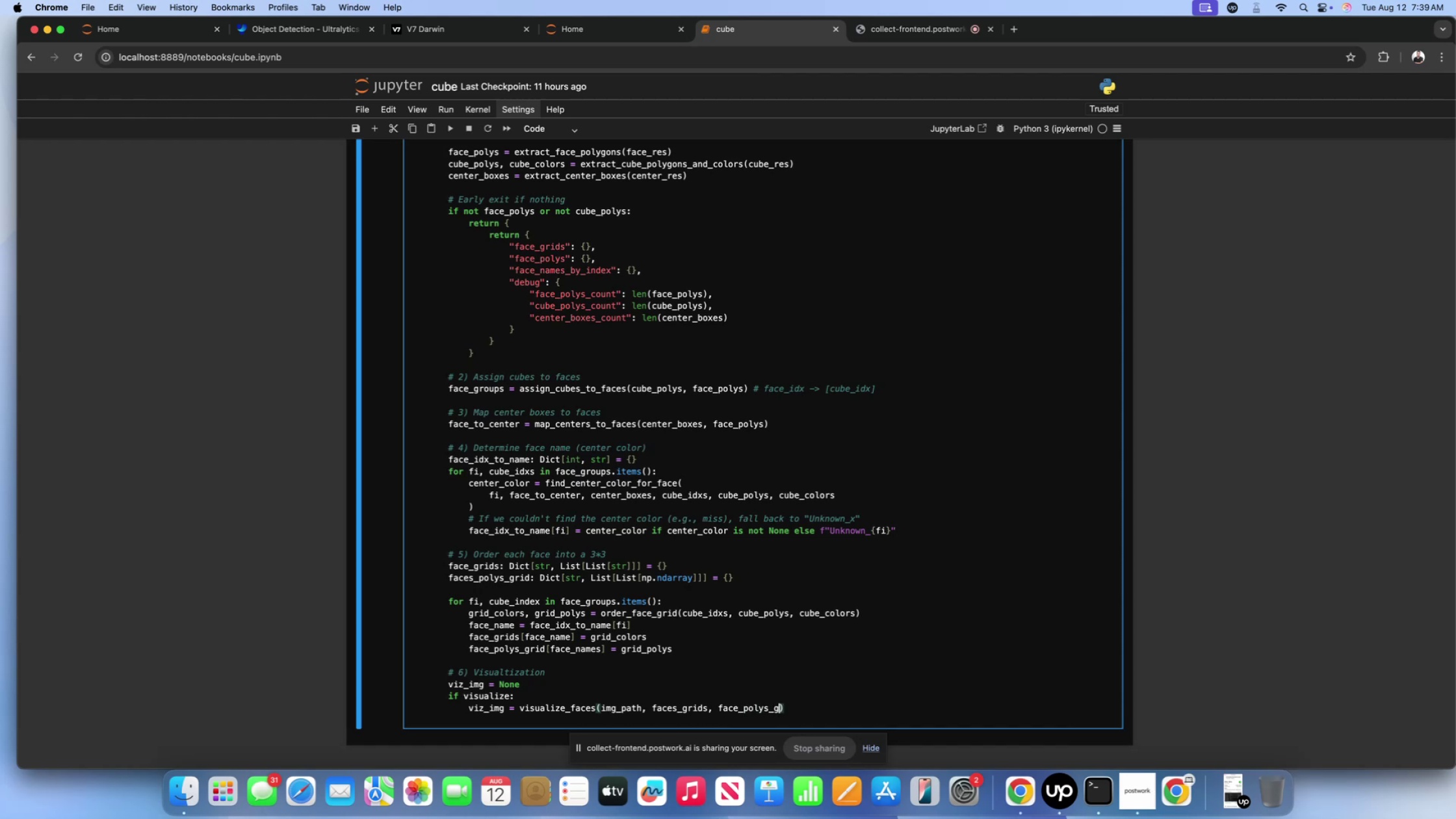 
type(rid, )
 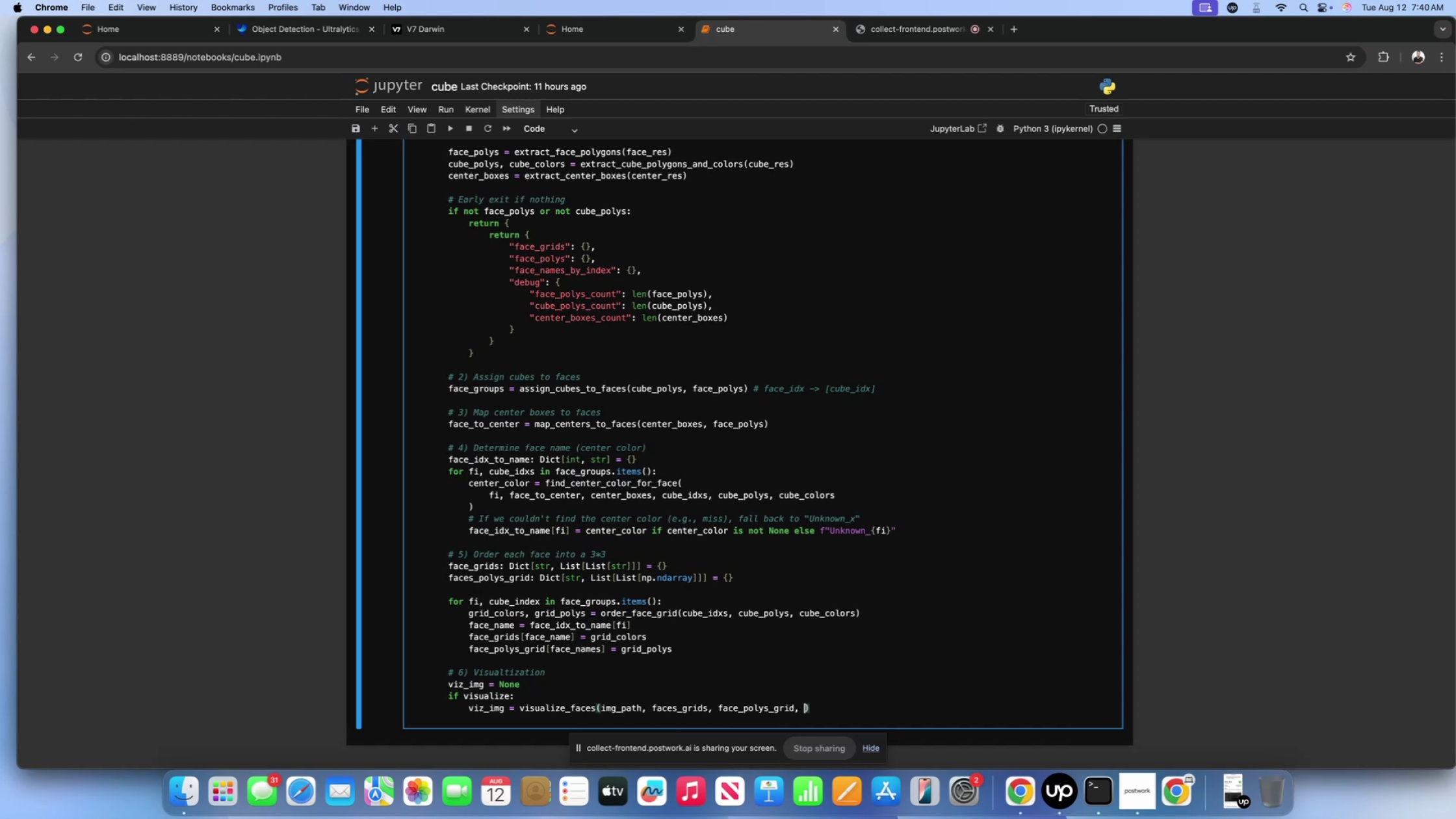 
wait(17.22)
 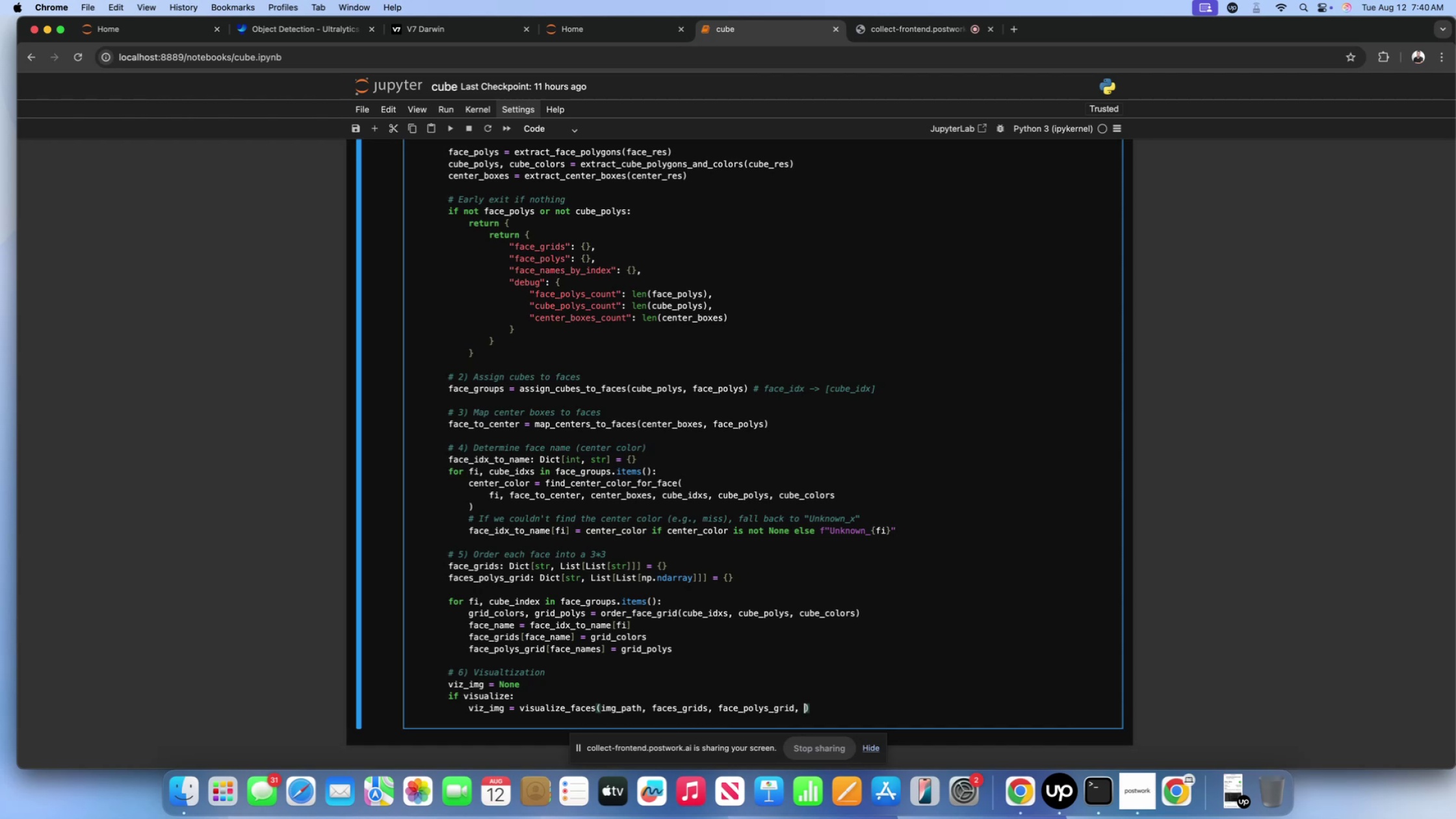 
type(save_path=viz_save_)
 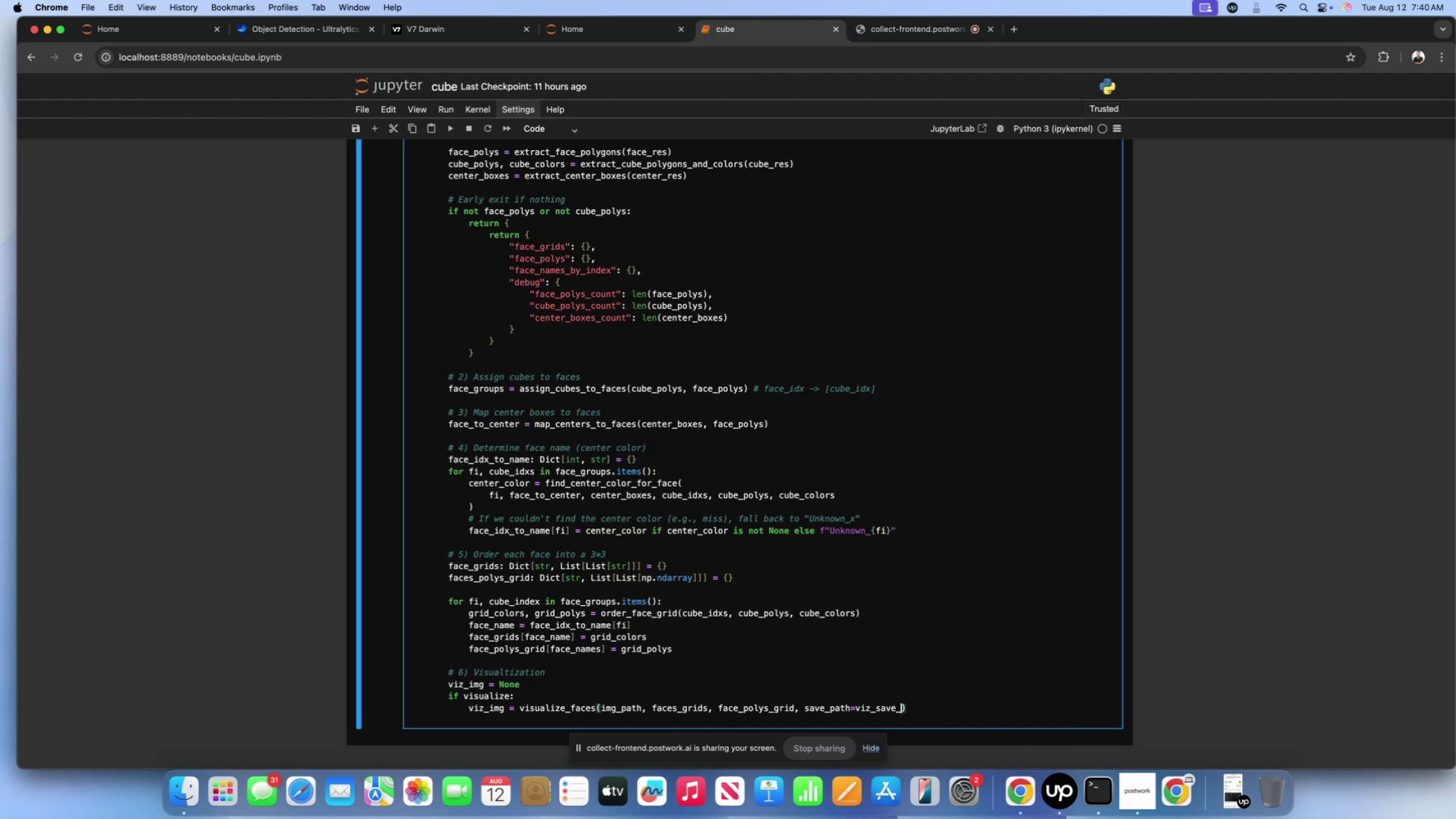 
type(path)
 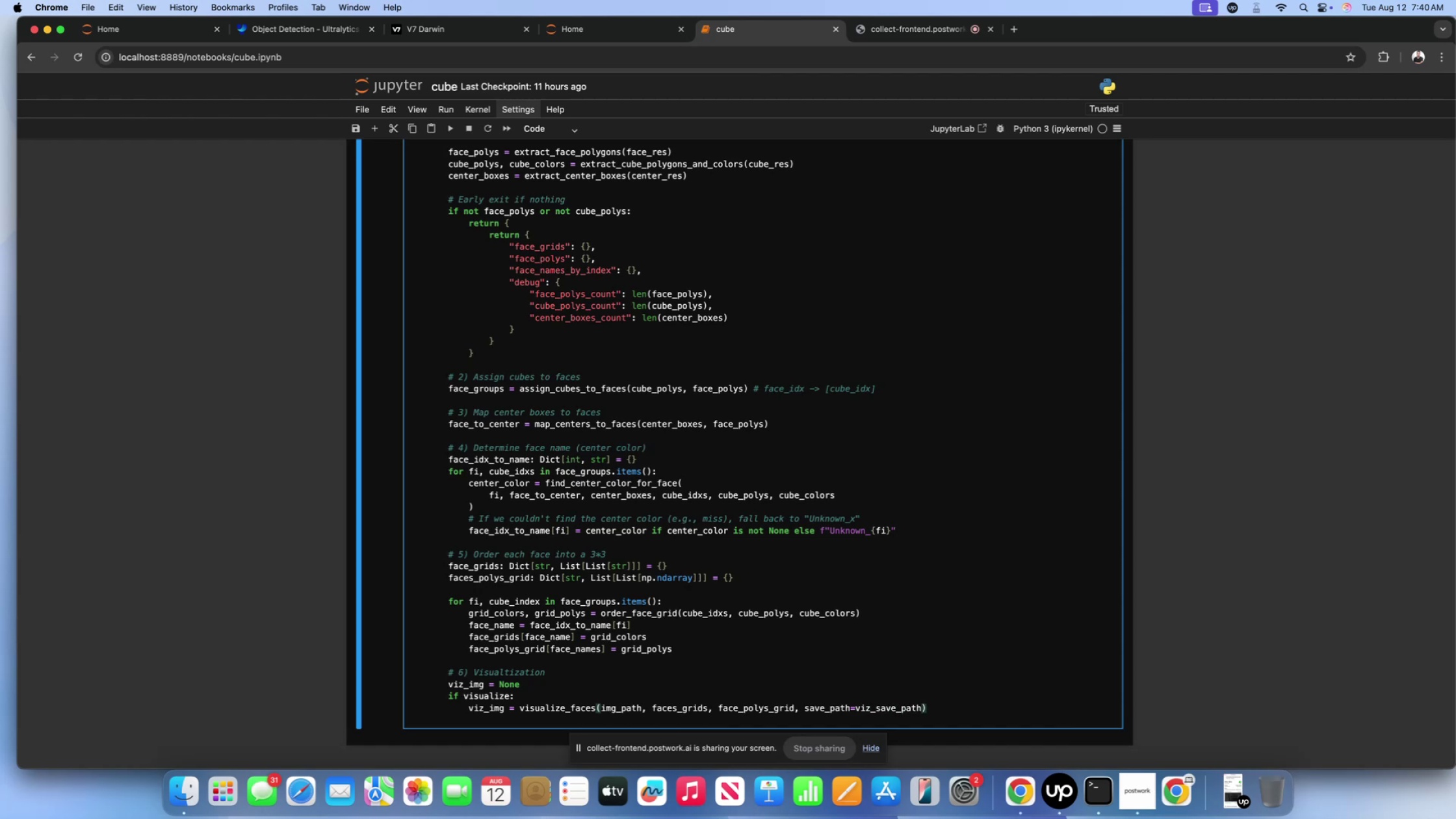 
key(ArrowRight)
 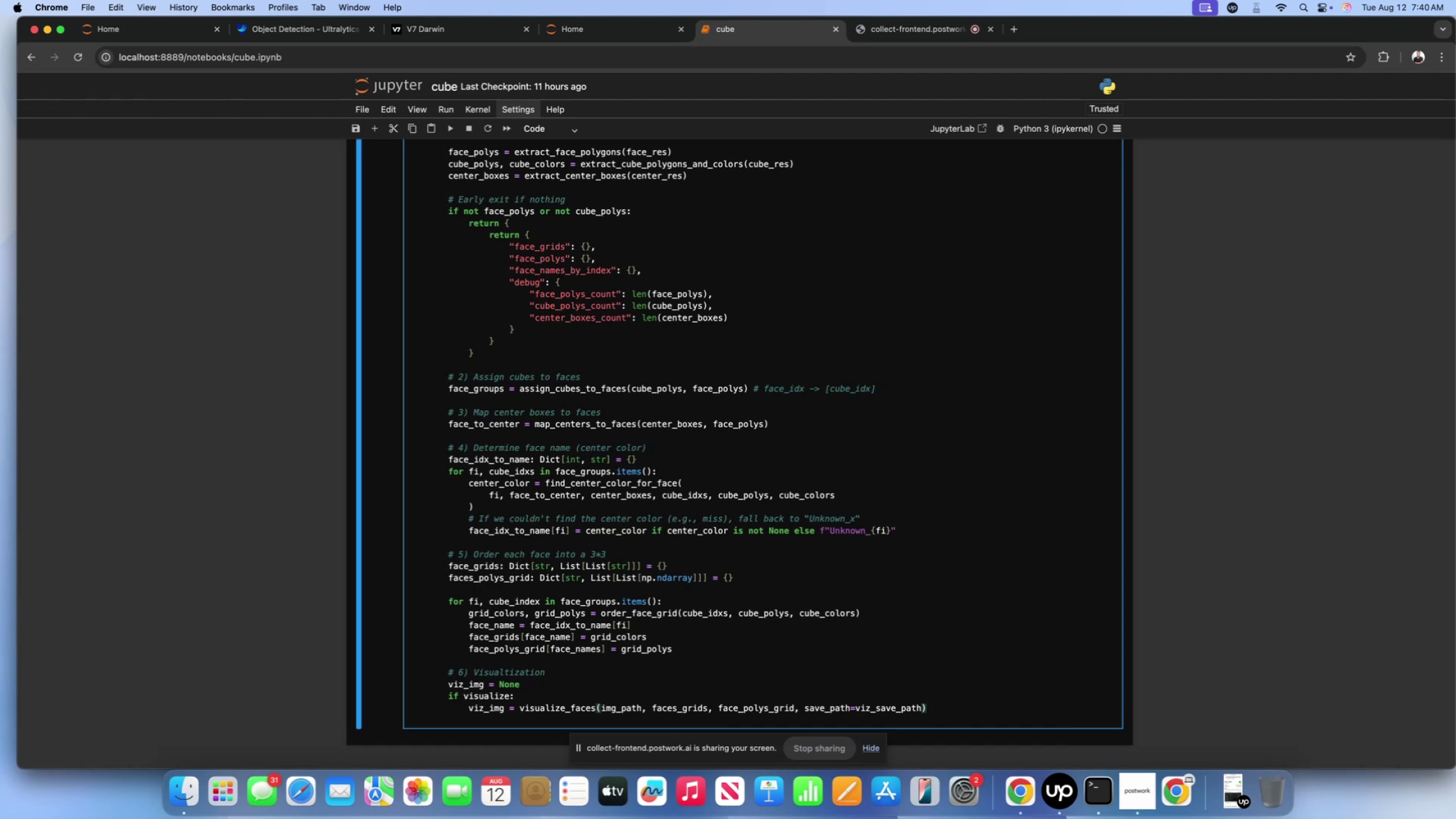 
key(Enter)
 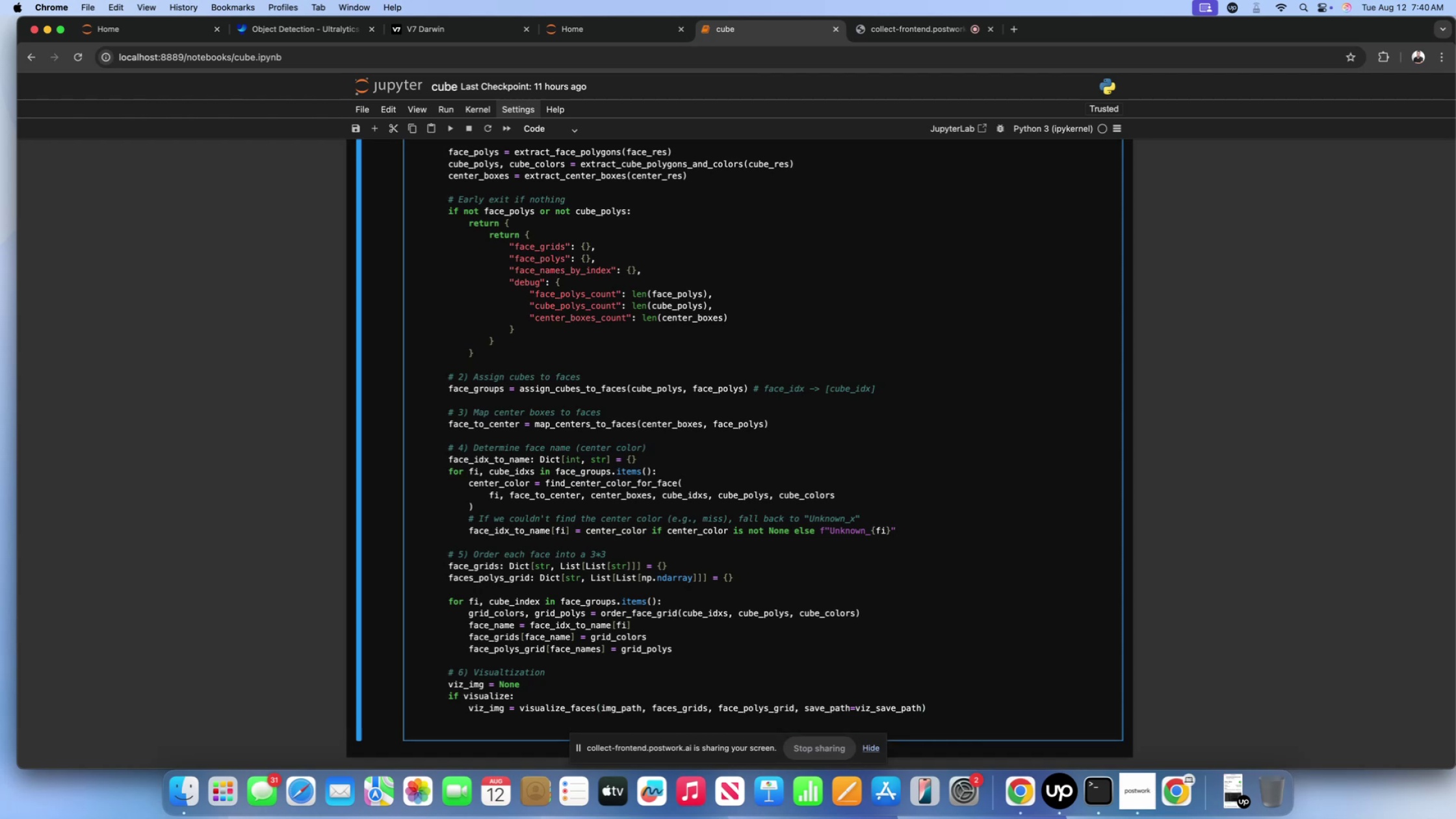 
key(Backspace)
 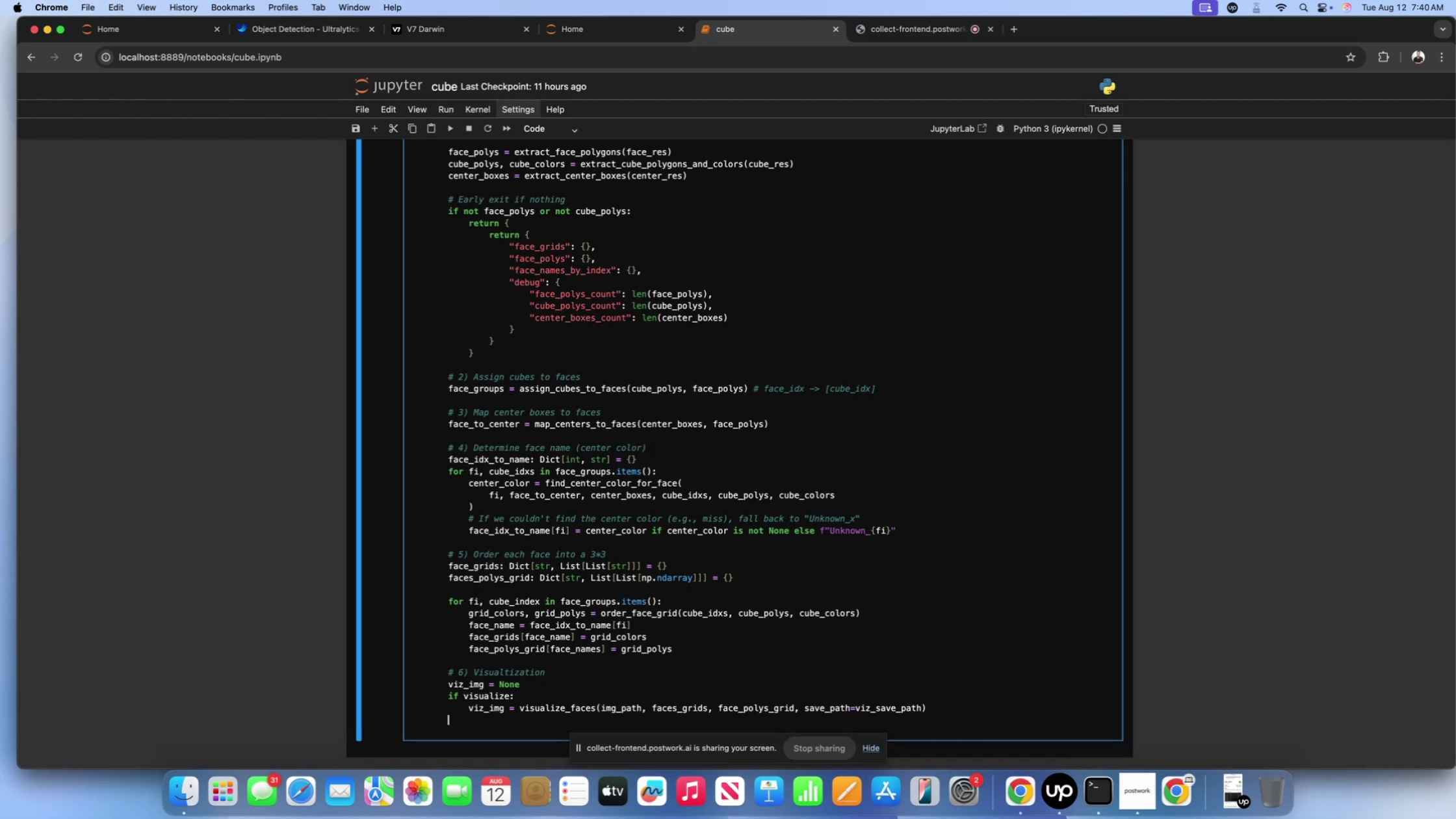 
type(return)
 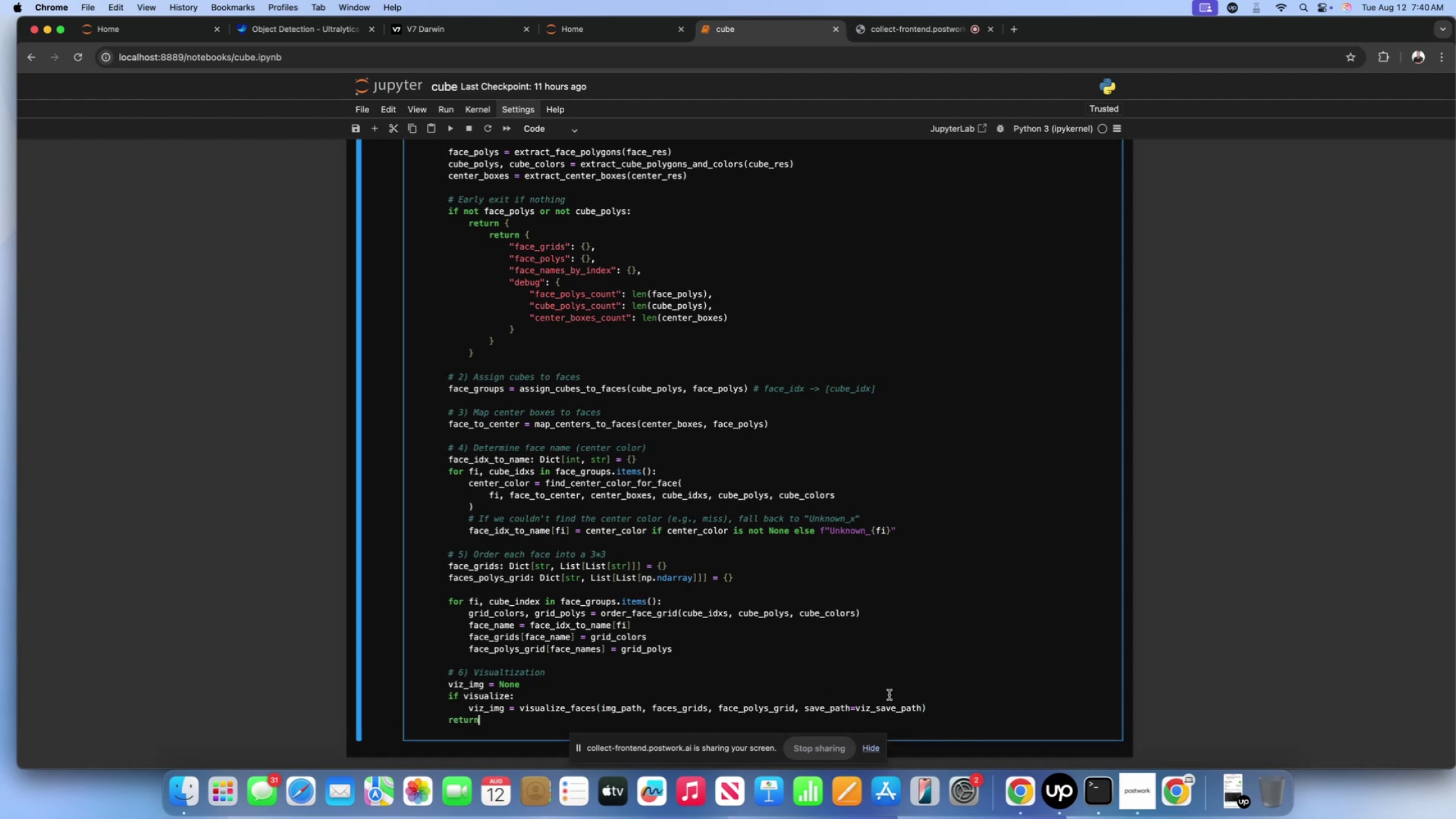 
left_click([935, 703])
 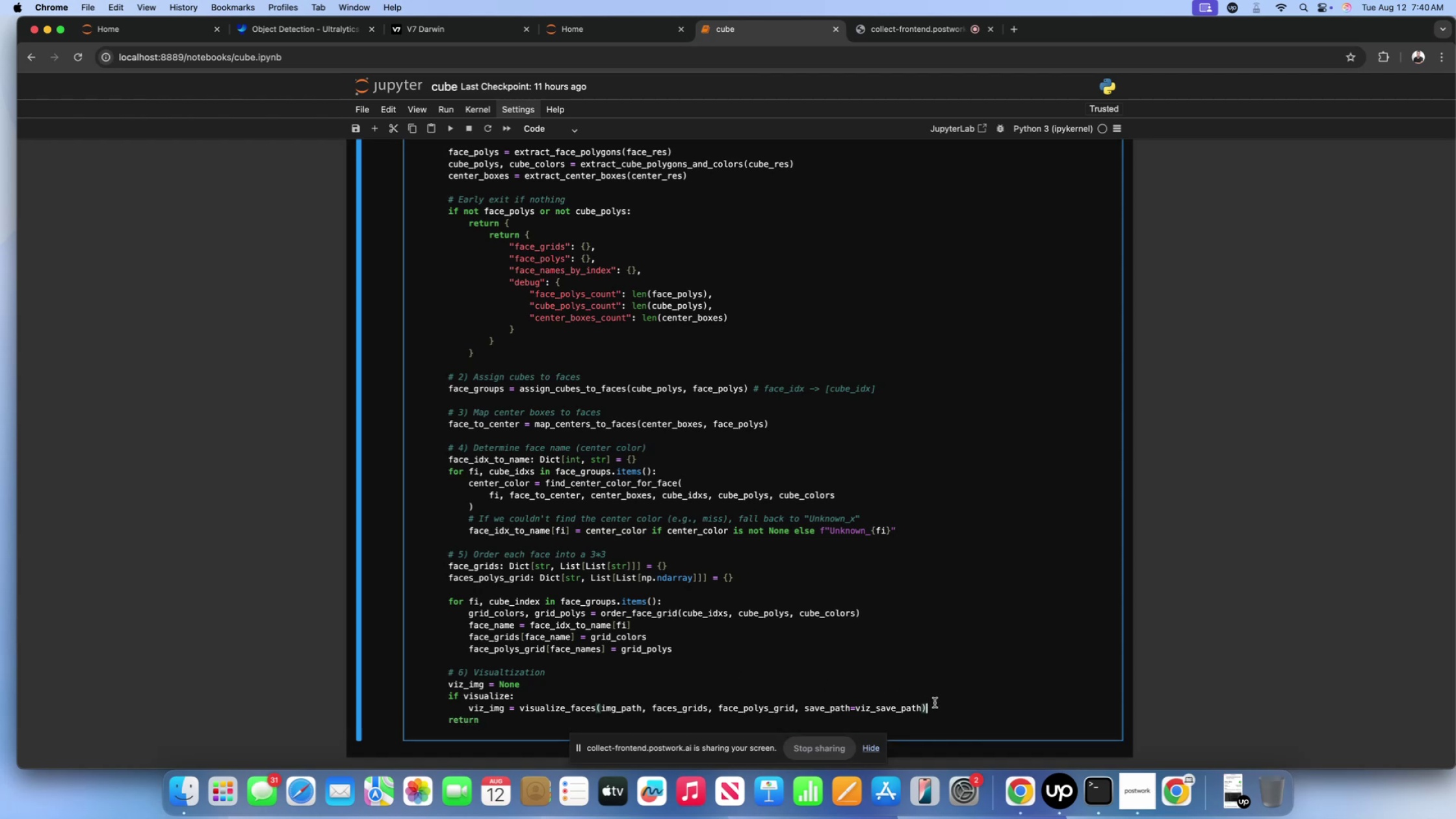 
key(Enter)
 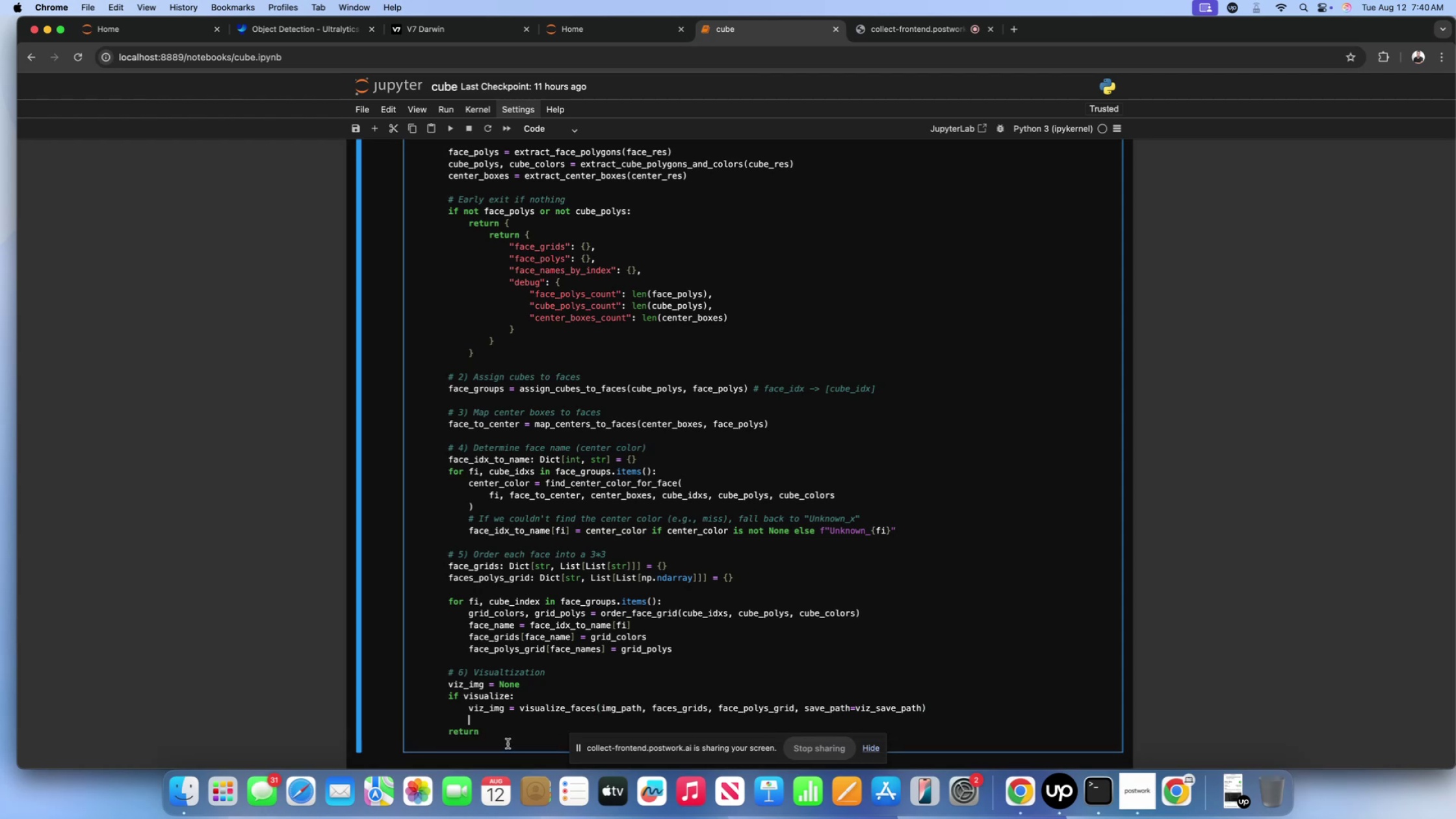 
left_click([497, 736])
 